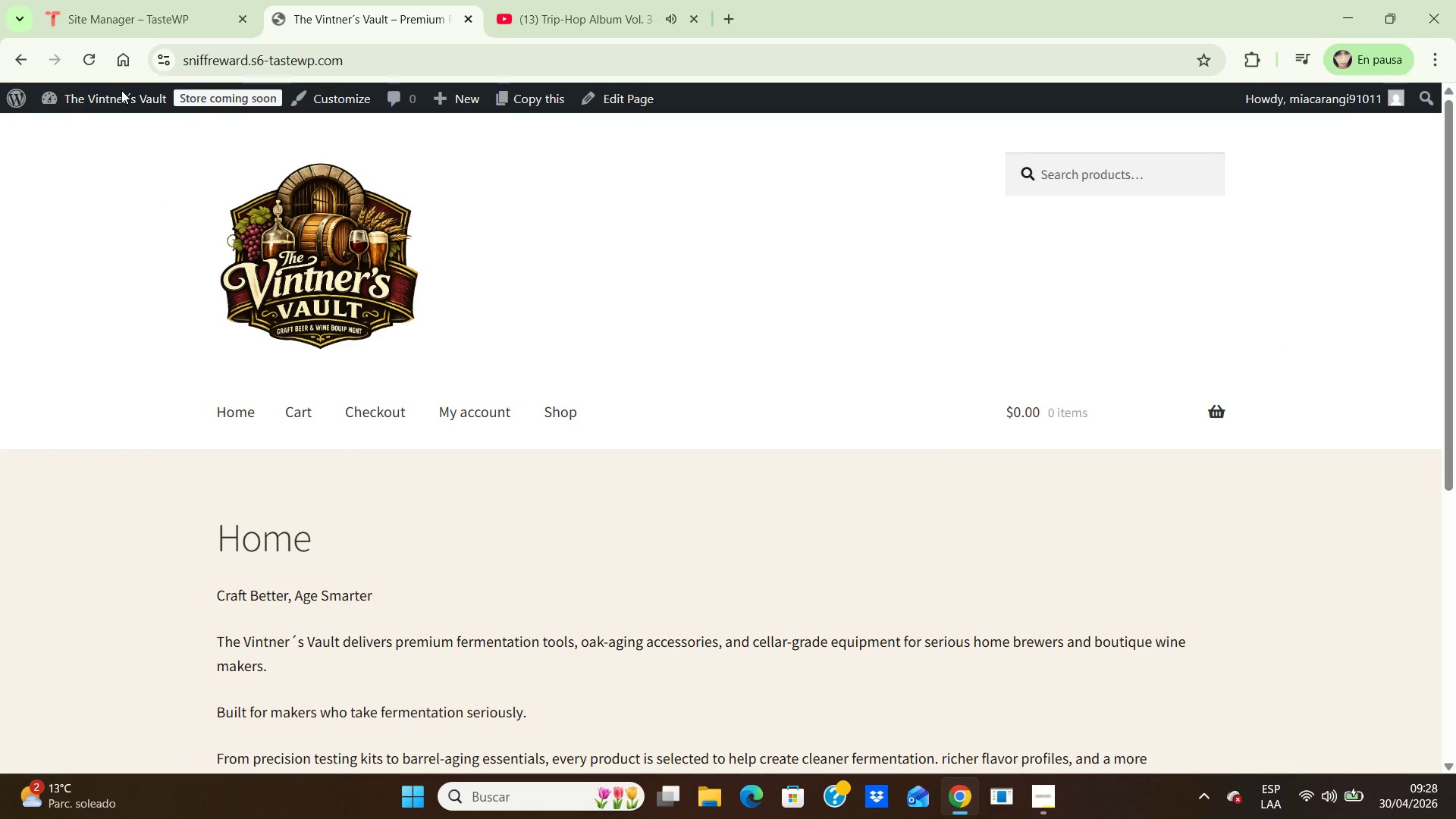 
left_click([548, 409])
 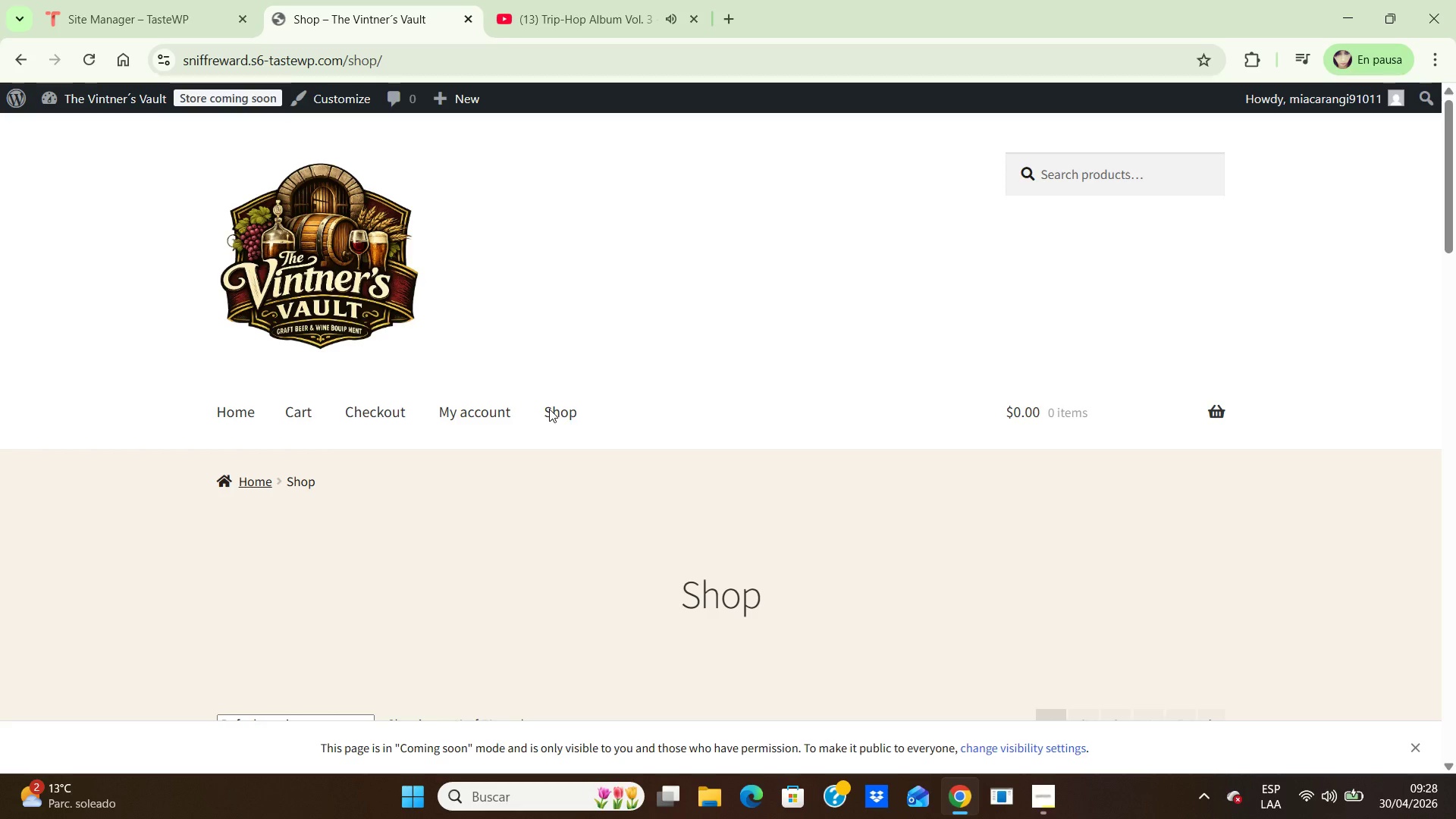 
wait(5.77)
 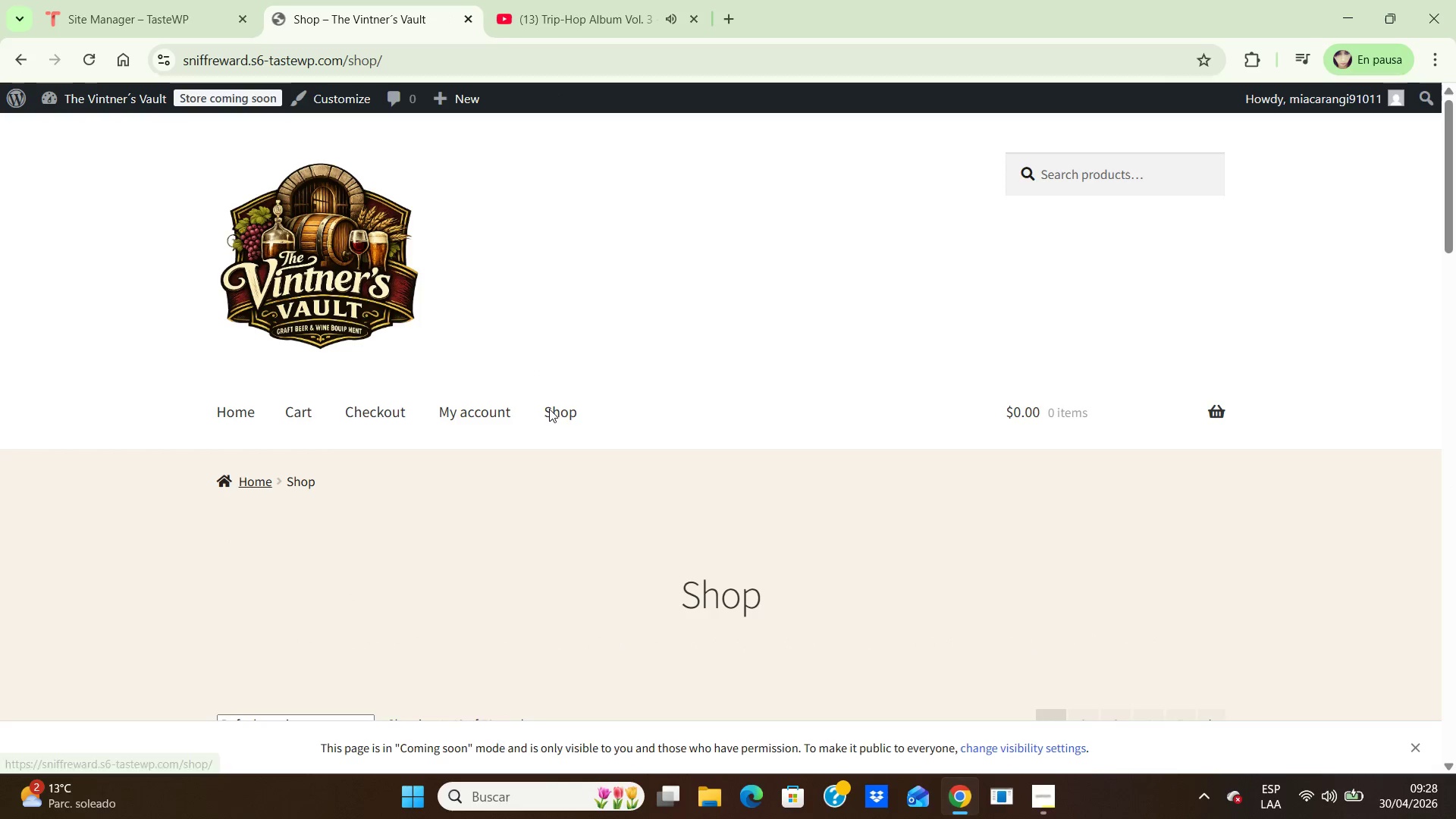 
scroll: coordinate [712, 403], scroll_direction: down, amount: 3.0
 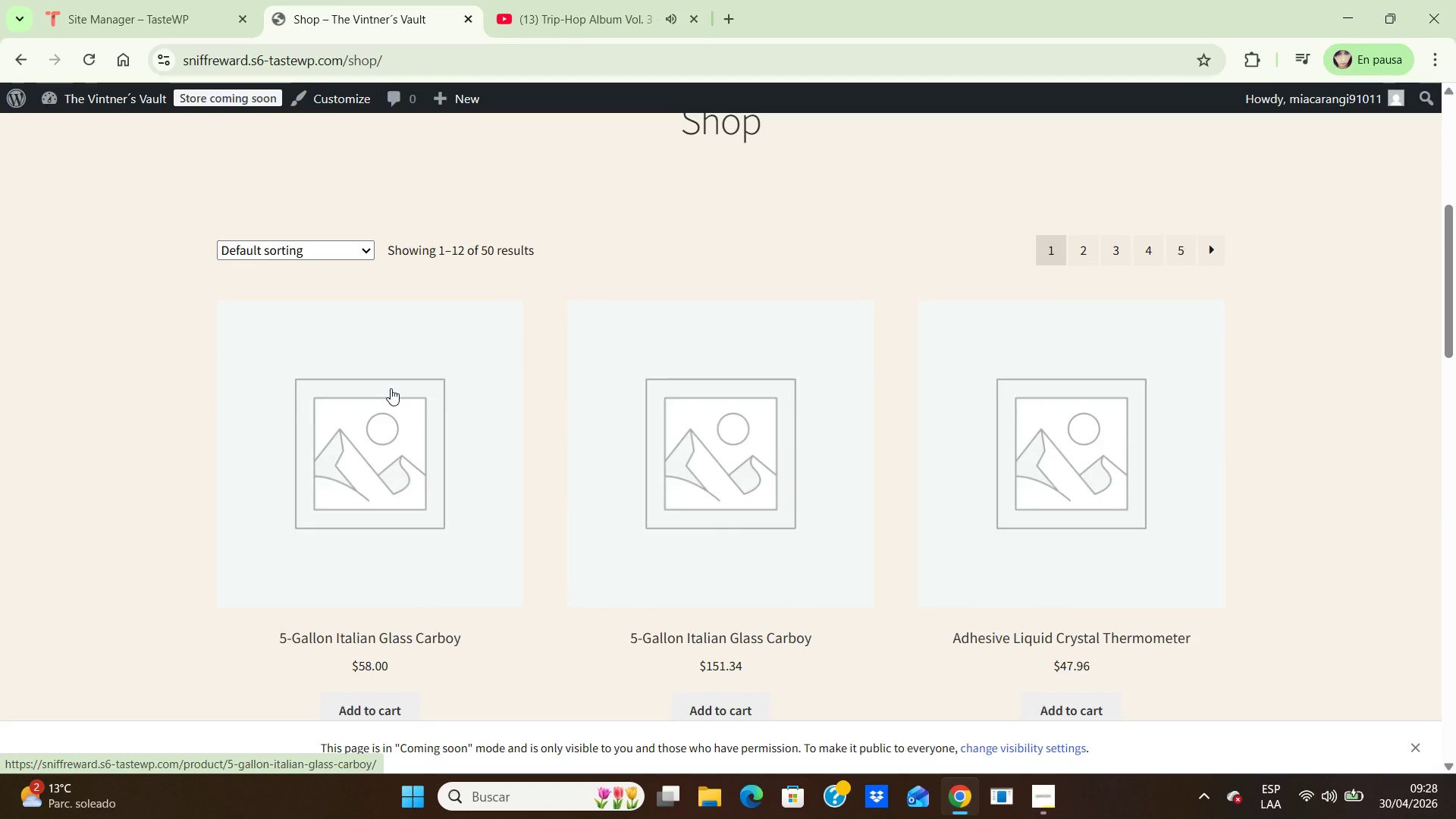 
wait(5.02)
 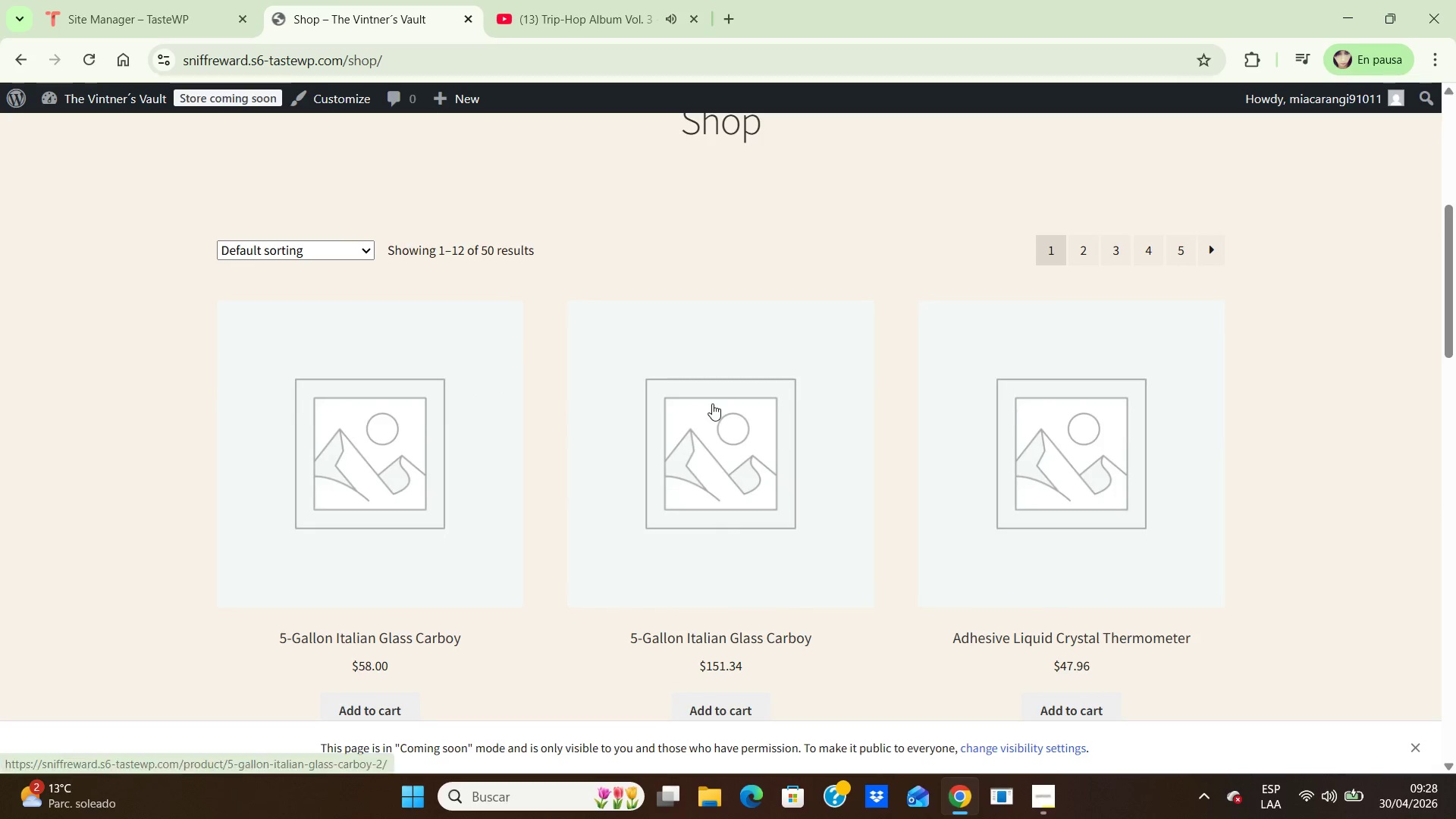 
scroll: coordinate [425, 457], scroll_direction: down, amount: 10.0
 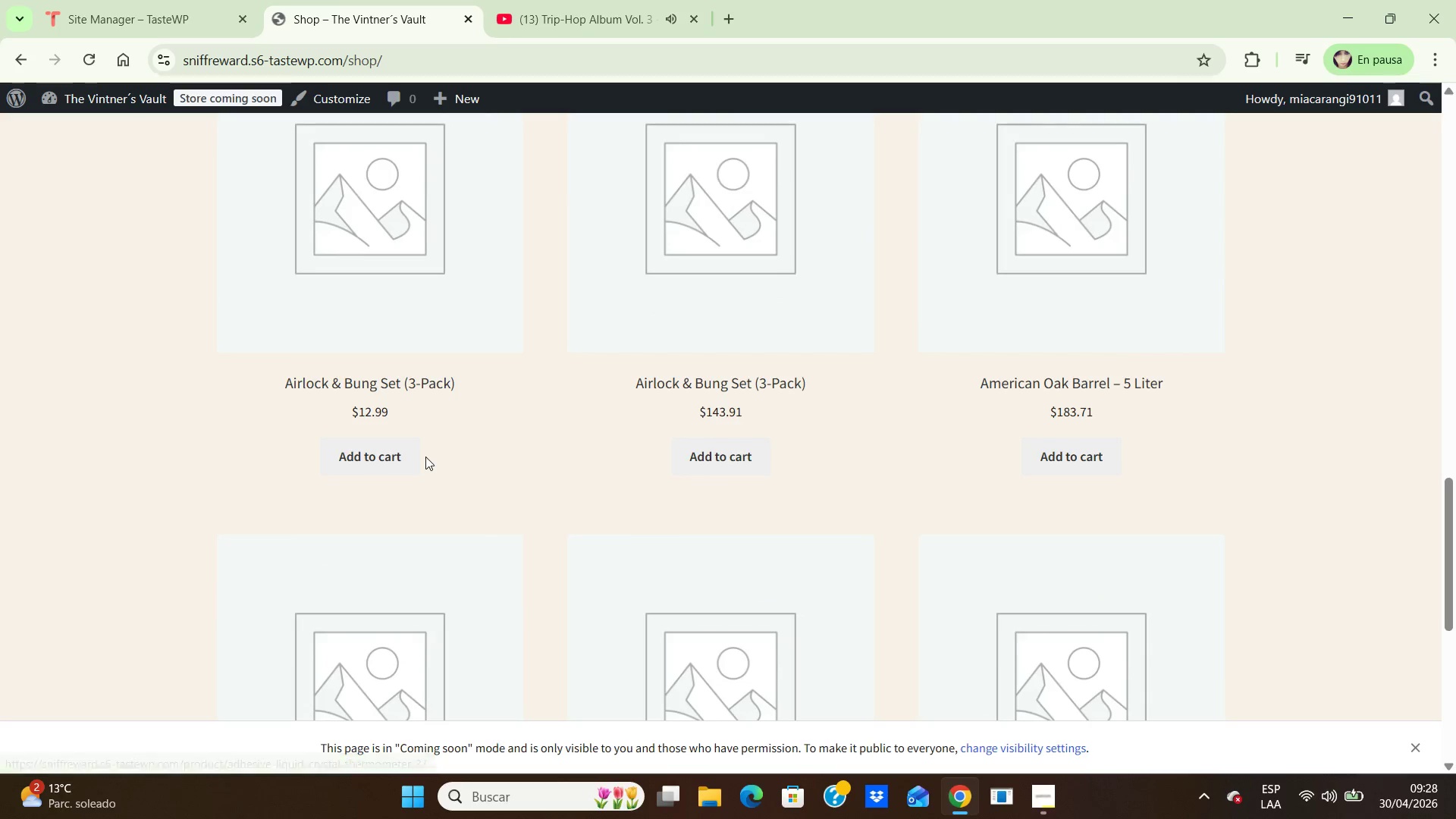 
scroll: coordinate [425, 457], scroll_direction: up, amount: 2.0
 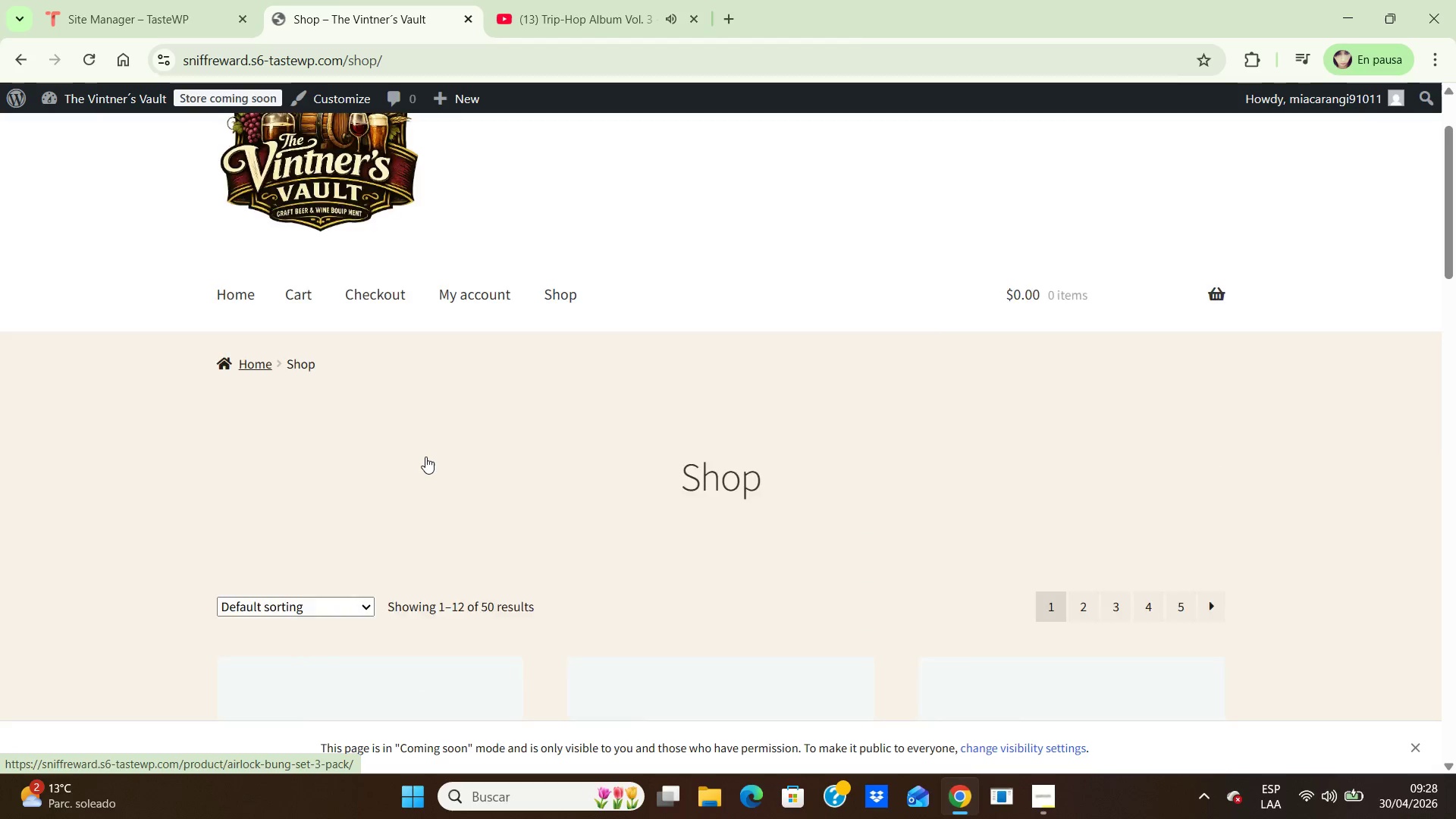 
scroll: coordinate [425, 457], scroll_direction: down, amount: 5.0
 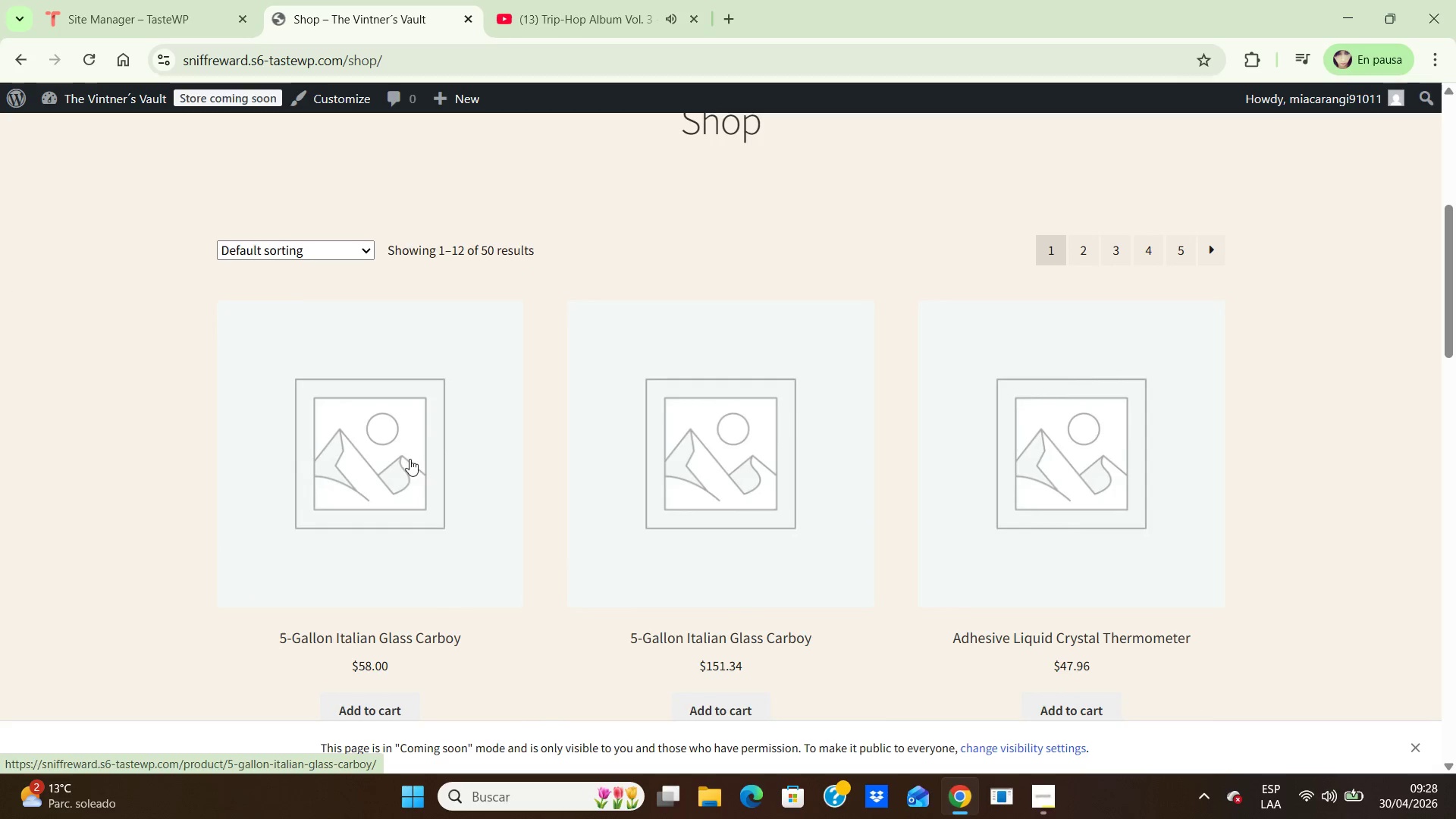 
left_click([401, 456])
 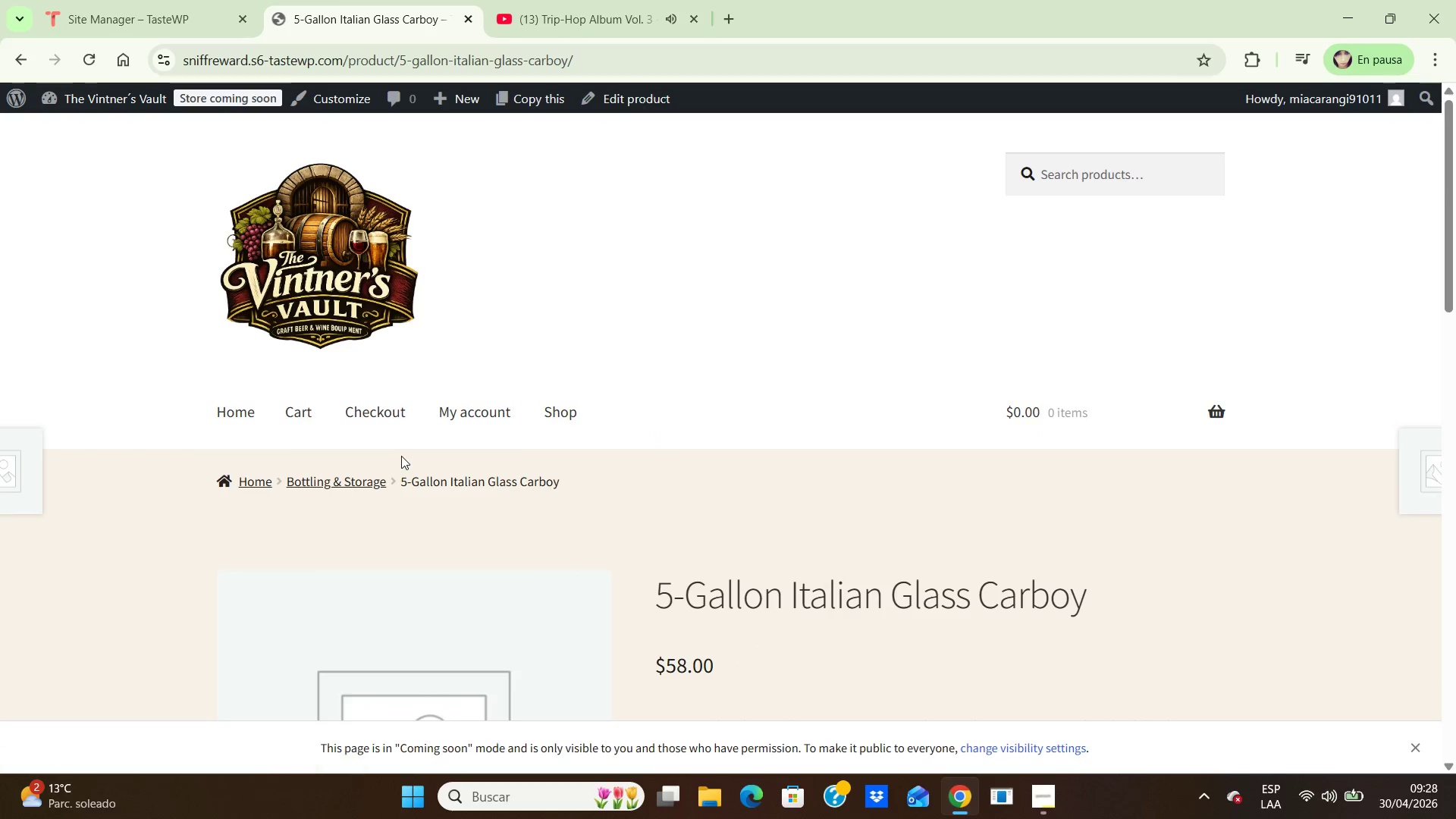 
scroll: coordinate [817, 388], scroll_direction: down, amount: 6.0
 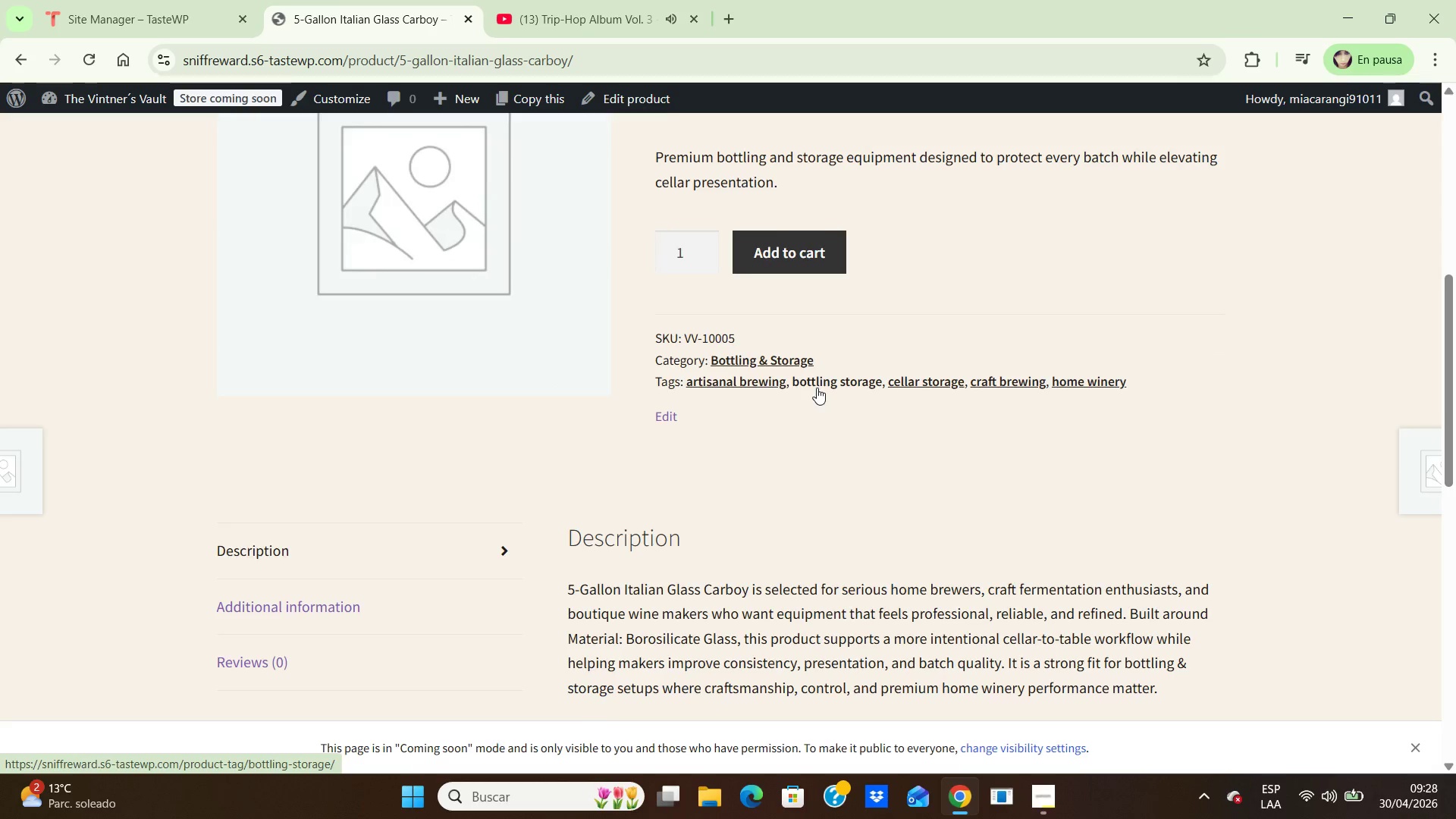 
scroll: coordinate [817, 388], scroll_direction: up, amount: 2.0
 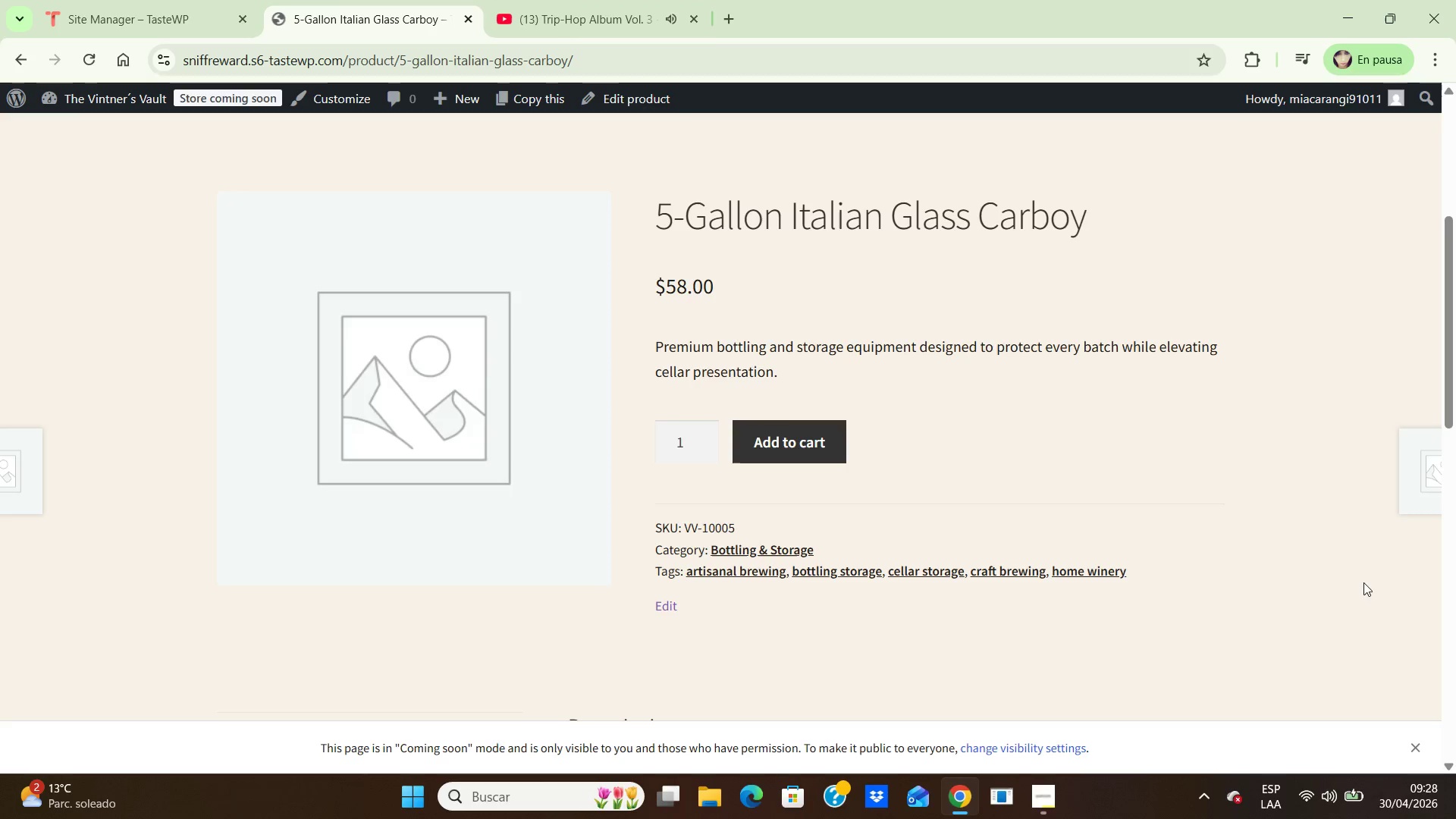 
wait(13.34)
 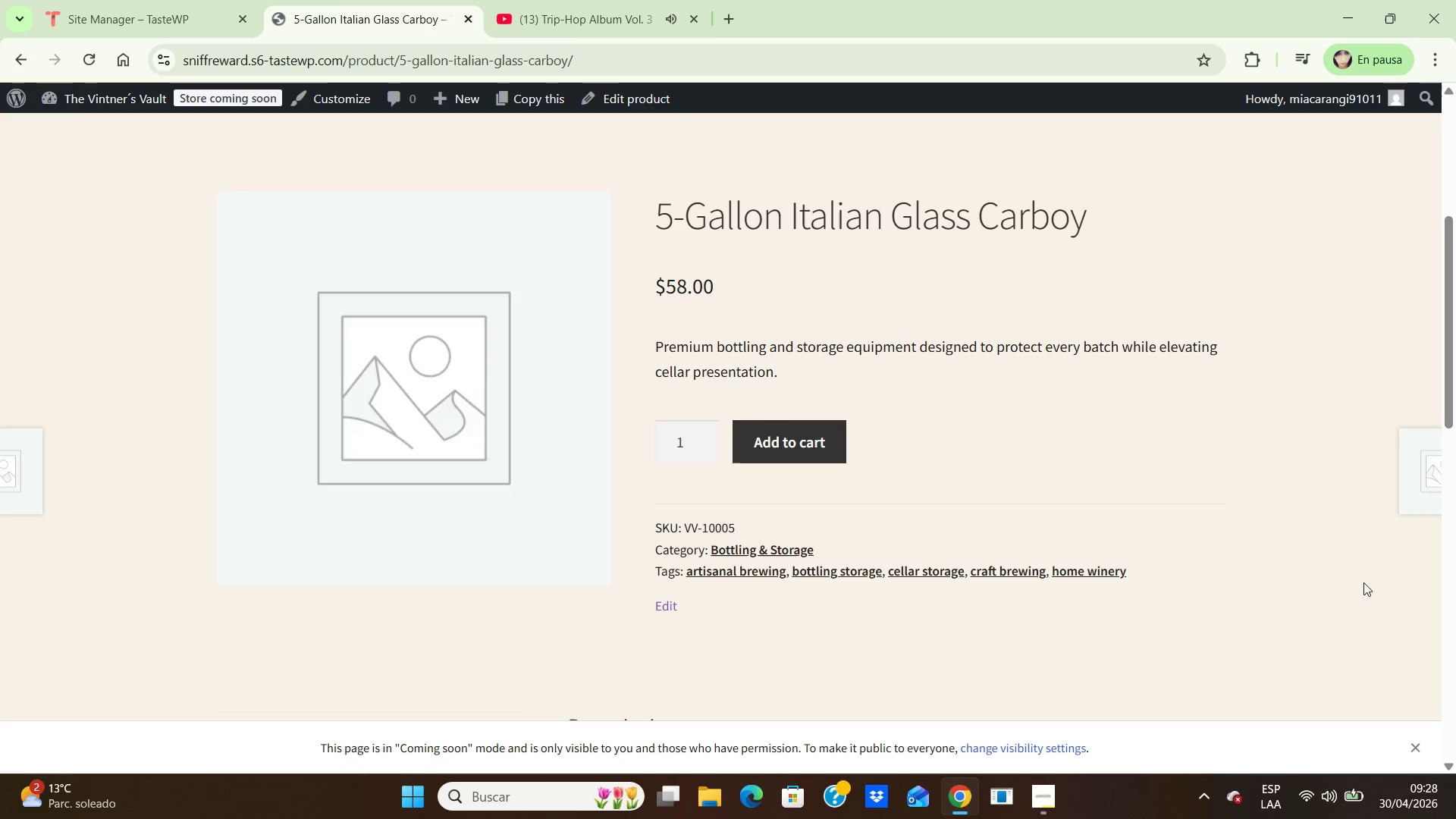 
scroll: coordinate [1250, 423], scroll_direction: down, amount: 1.0
 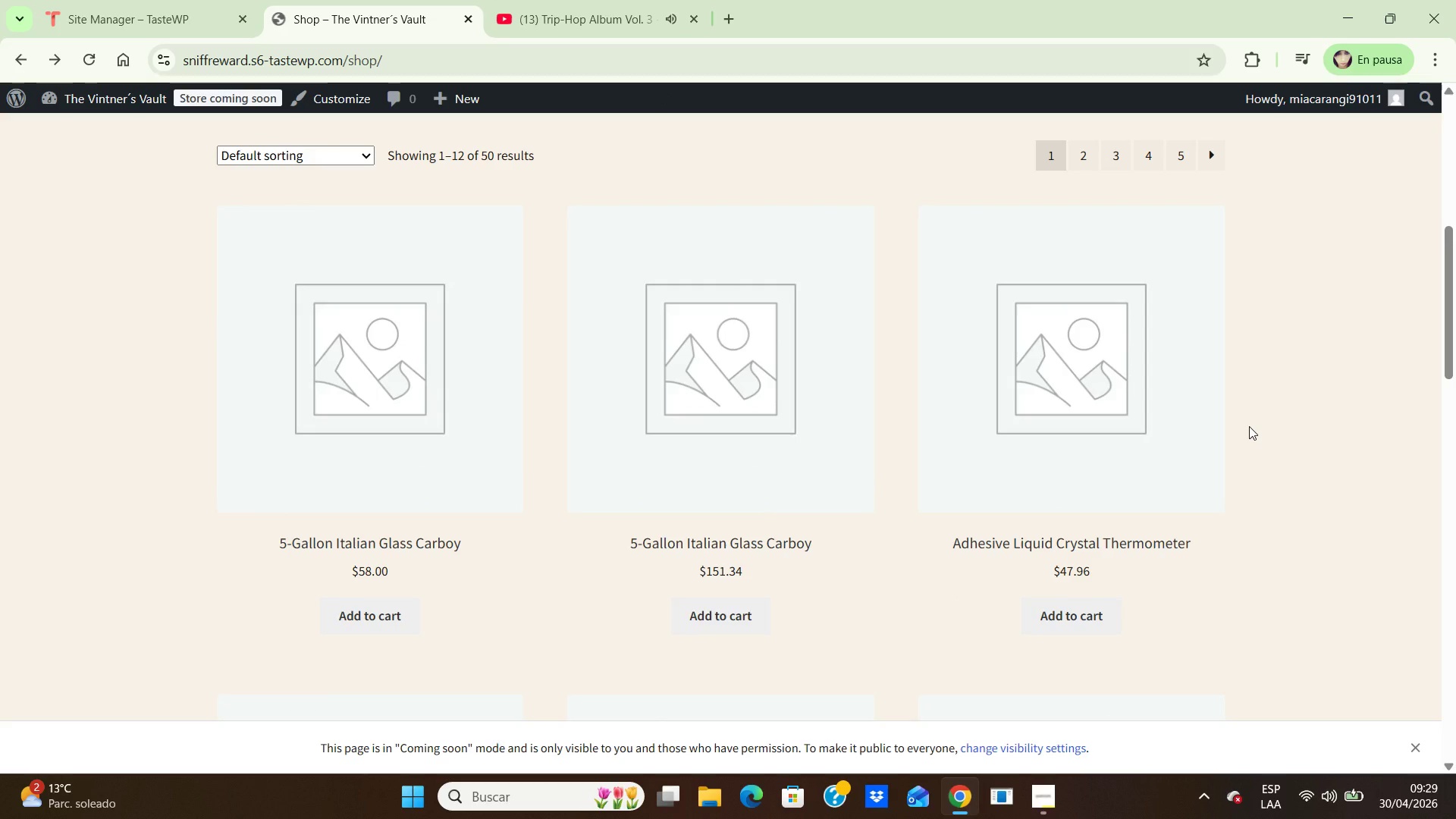 
key(PrintScreen)
 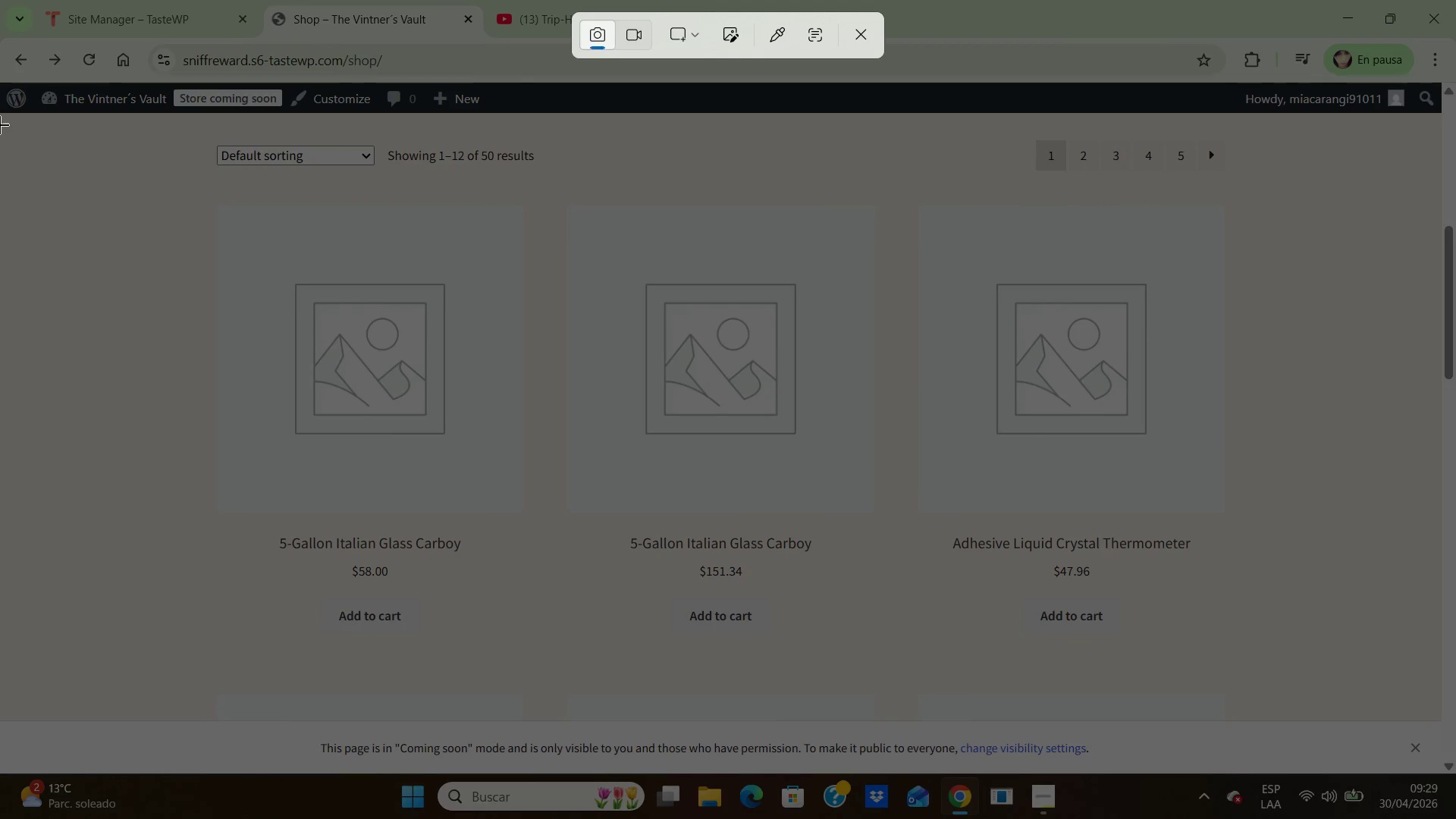 
left_click_drag(start_coordinate=[5, 125], to_coordinate=[1455, 818])
 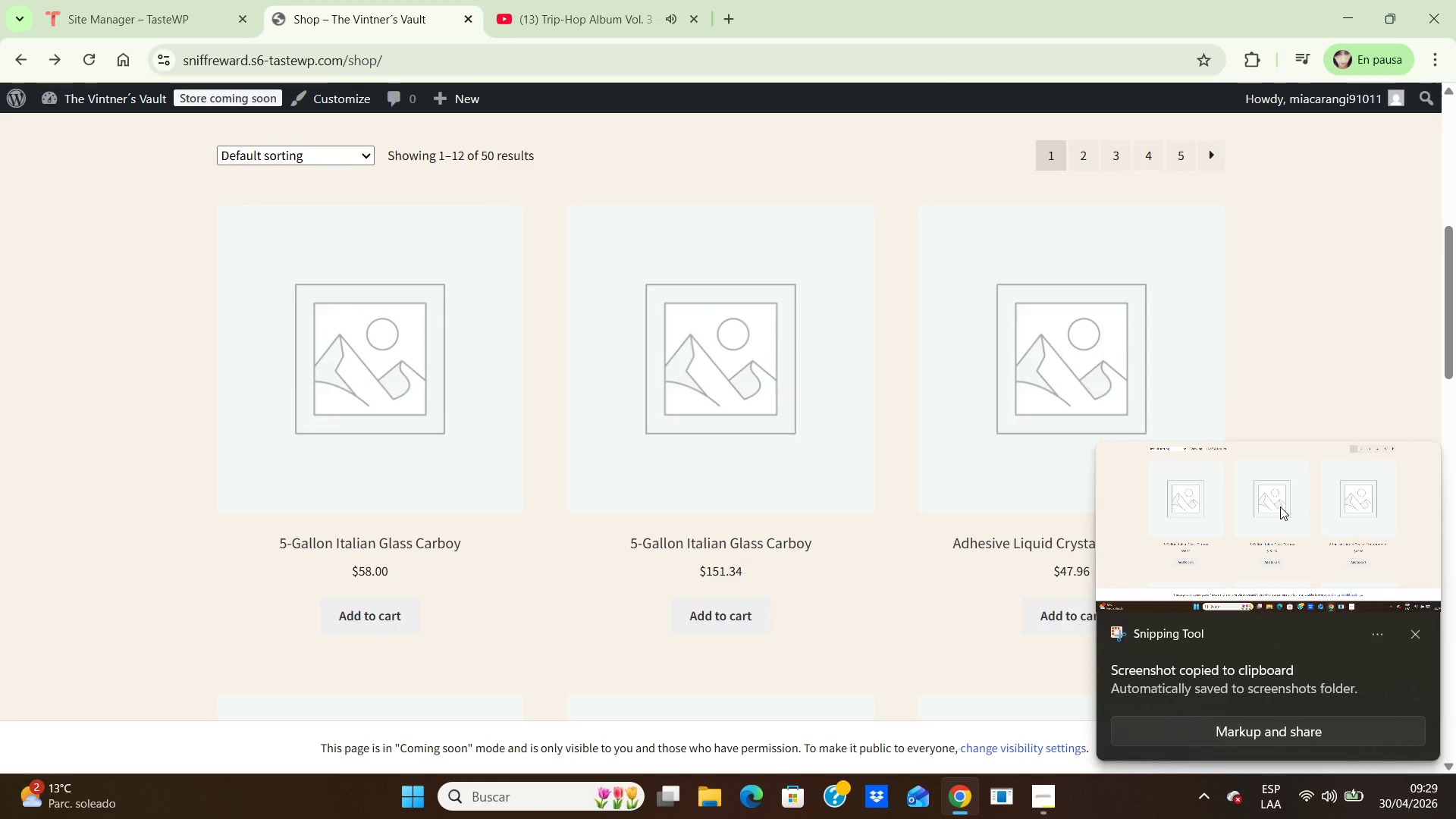 
key(Control+C)
 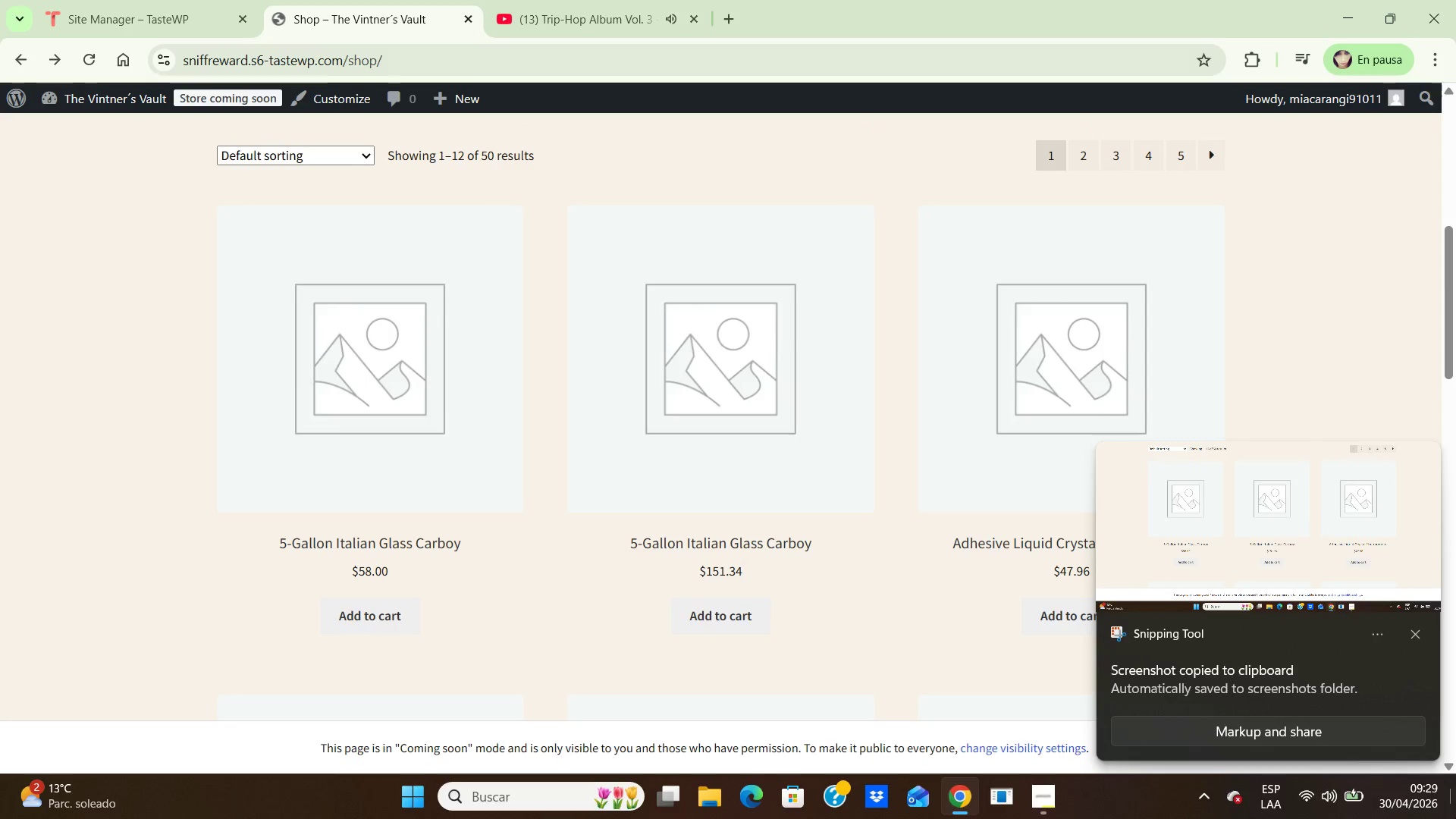 
double_click([1263, 496])
 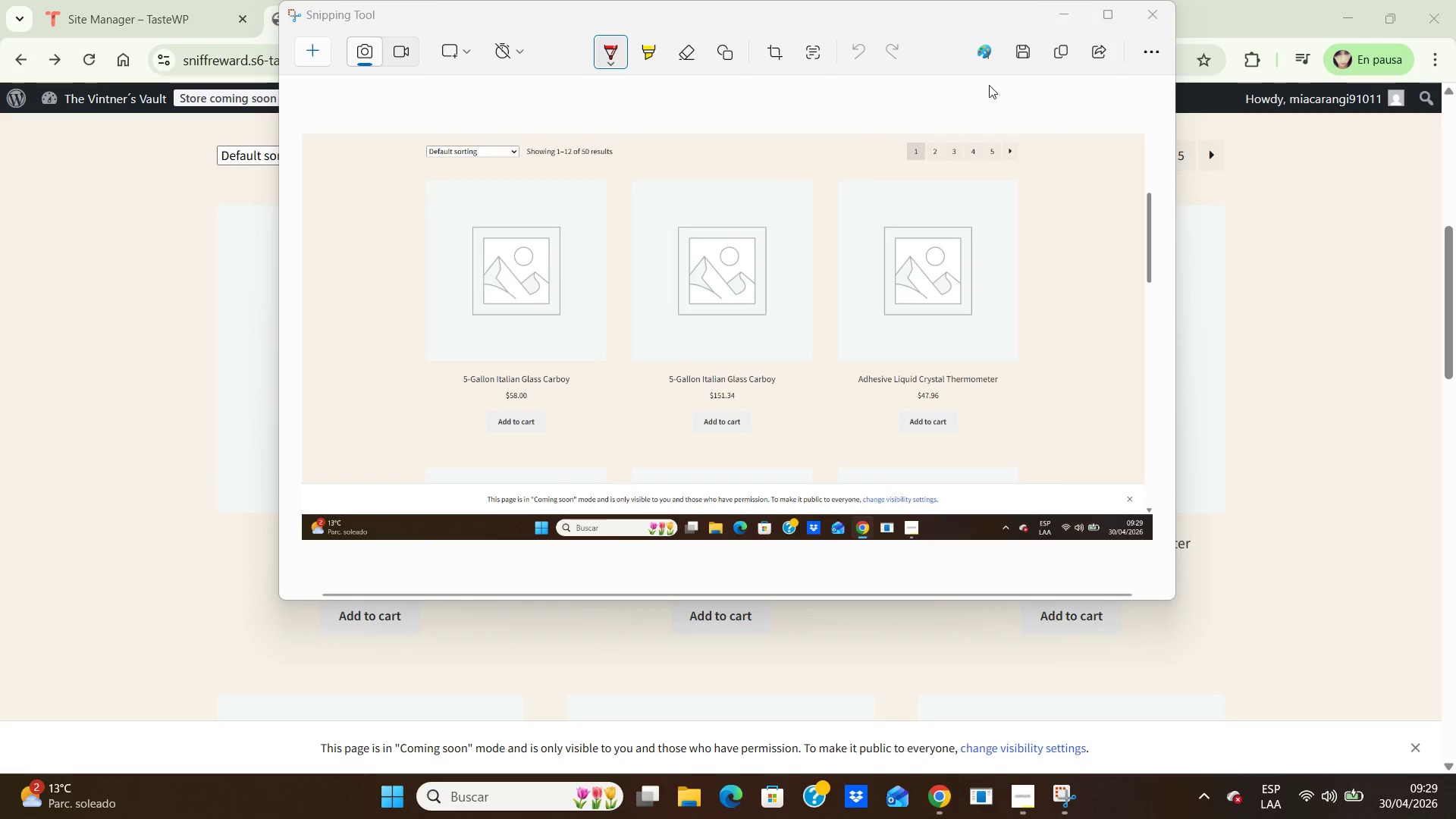 
left_click([1034, 55])
 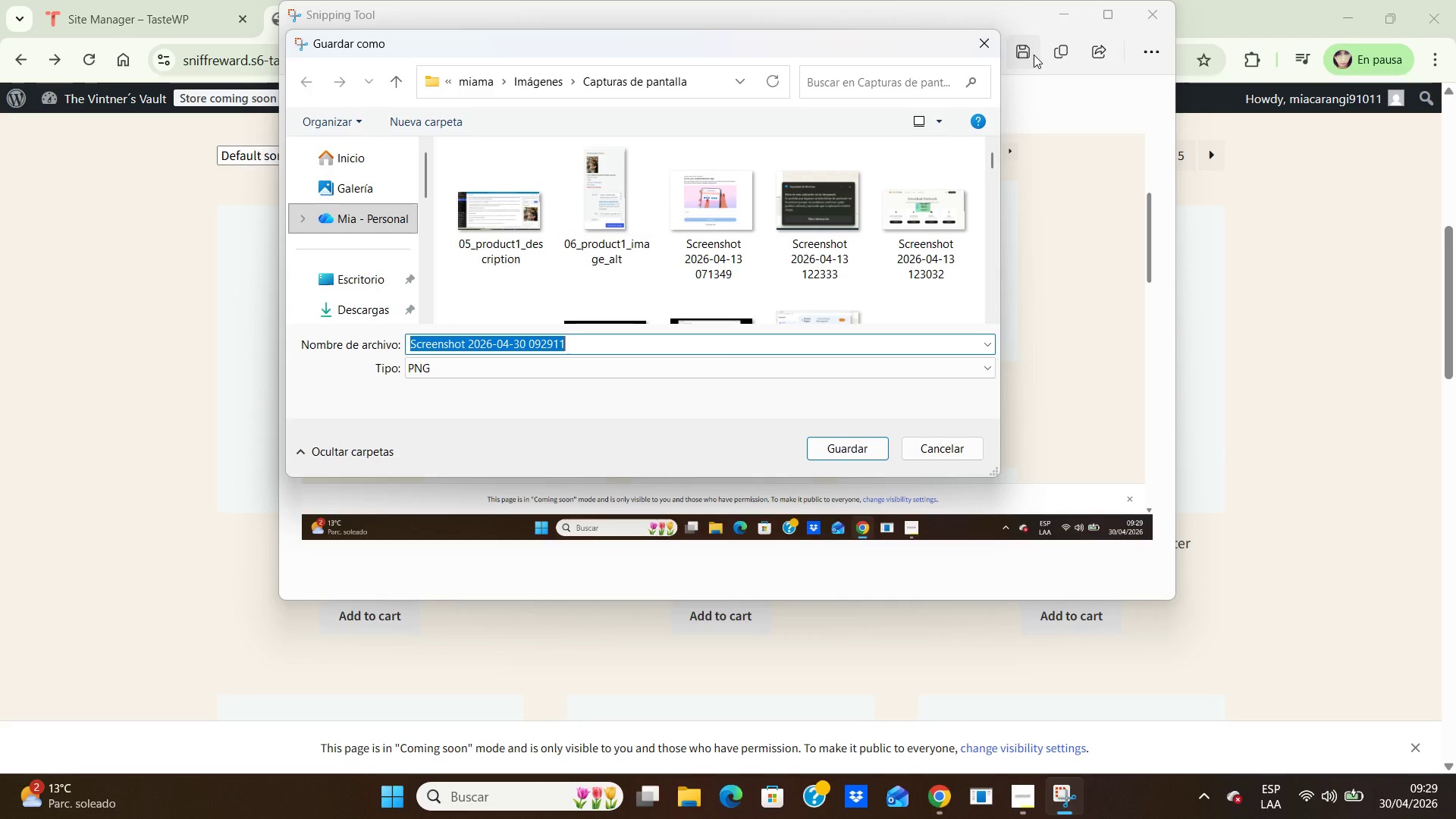 
wait(37.62)
 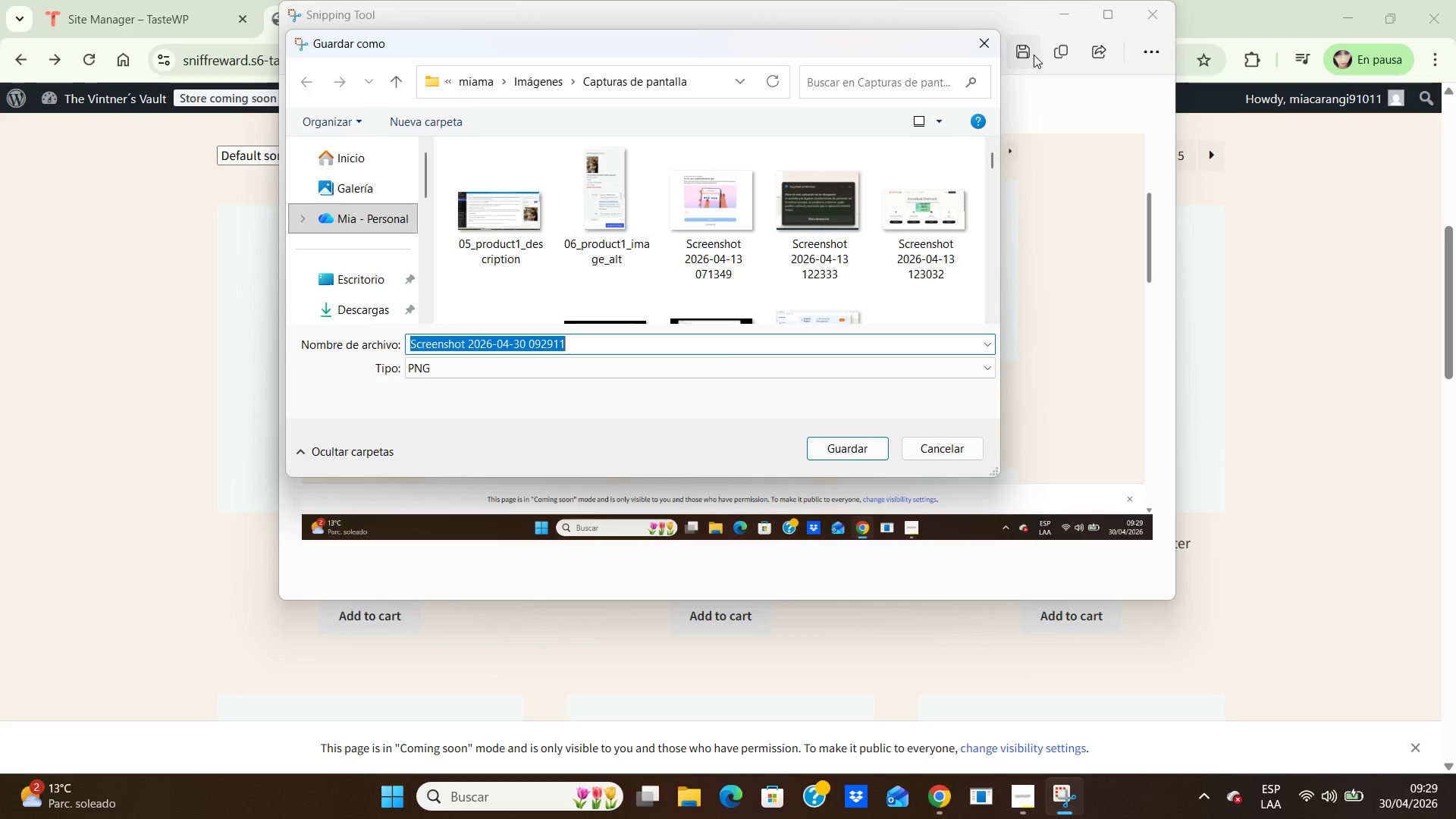 
double_click([339, 285])
 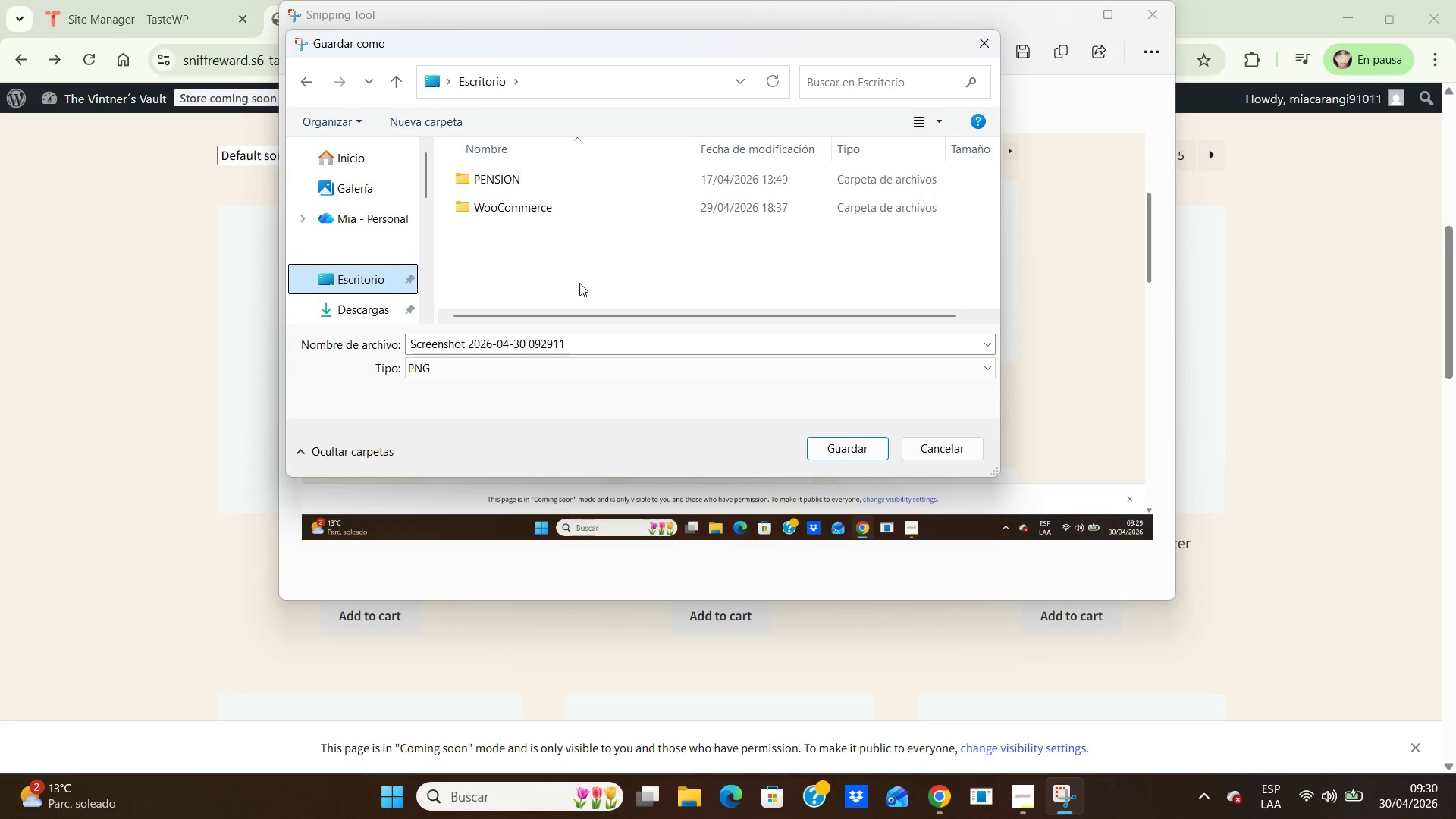 
double_click([537, 208])
 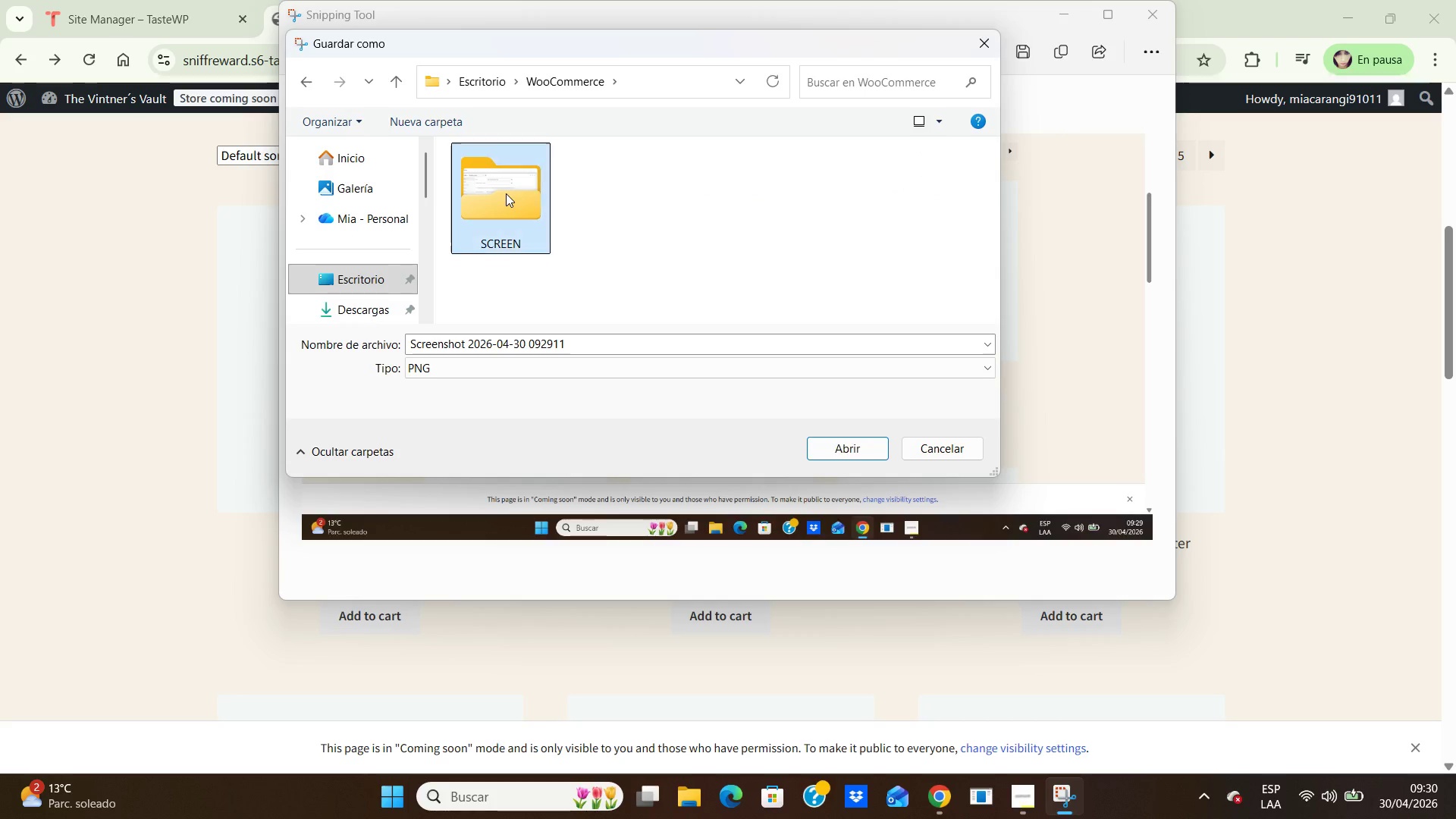 
double_click([506, 193])
 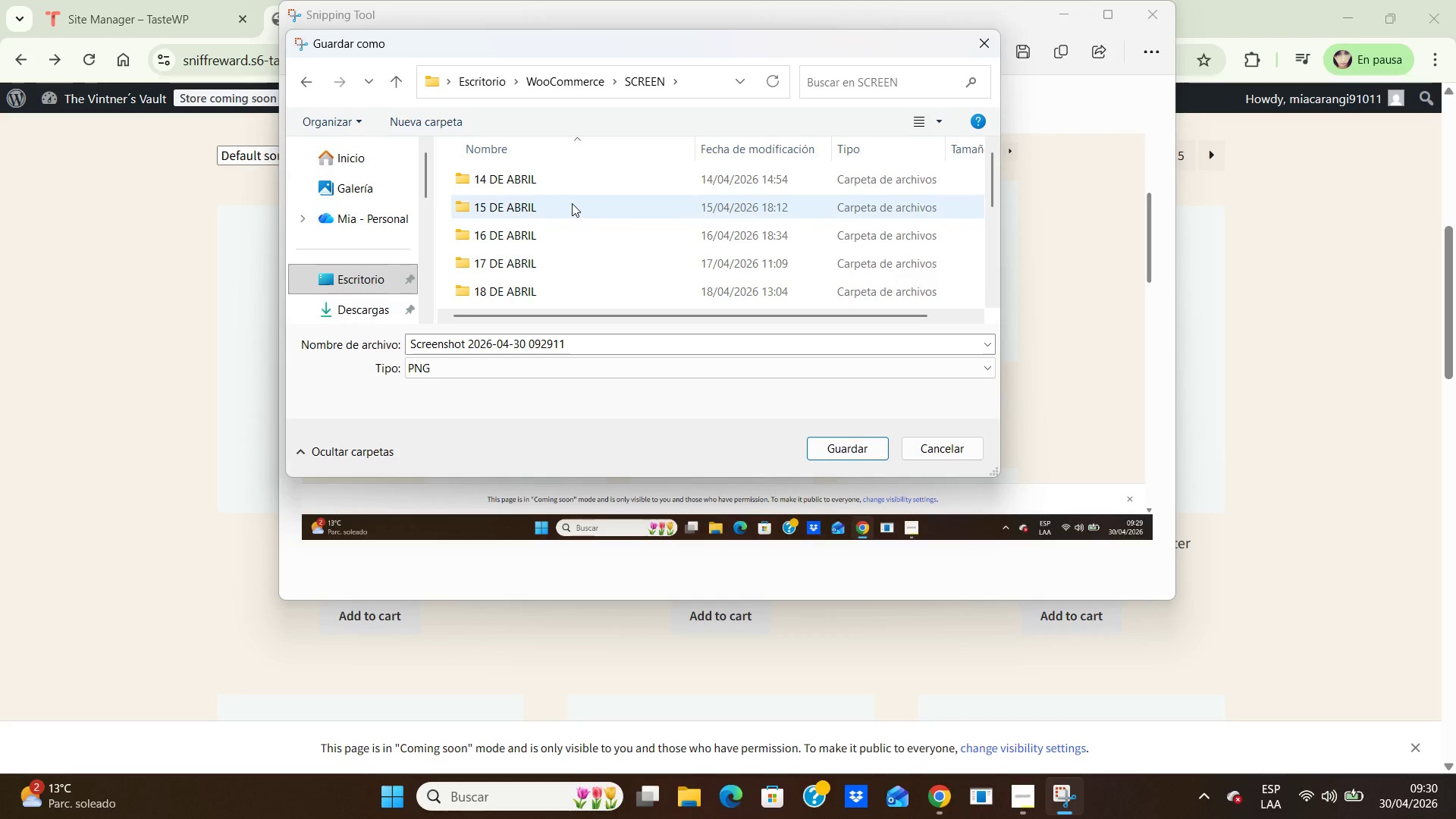 
scroll: coordinate [566, 206], scroll_direction: down, amount: 10.0
 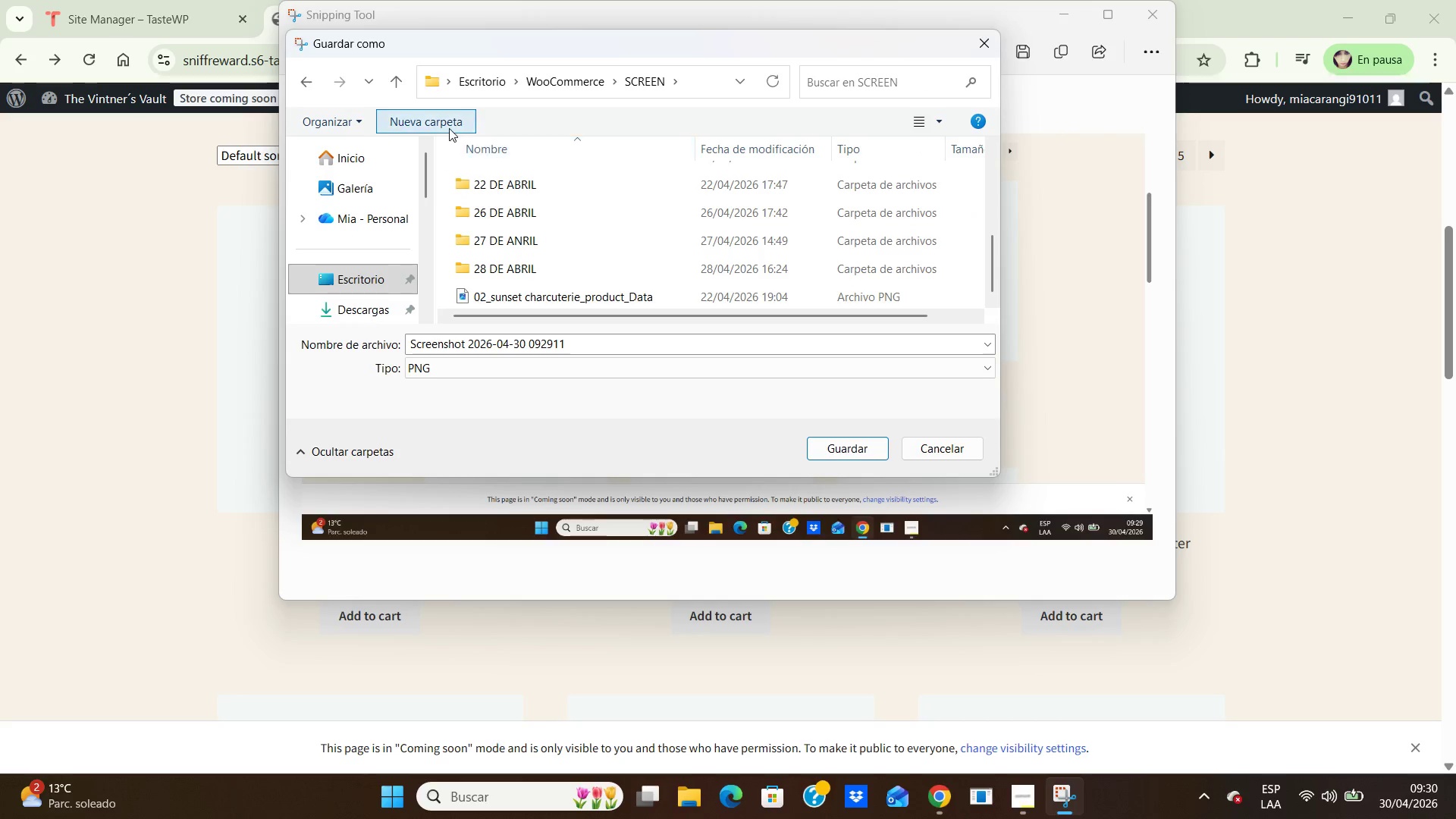 
left_click([444, 127])
 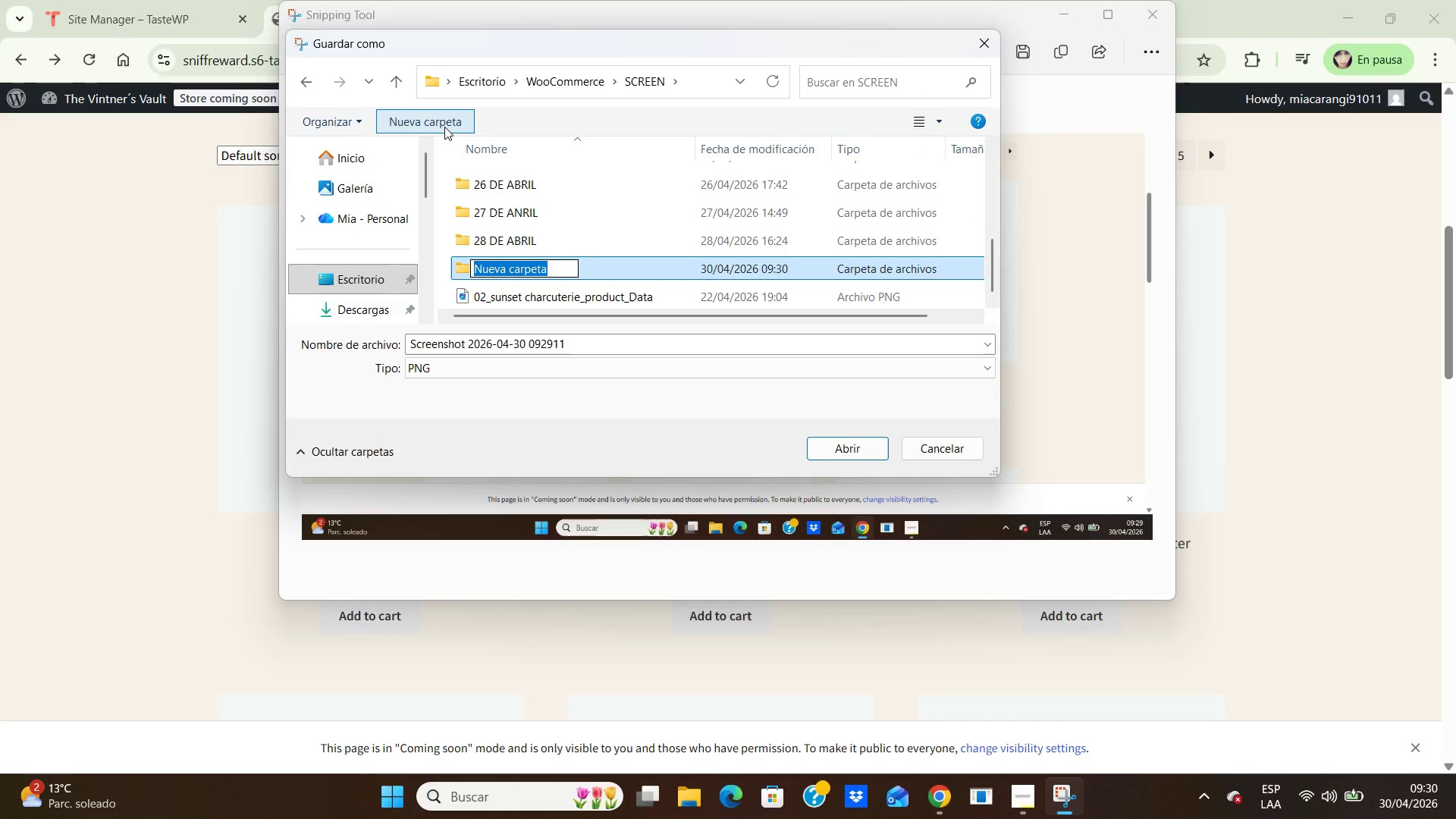 
type(30 ABRIL)
 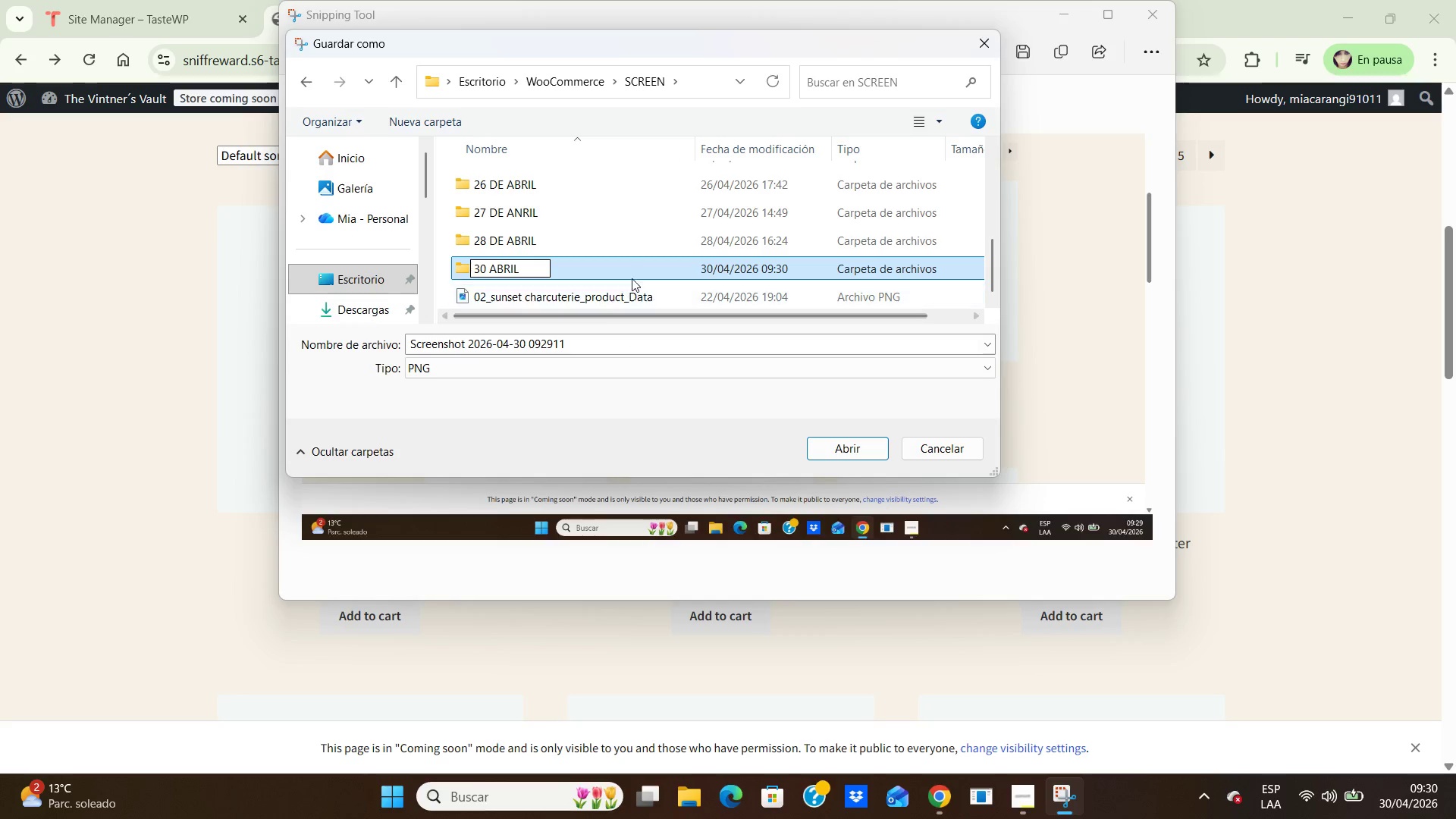 
double_click([637, 269])
 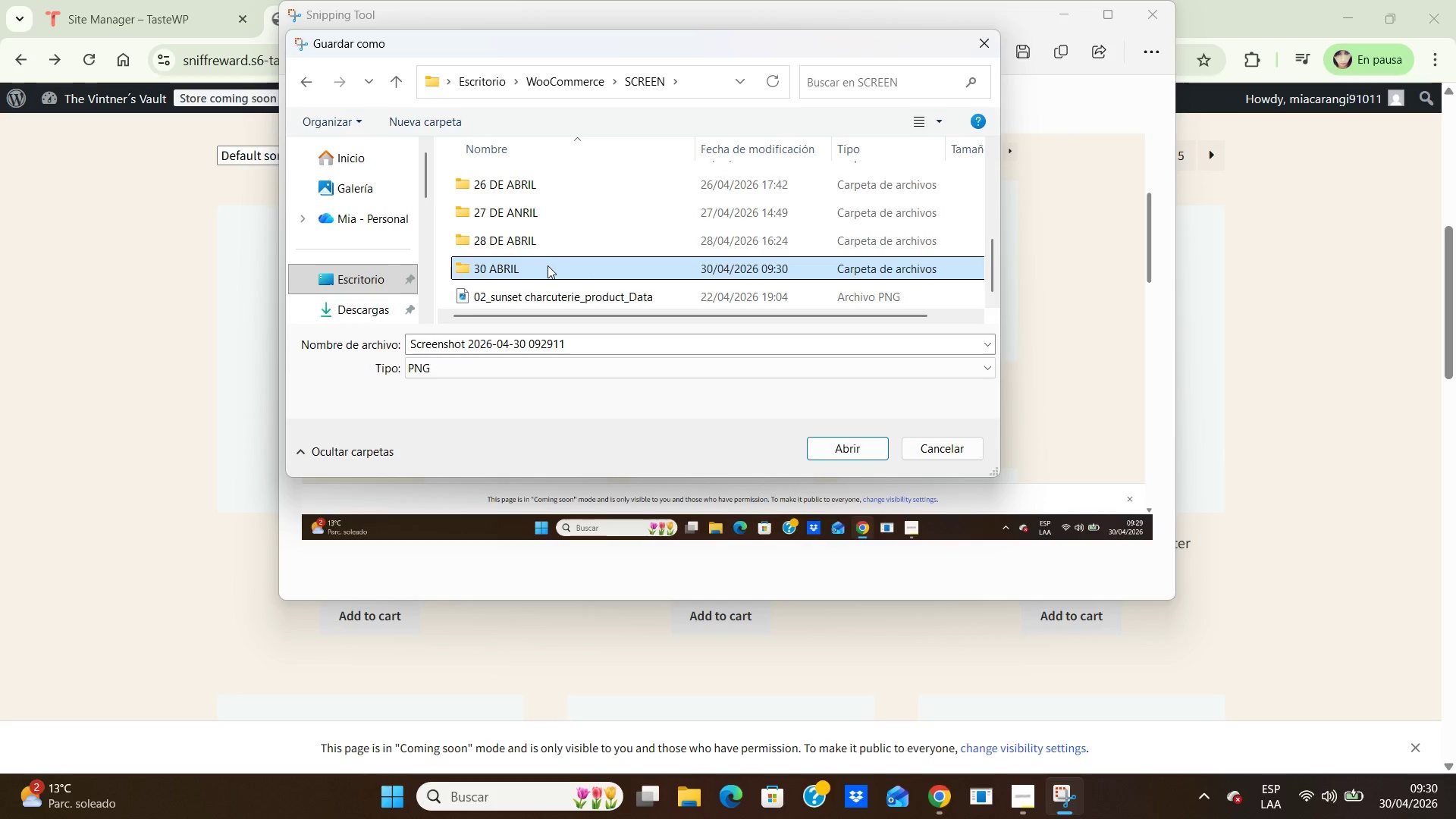 
double_click([548, 265])
 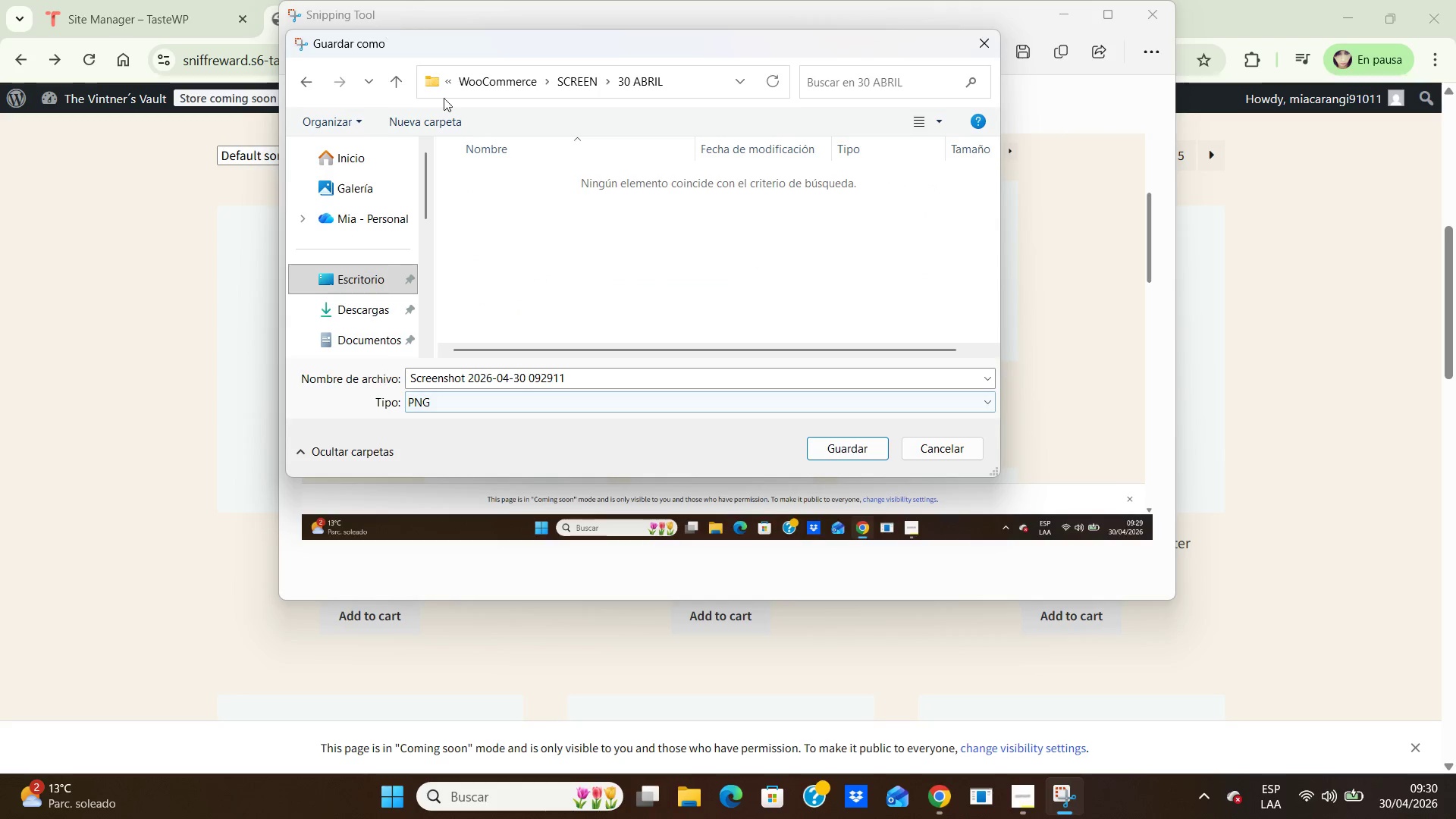 
left_click([441, 124])
 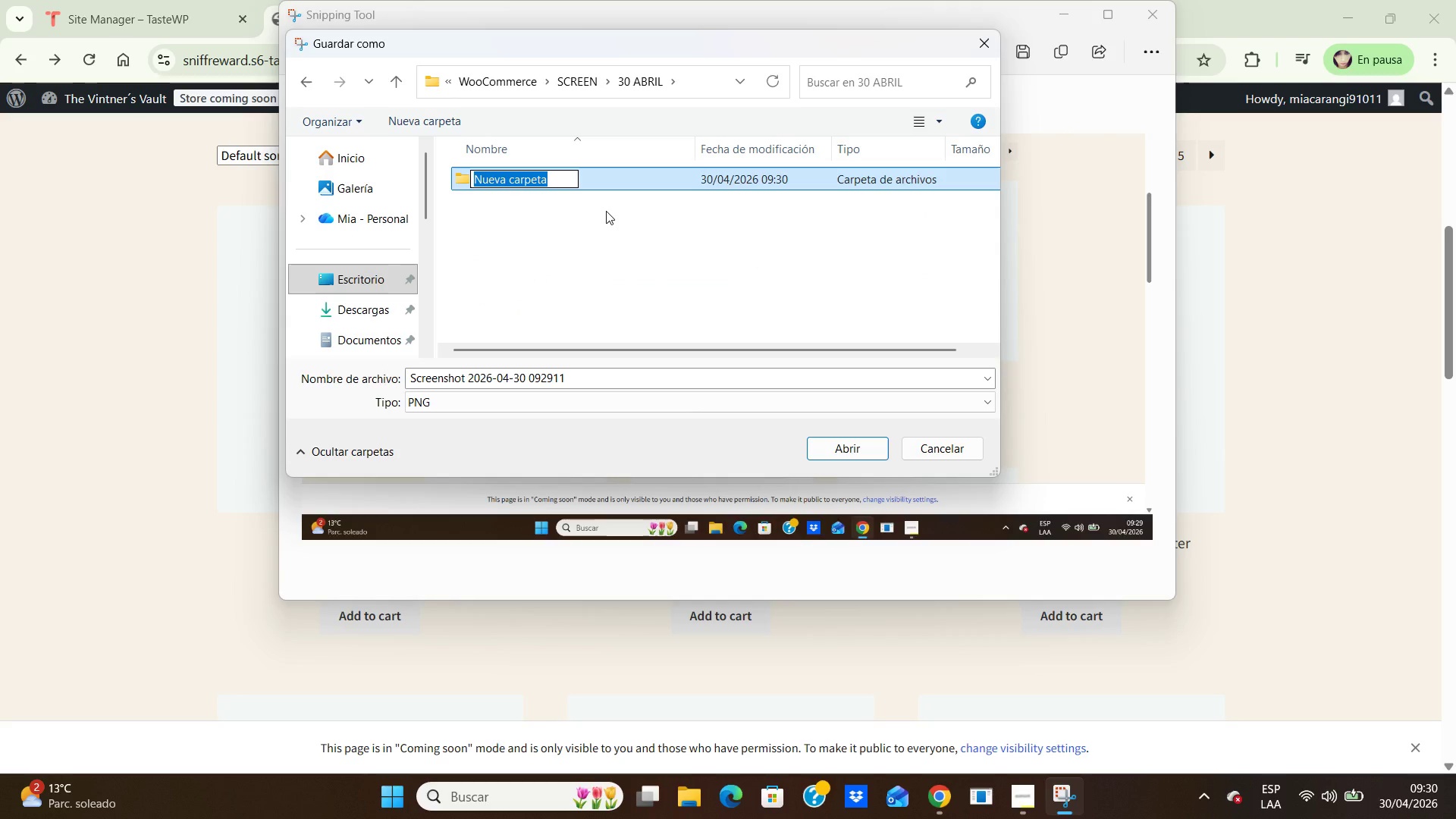 
type(SCREEN)
 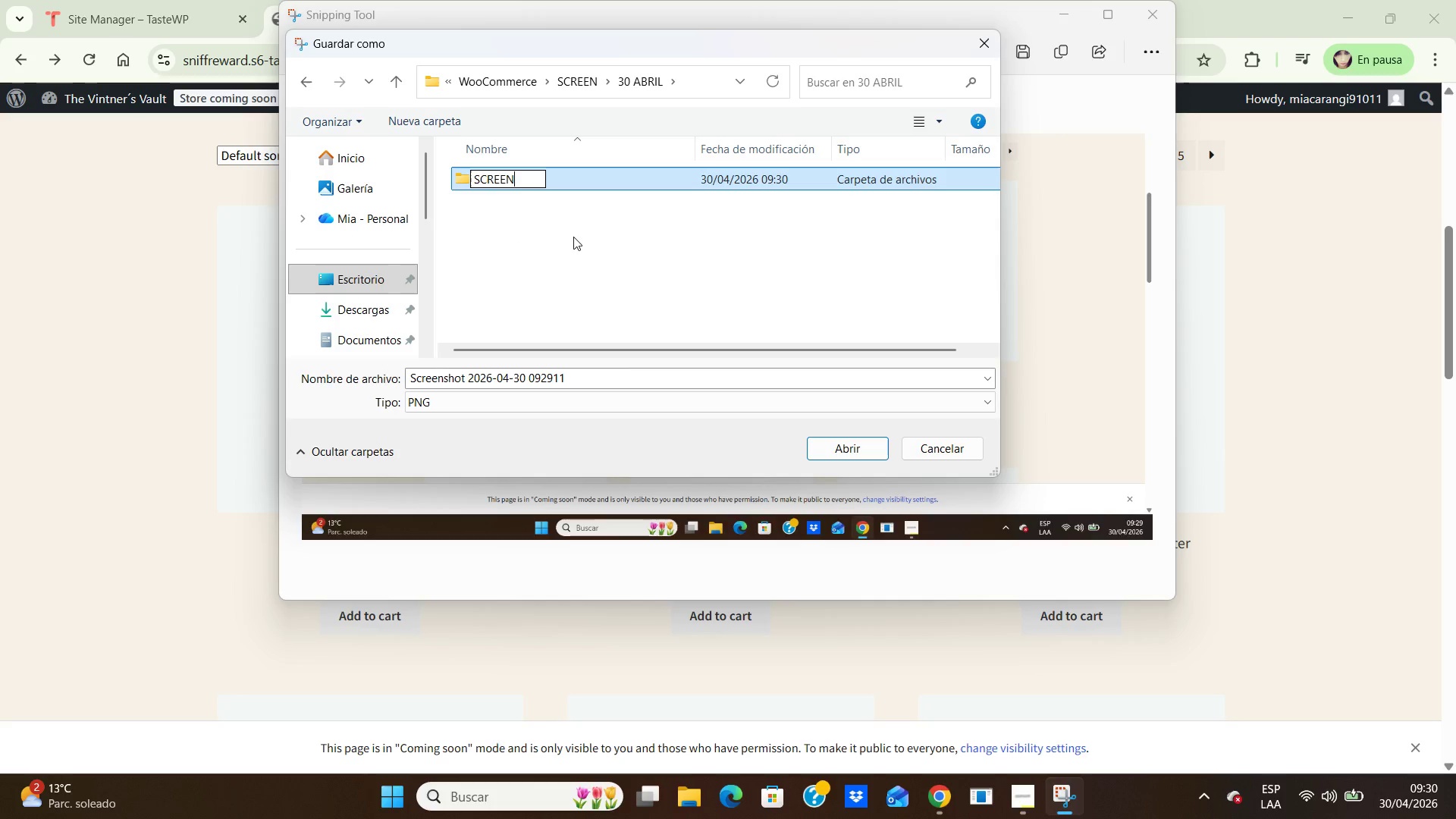 
left_click([573, 237])
 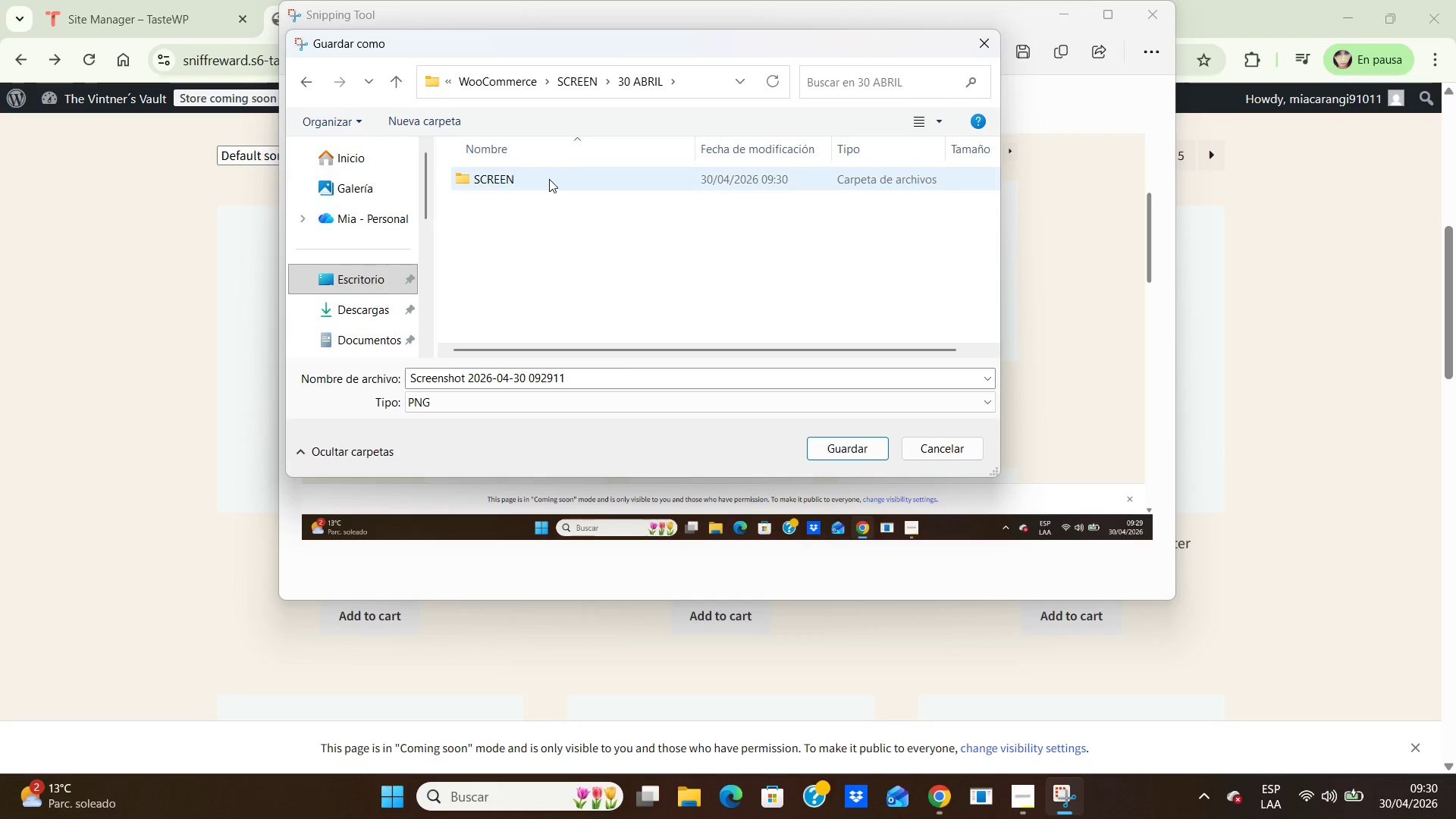 
double_click([548, 179])
 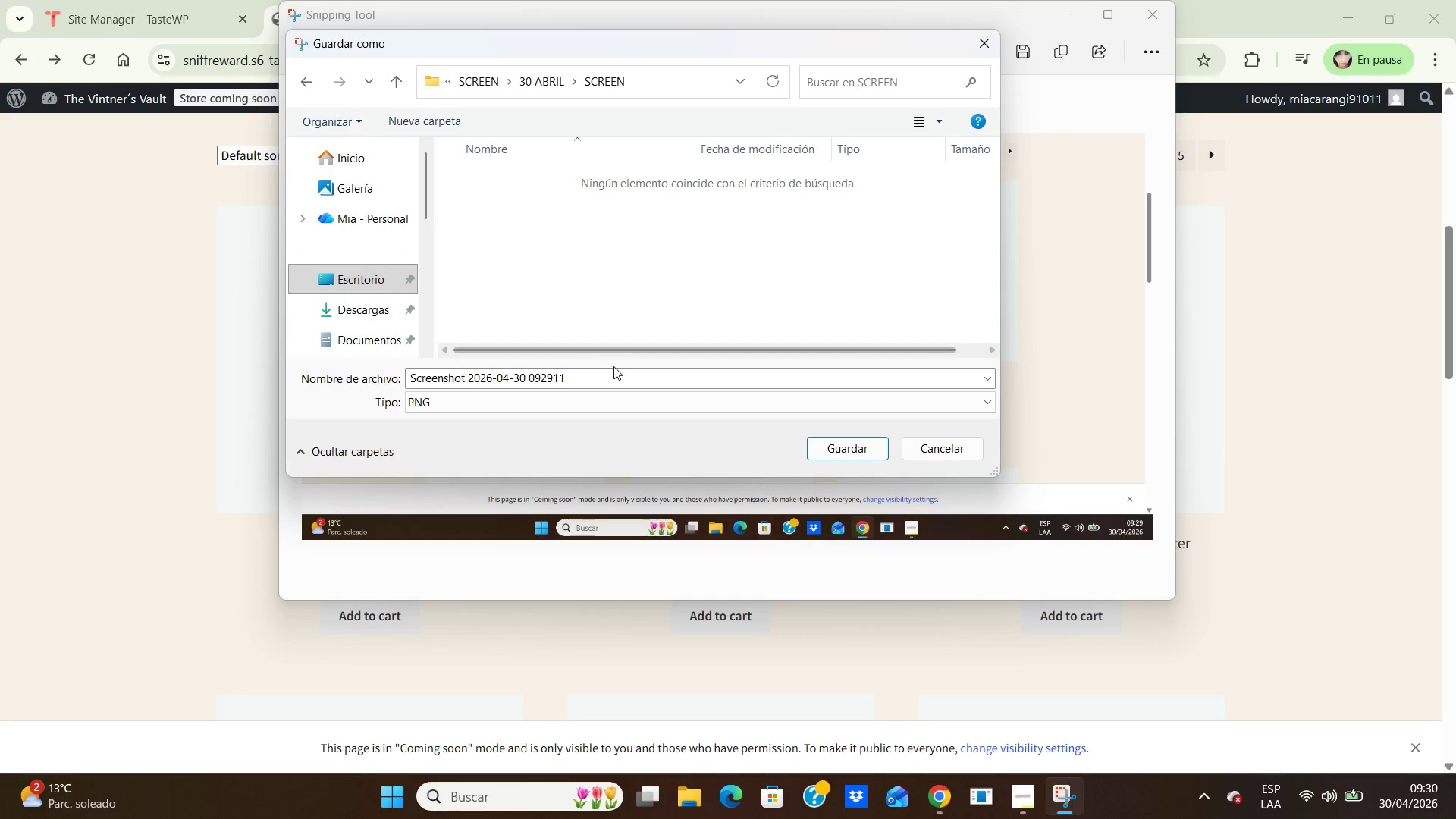 
left_click([603, 372])
 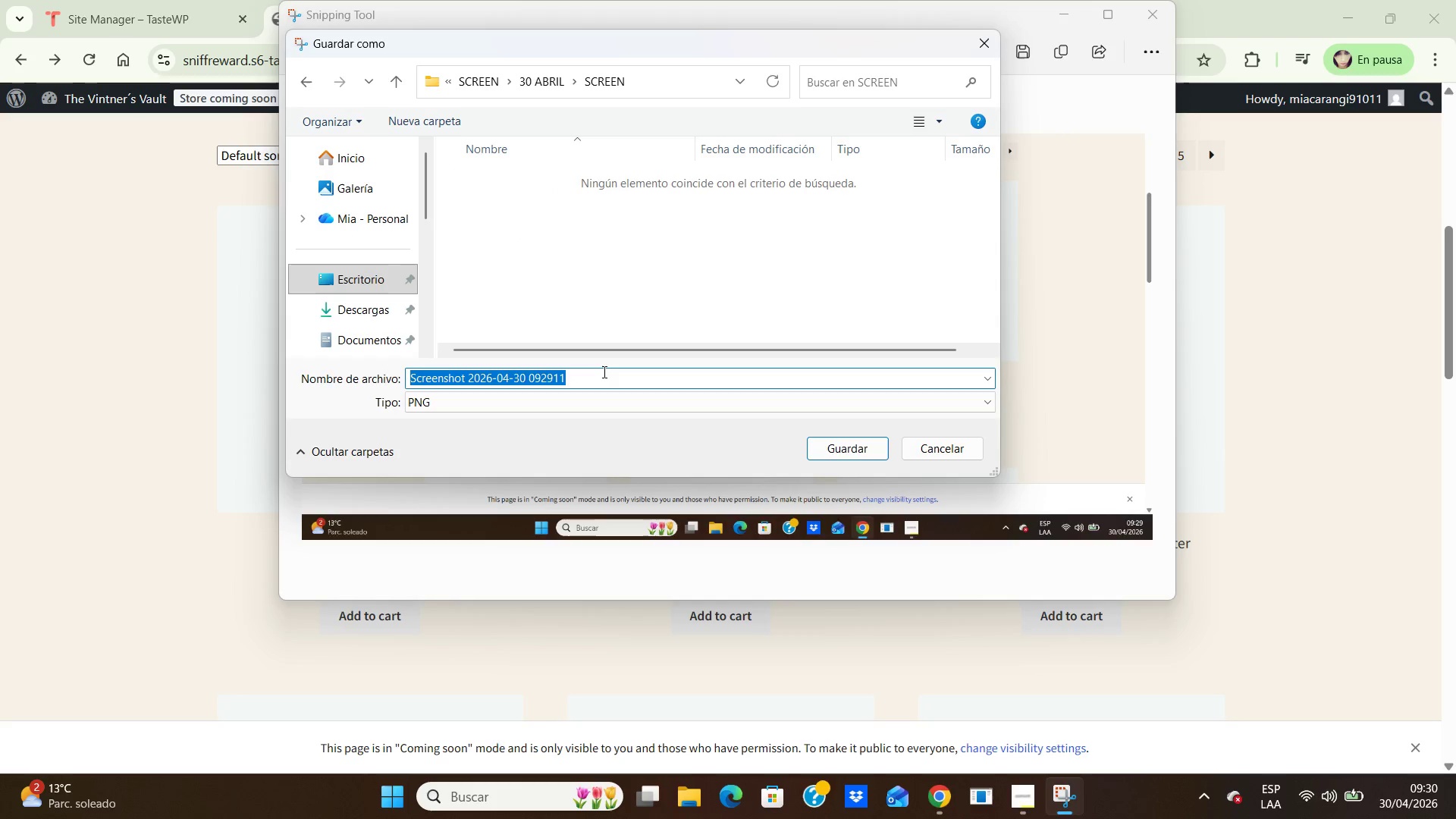 
type(SHOP FRRO)
key(Backspace)
key(Backspace)
type(ONTED)
key(Backspace)
 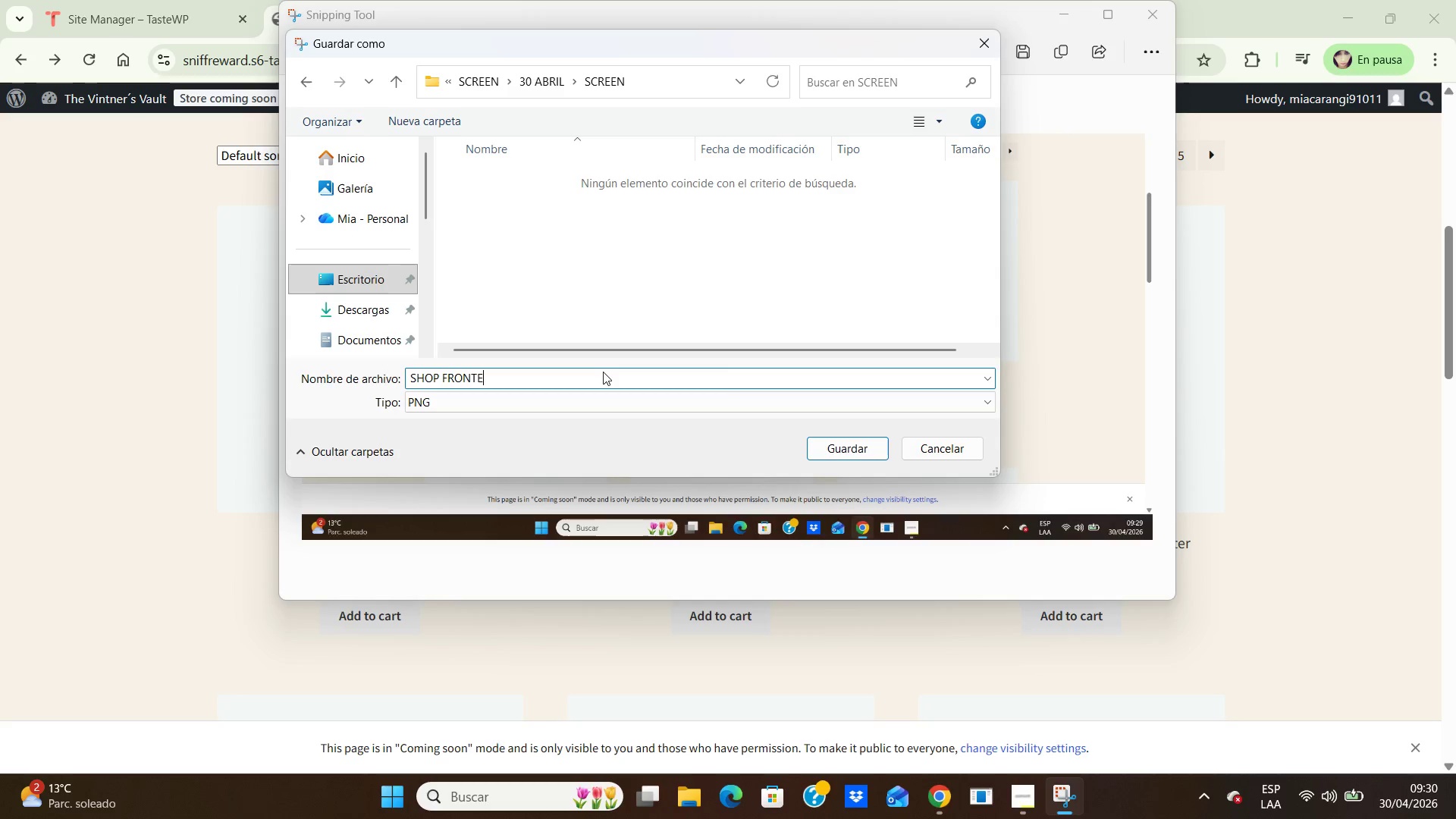 
type(ND)
 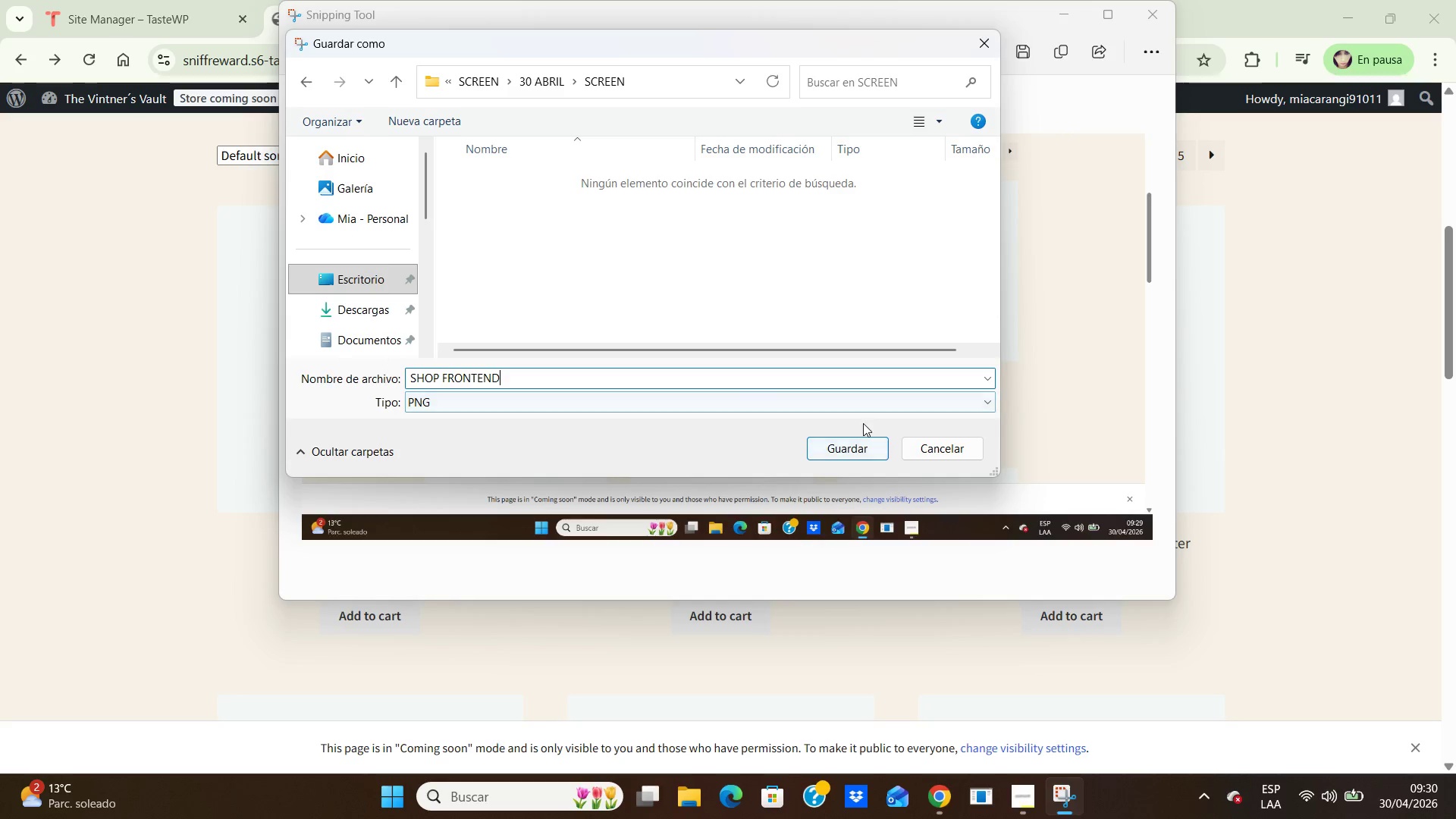 
left_click([844, 449])
 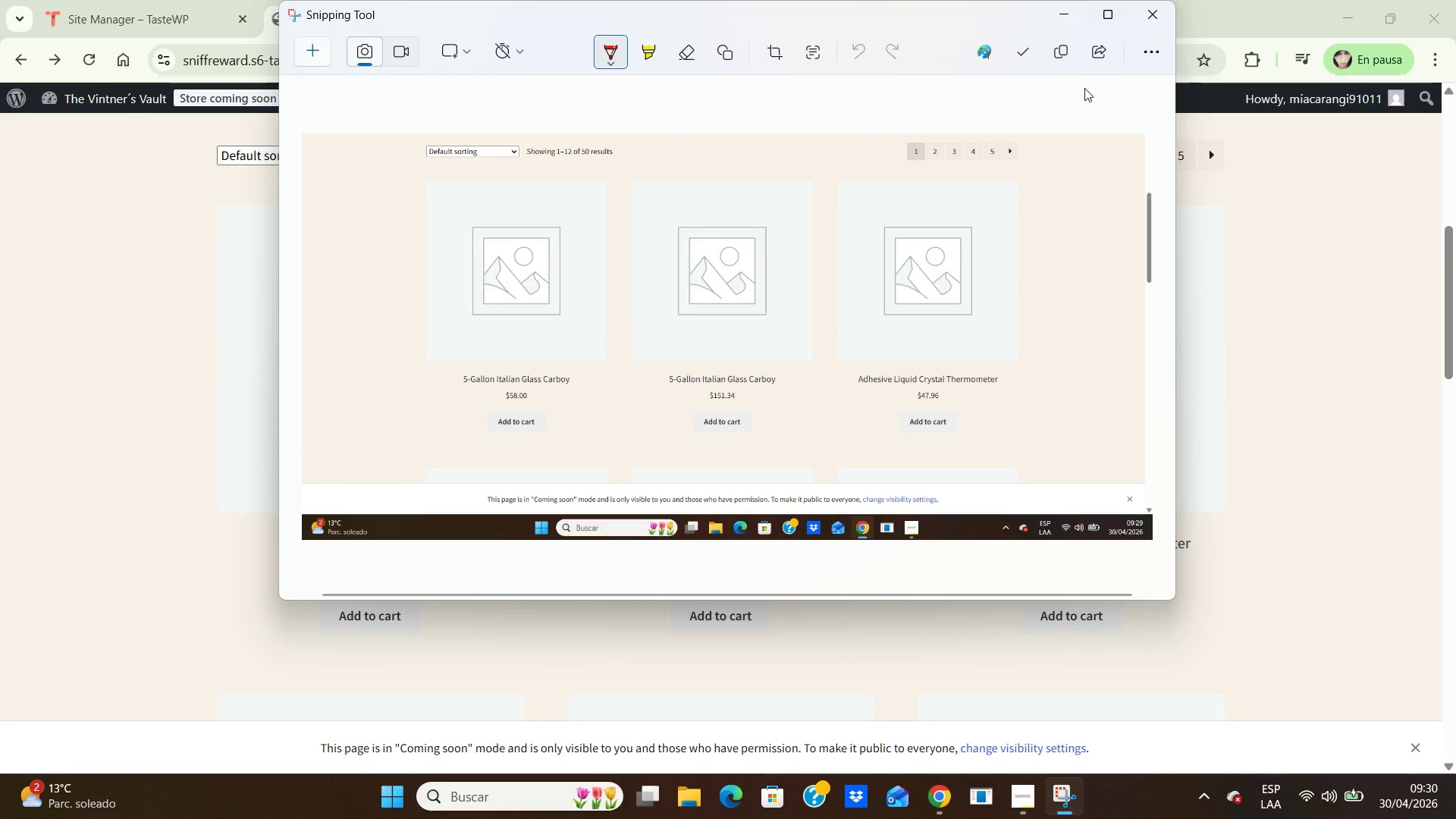 
left_click([1150, 20])
 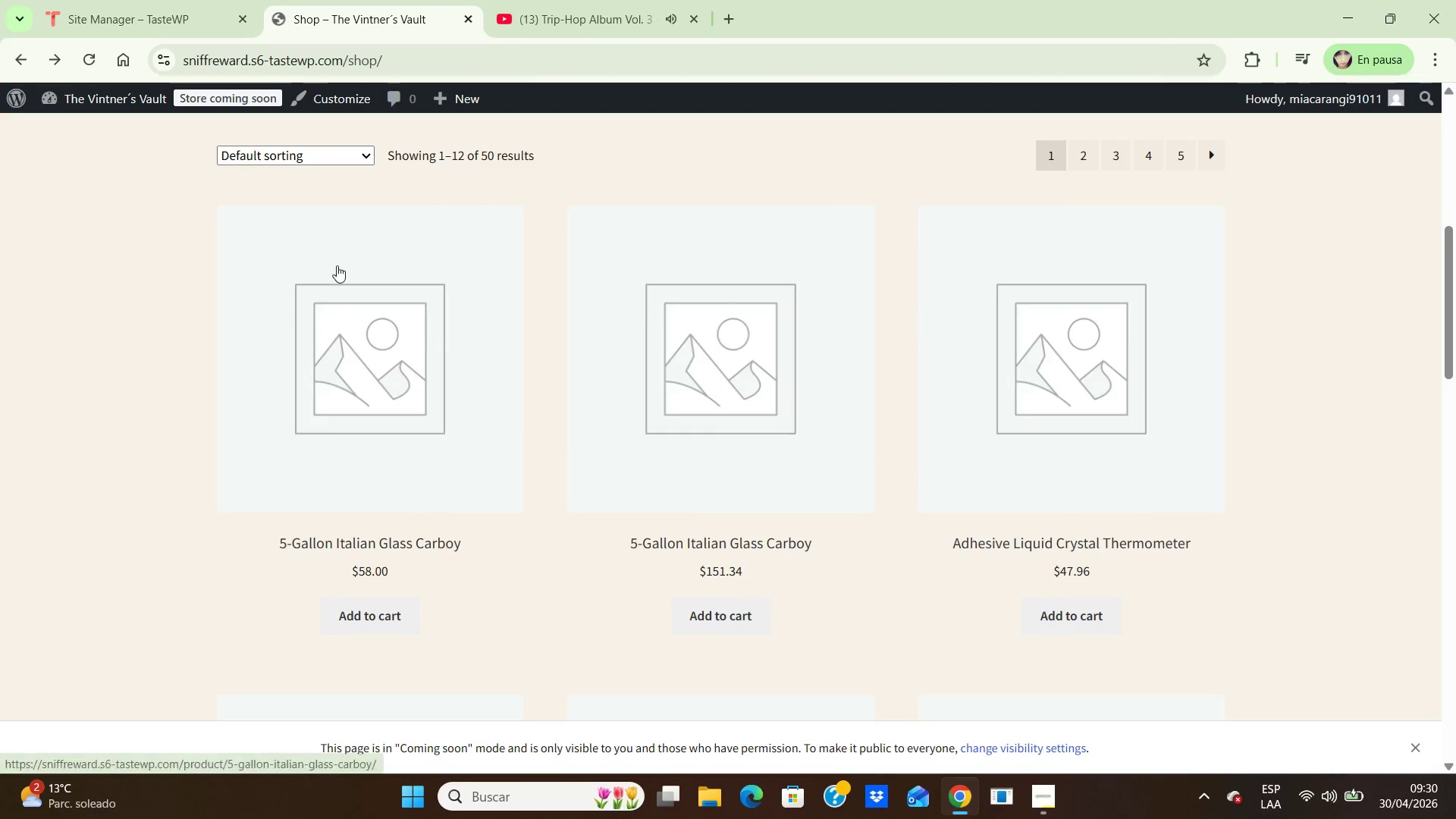 
wait(7.55)
 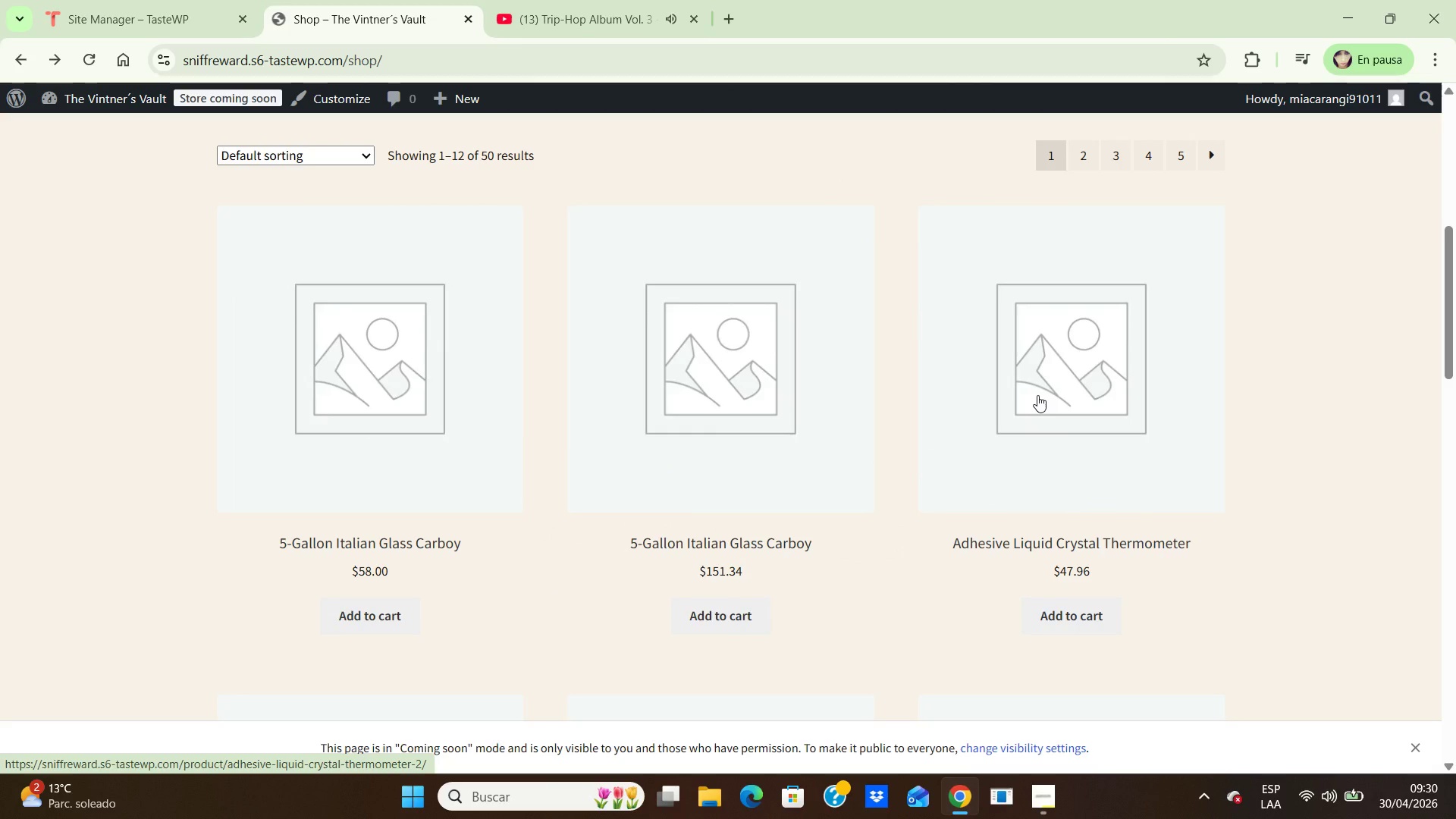 
left_click([11, 101])
 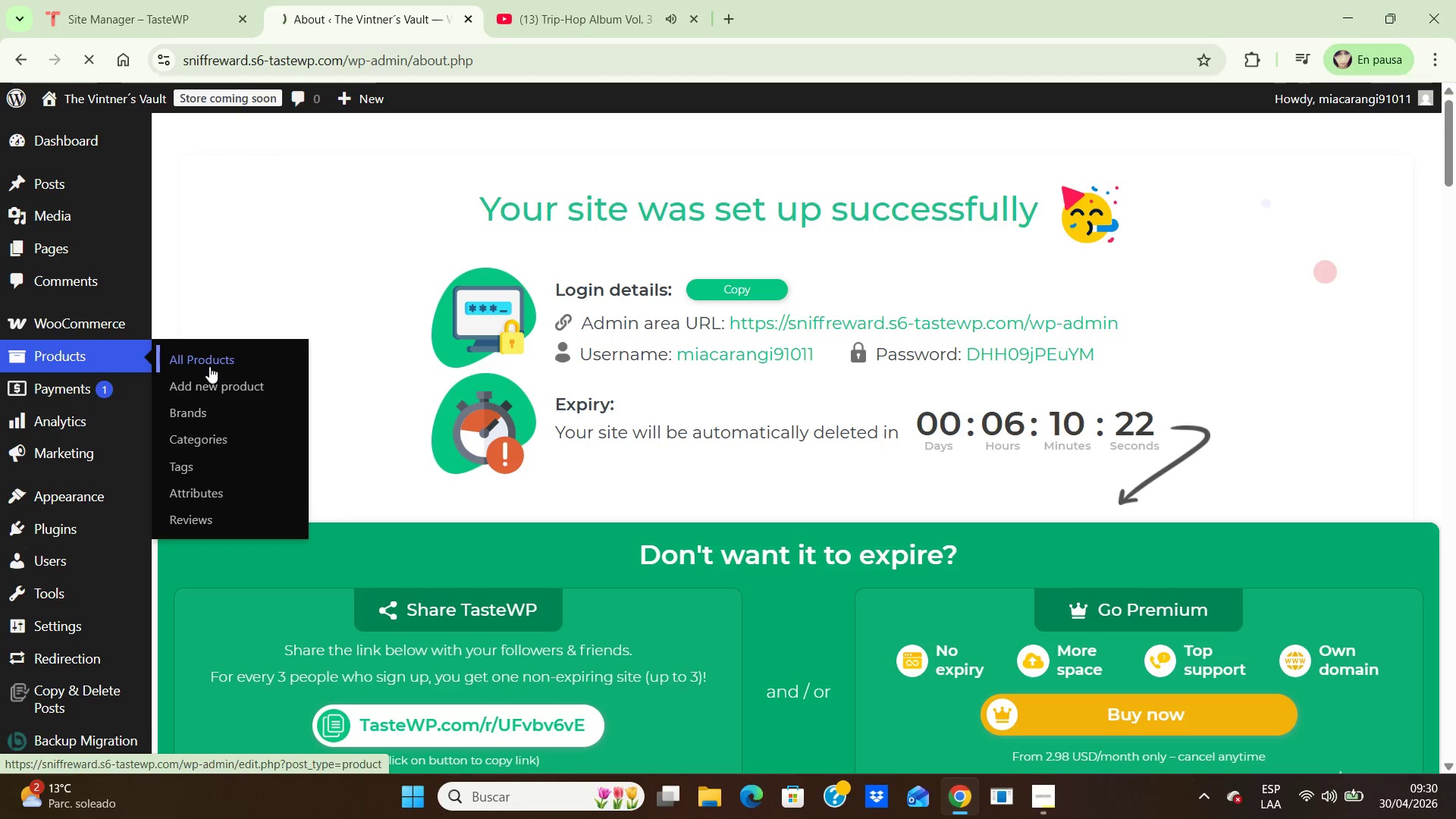 
wait(6.7)
 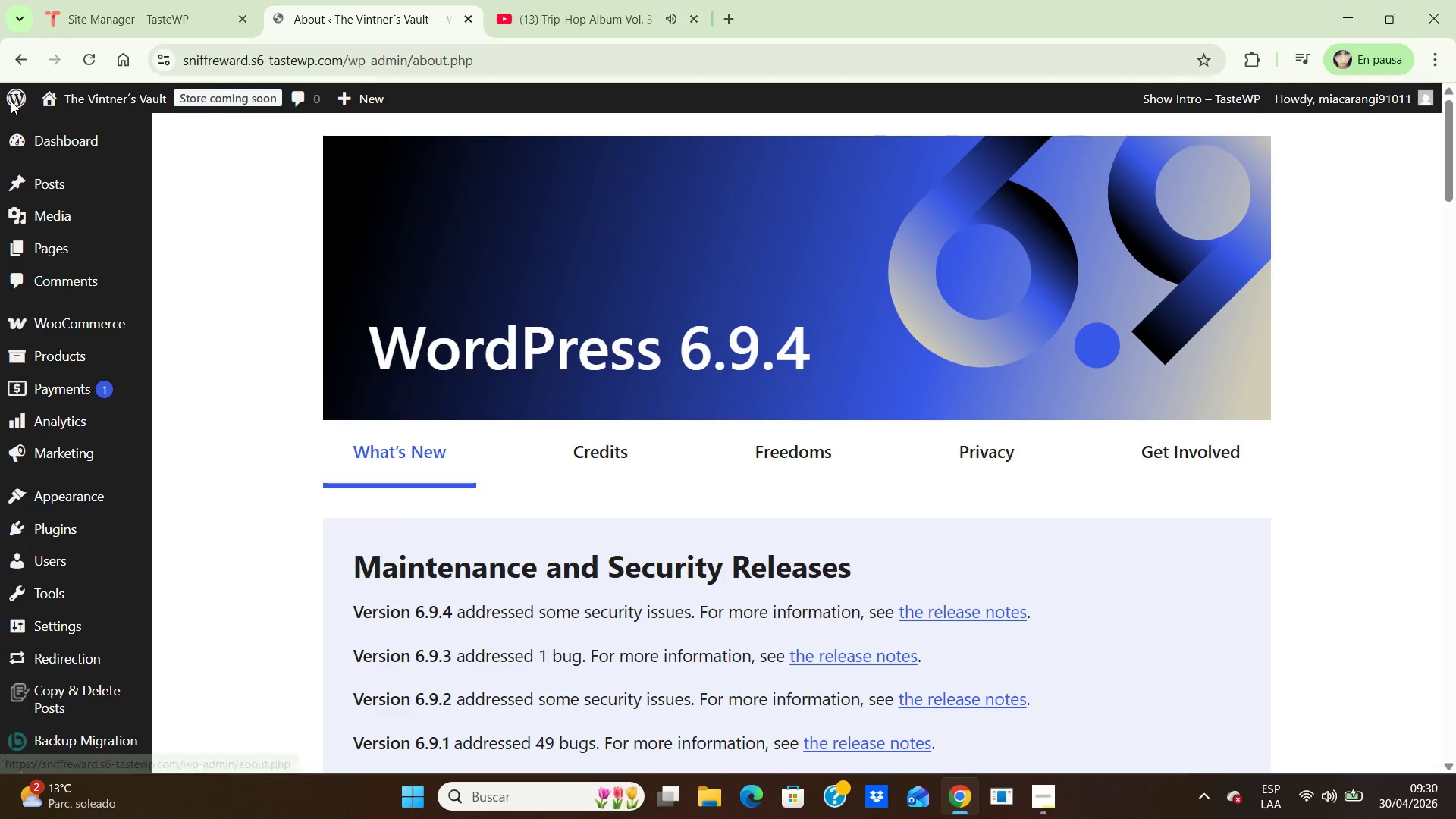 
scroll: coordinate [526, 302], scroll_direction: down, amount: 4.0
 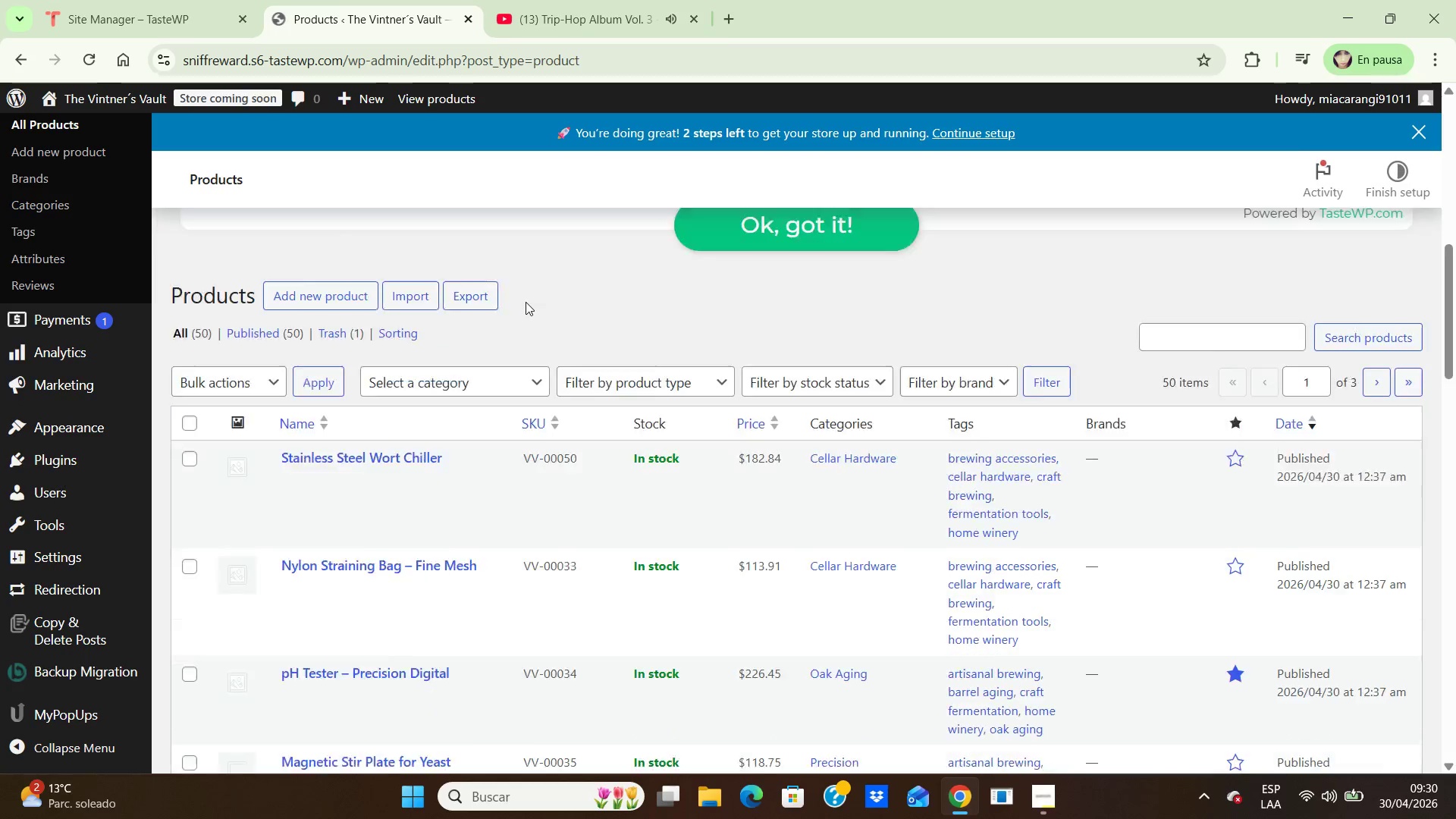 
scroll: coordinate [526, 302], scroll_direction: up, amount: 1.0
 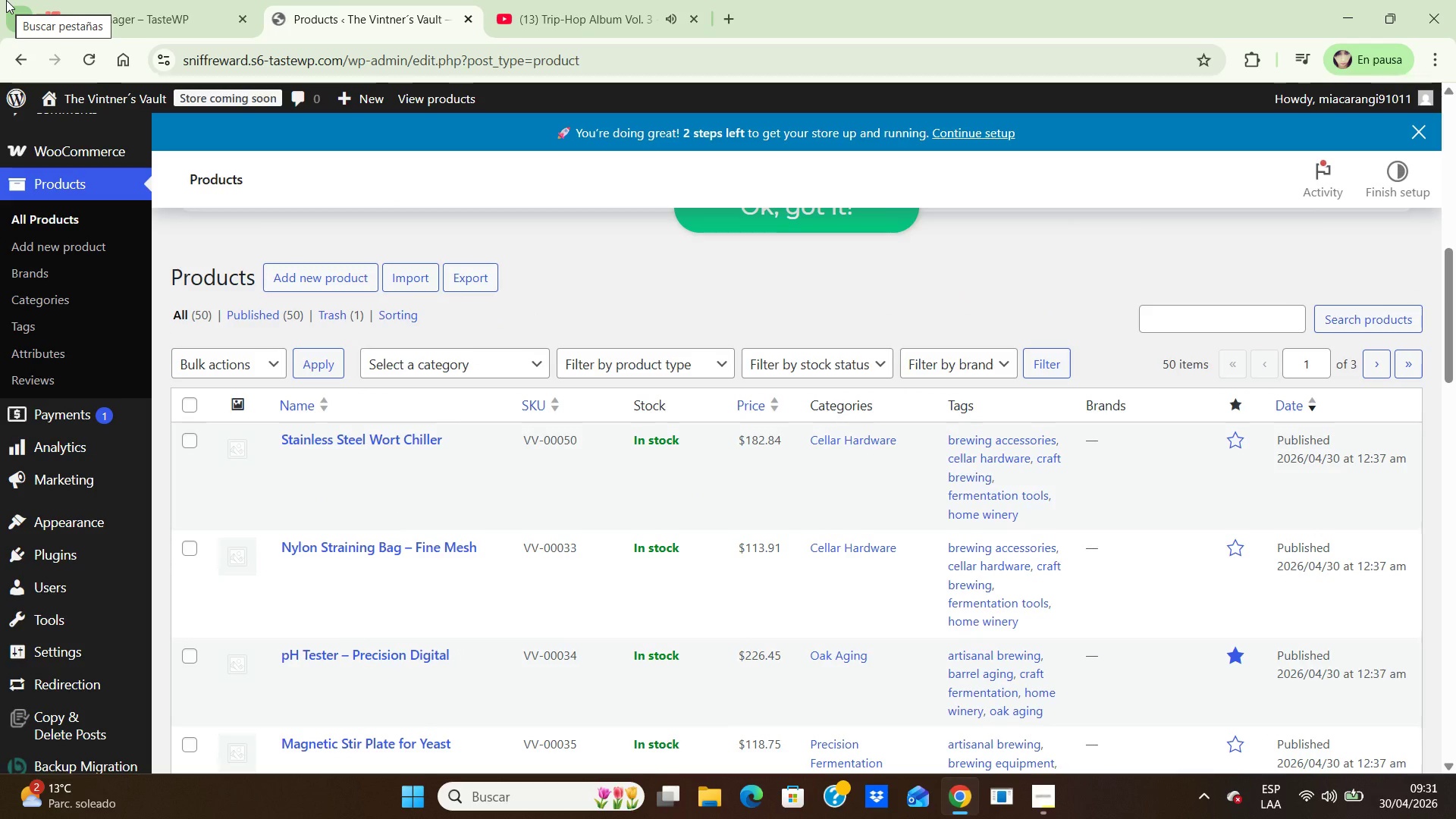 
key(PrintScreen)
 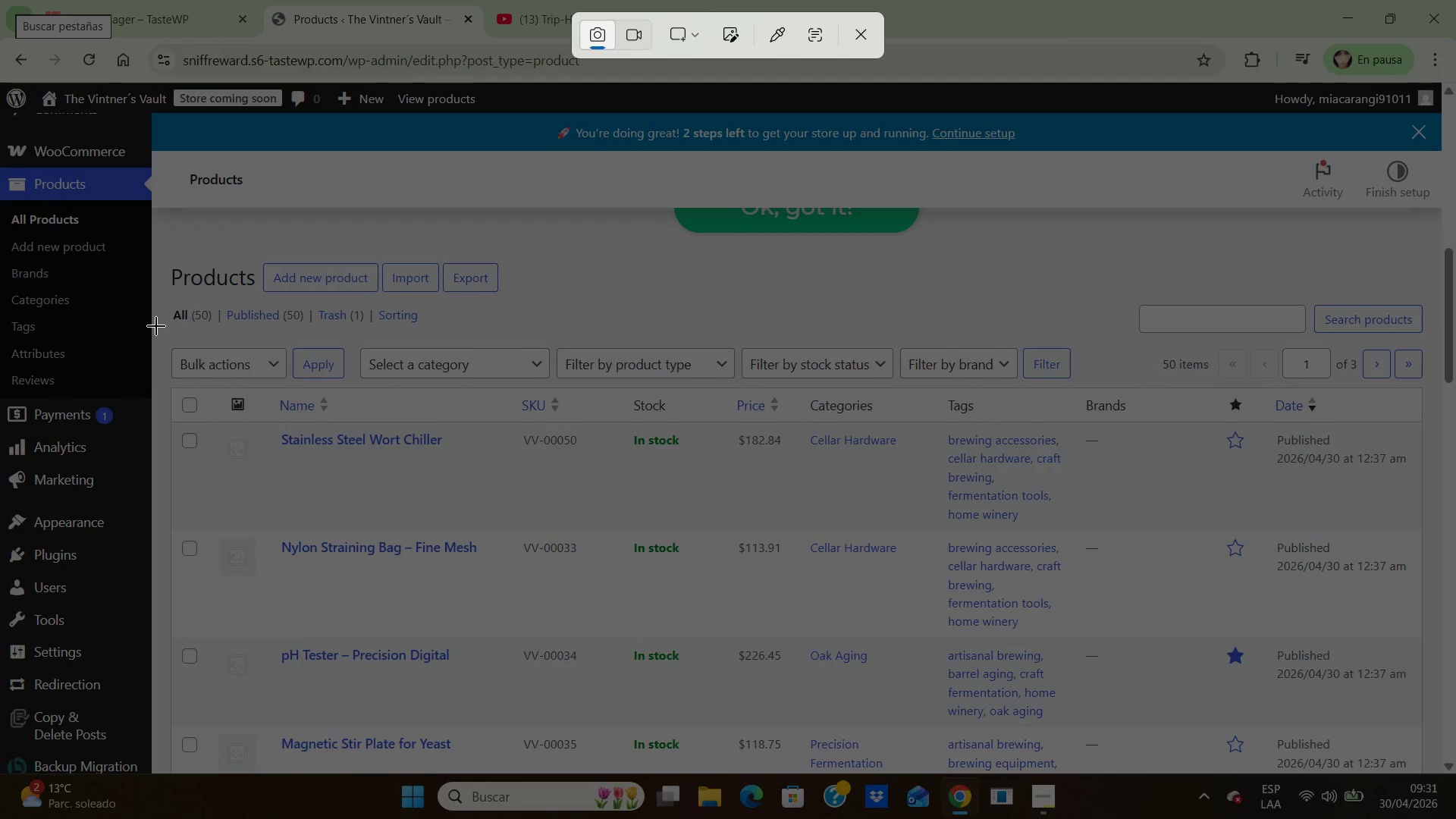 
left_click_drag(start_coordinate=[155, 341], to_coordinate=[1454, 781])
 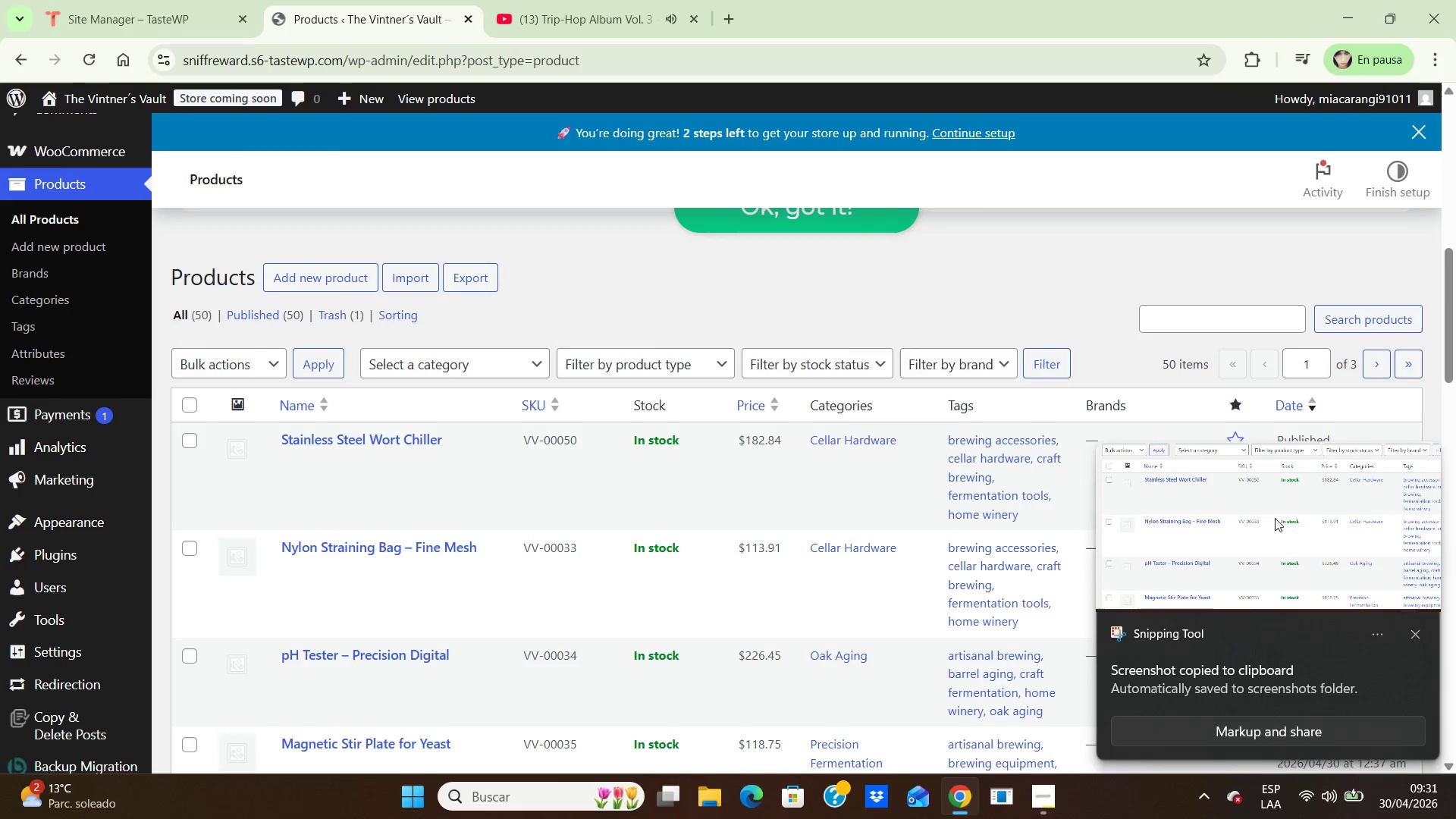 
double_click([1278, 540])
 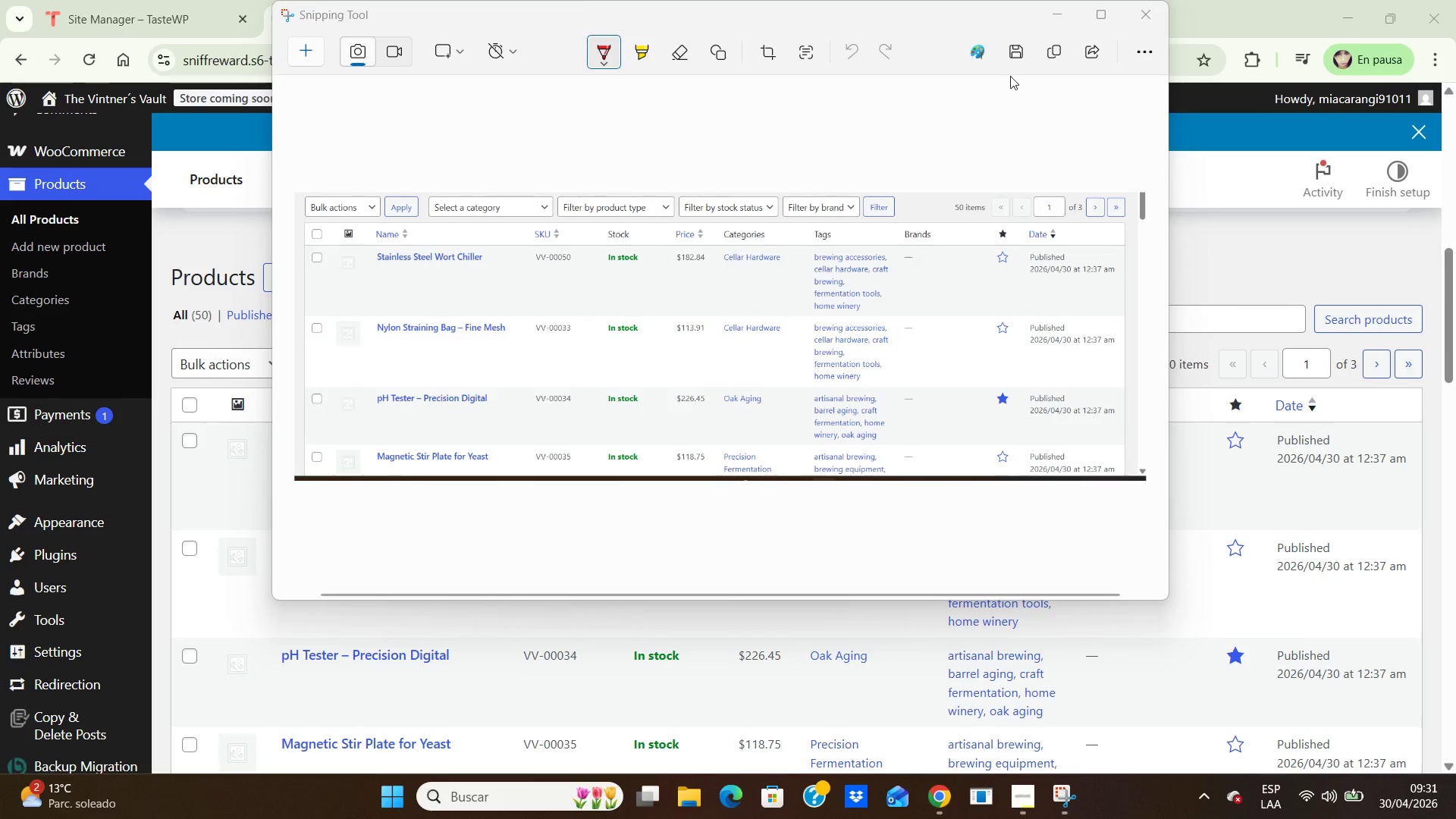 
left_click([1016, 53])
 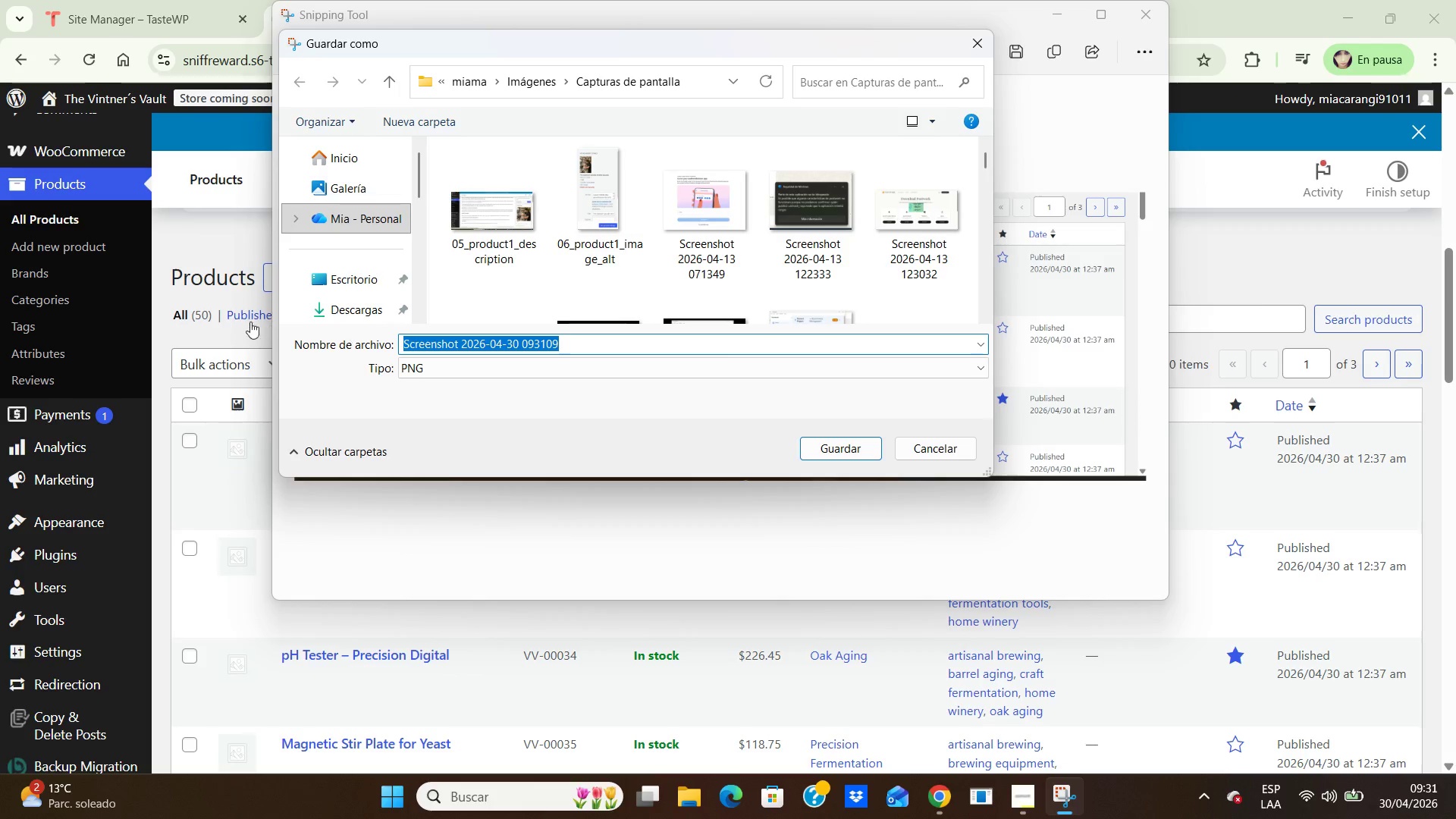 
double_click([353, 312])
 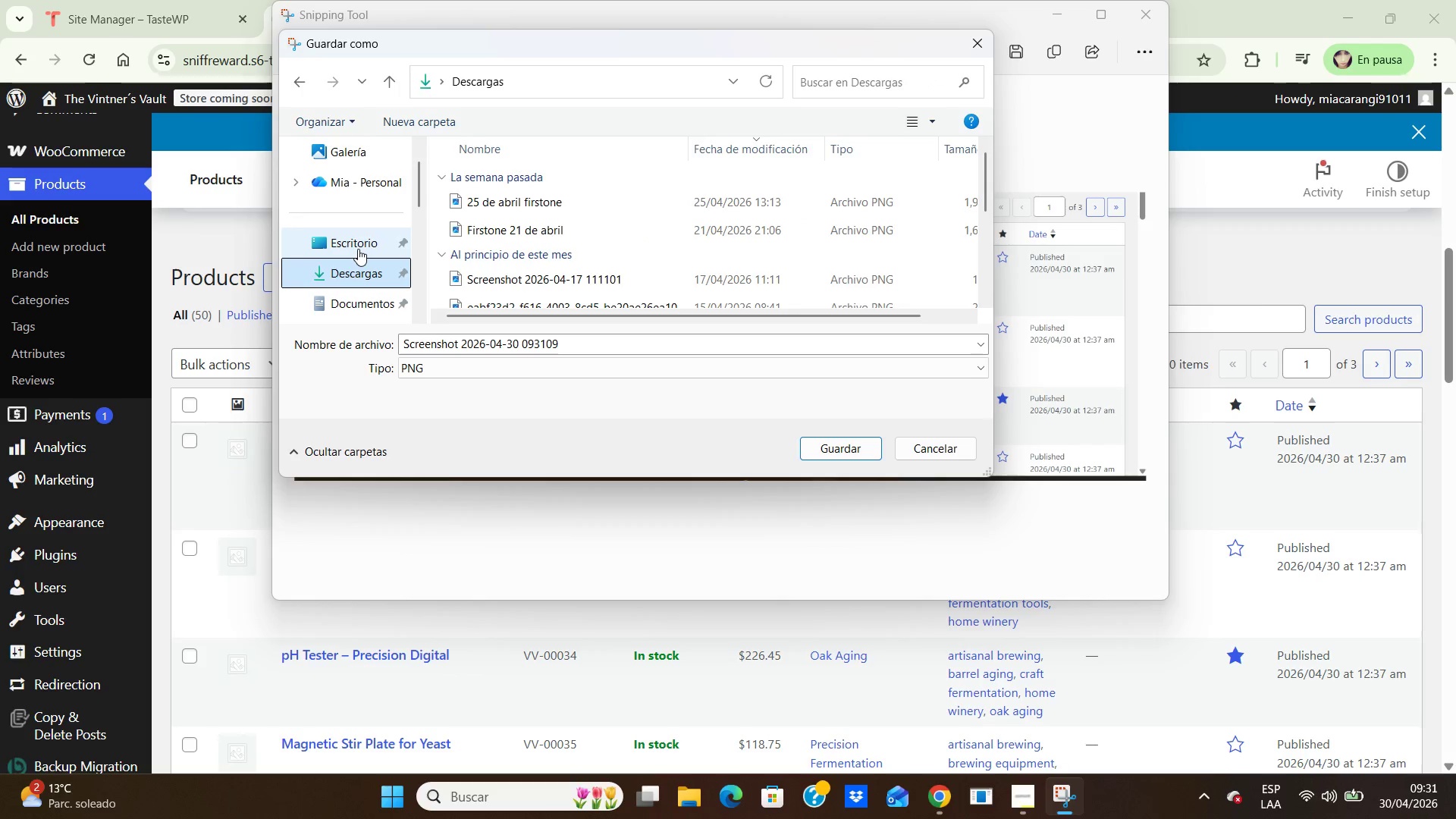 
double_click([358, 249])
 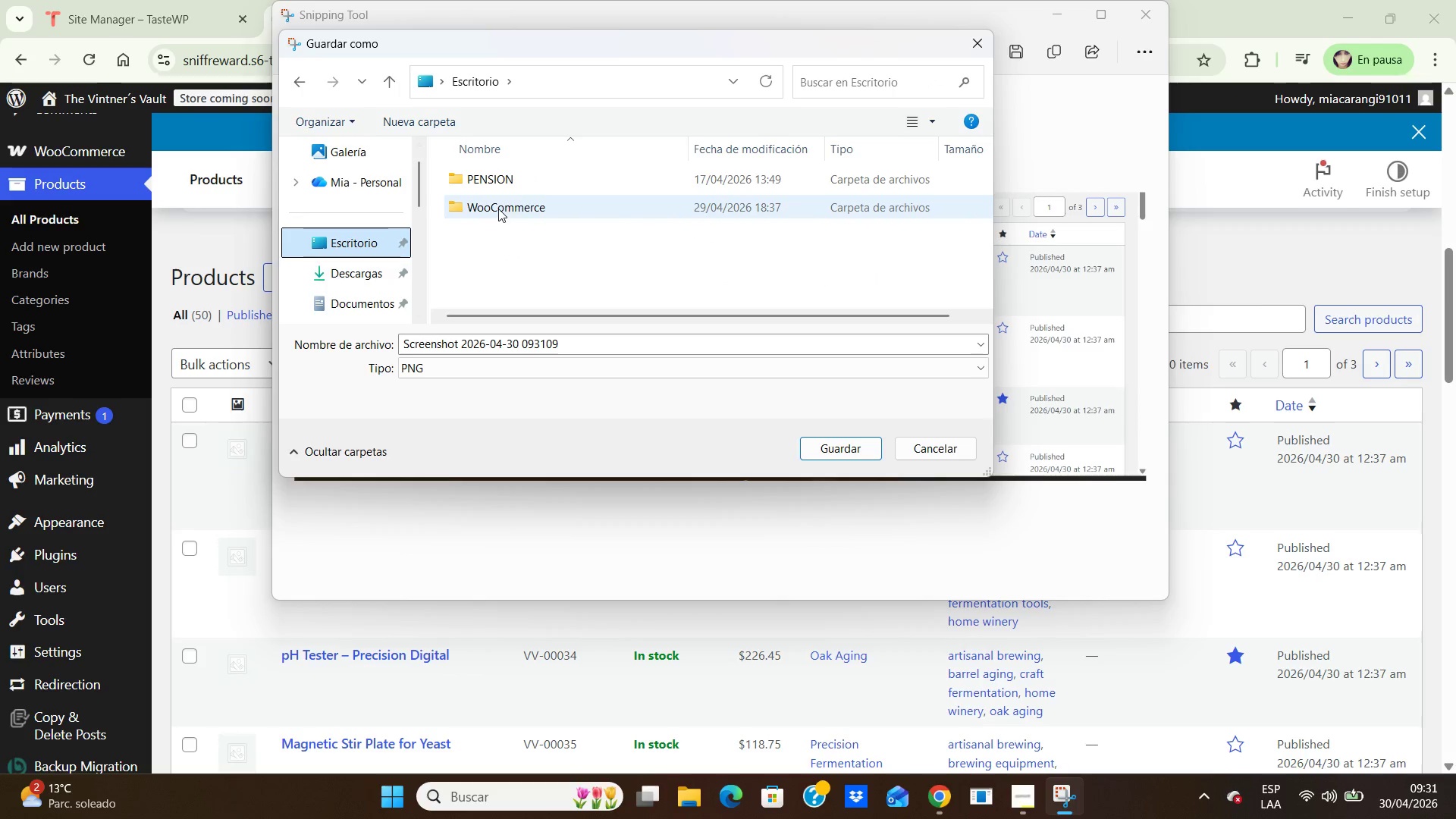 
double_click([498, 209])
 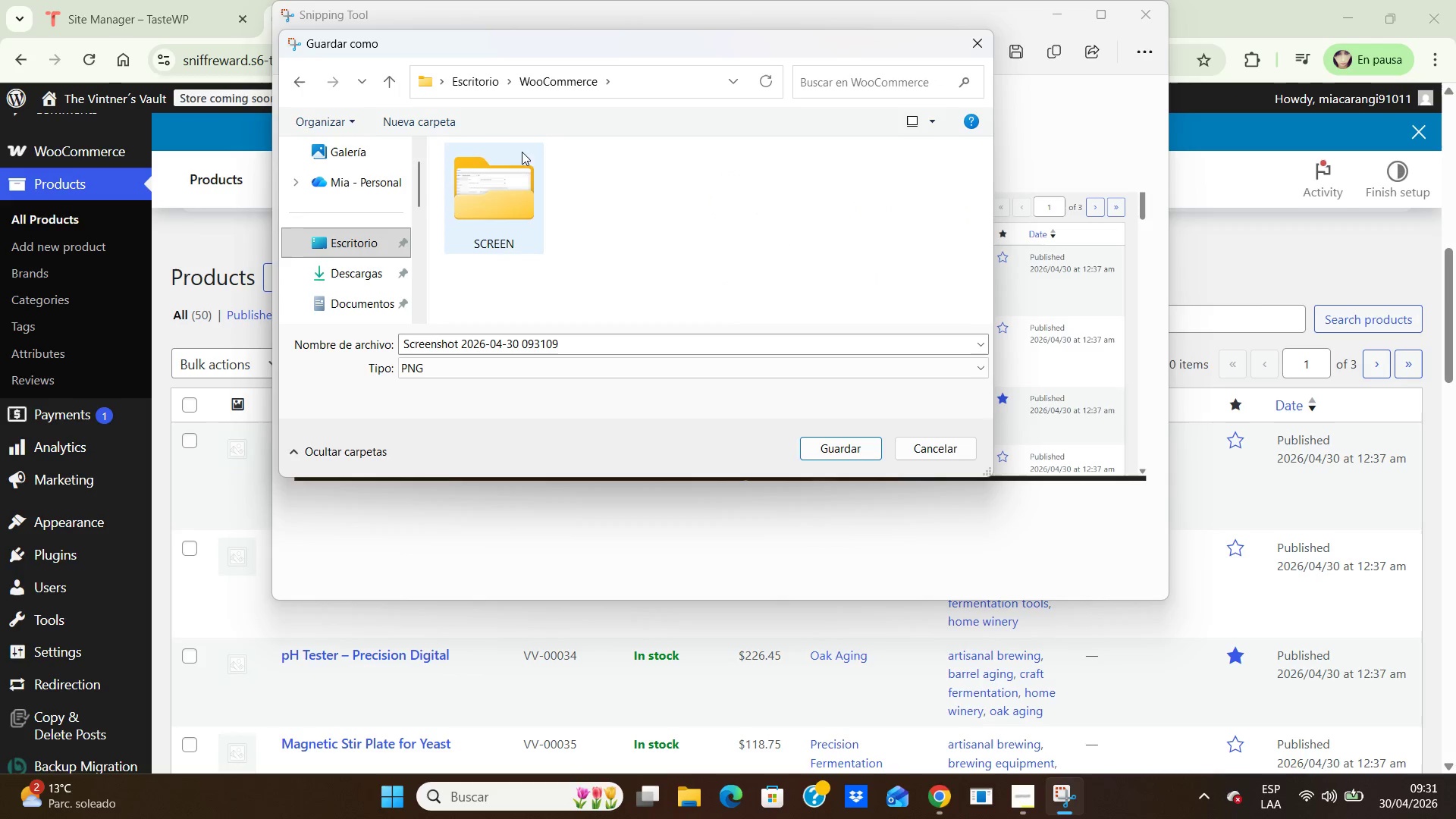 
double_click([513, 186])
 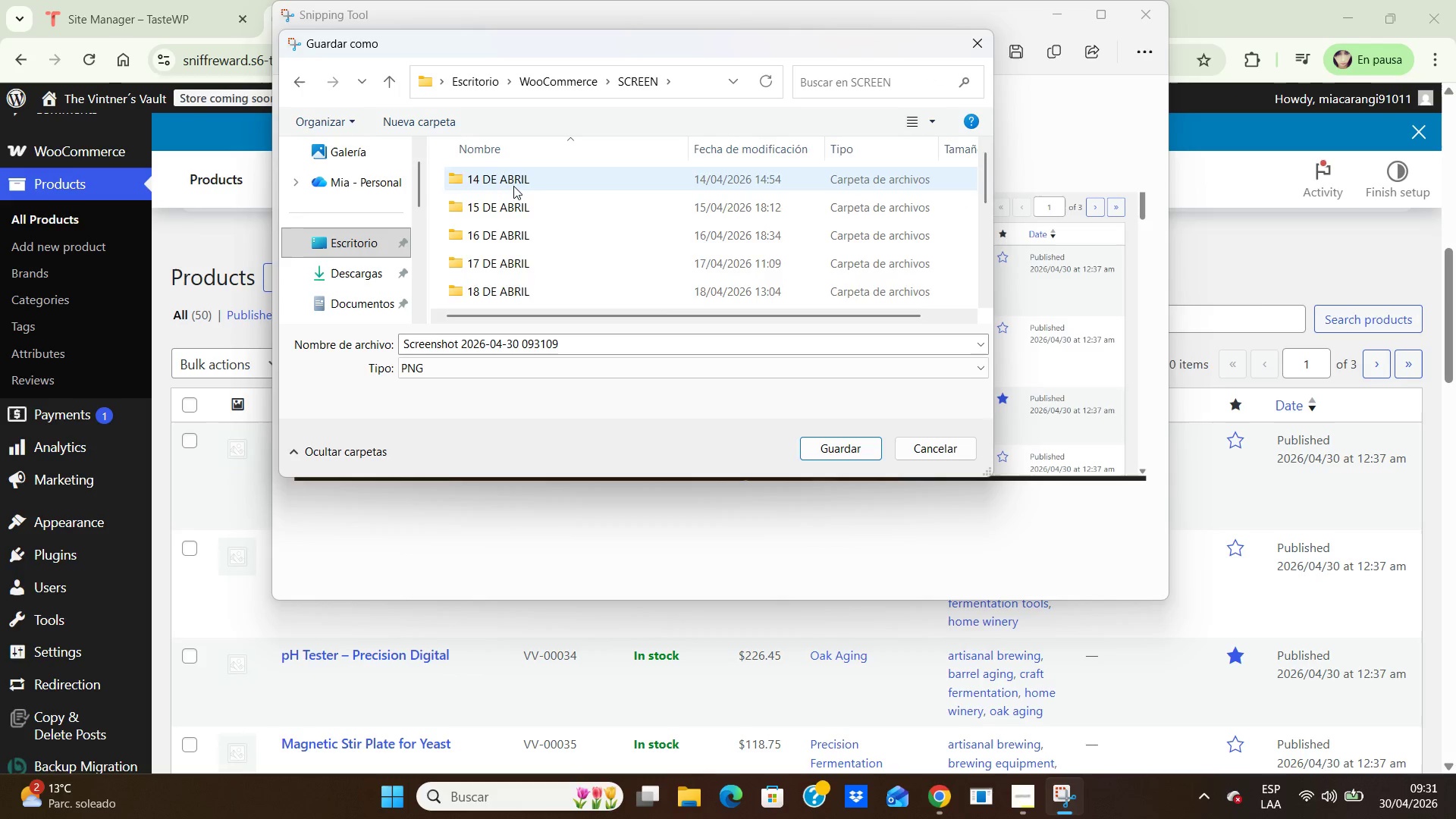 
scroll: coordinate [513, 186], scroll_direction: down, amount: 6.0
 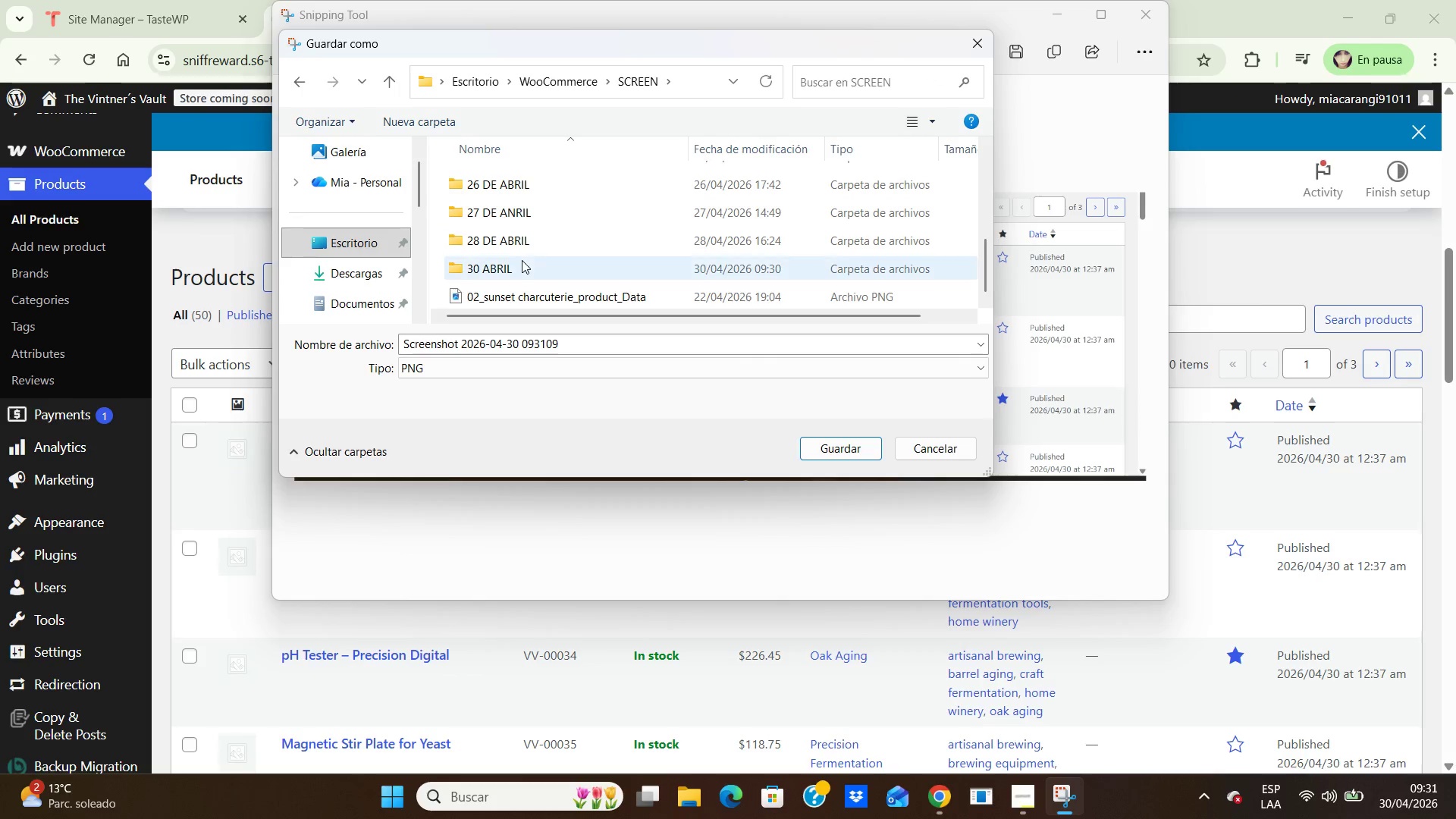 
double_click([522, 260])
 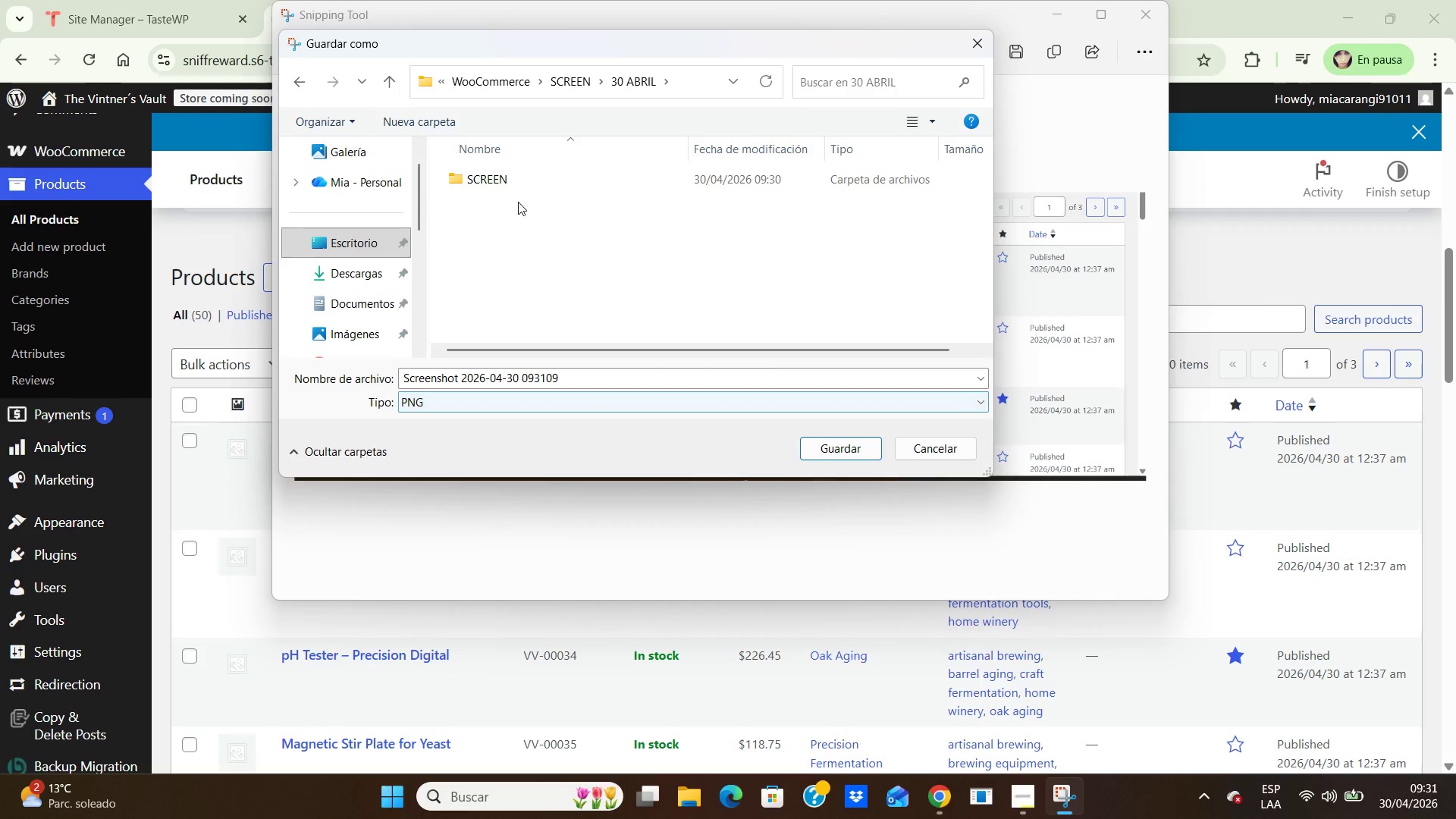 
double_click([515, 170])
 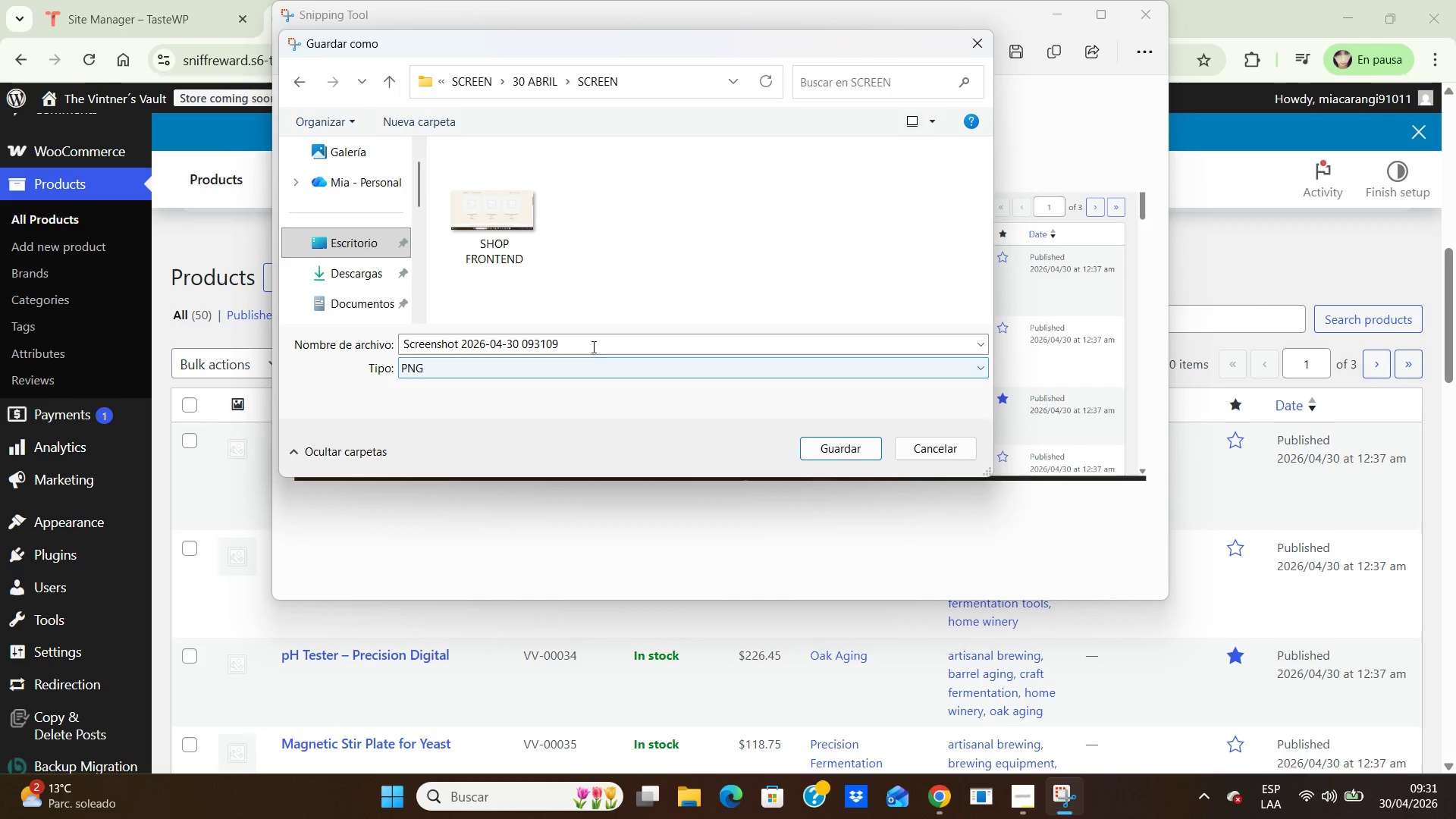 
left_click([592, 347])
 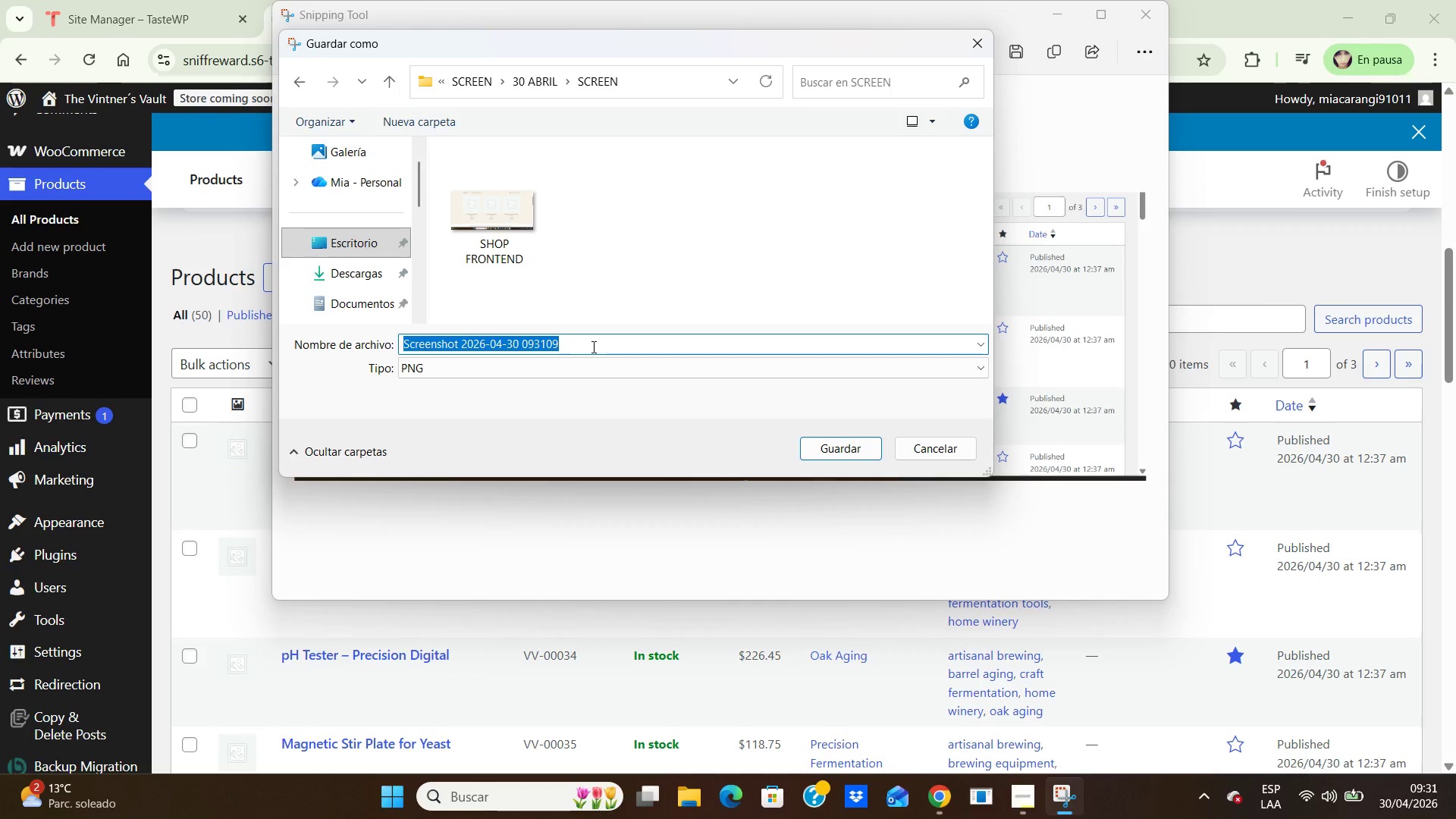 
type(All products)
 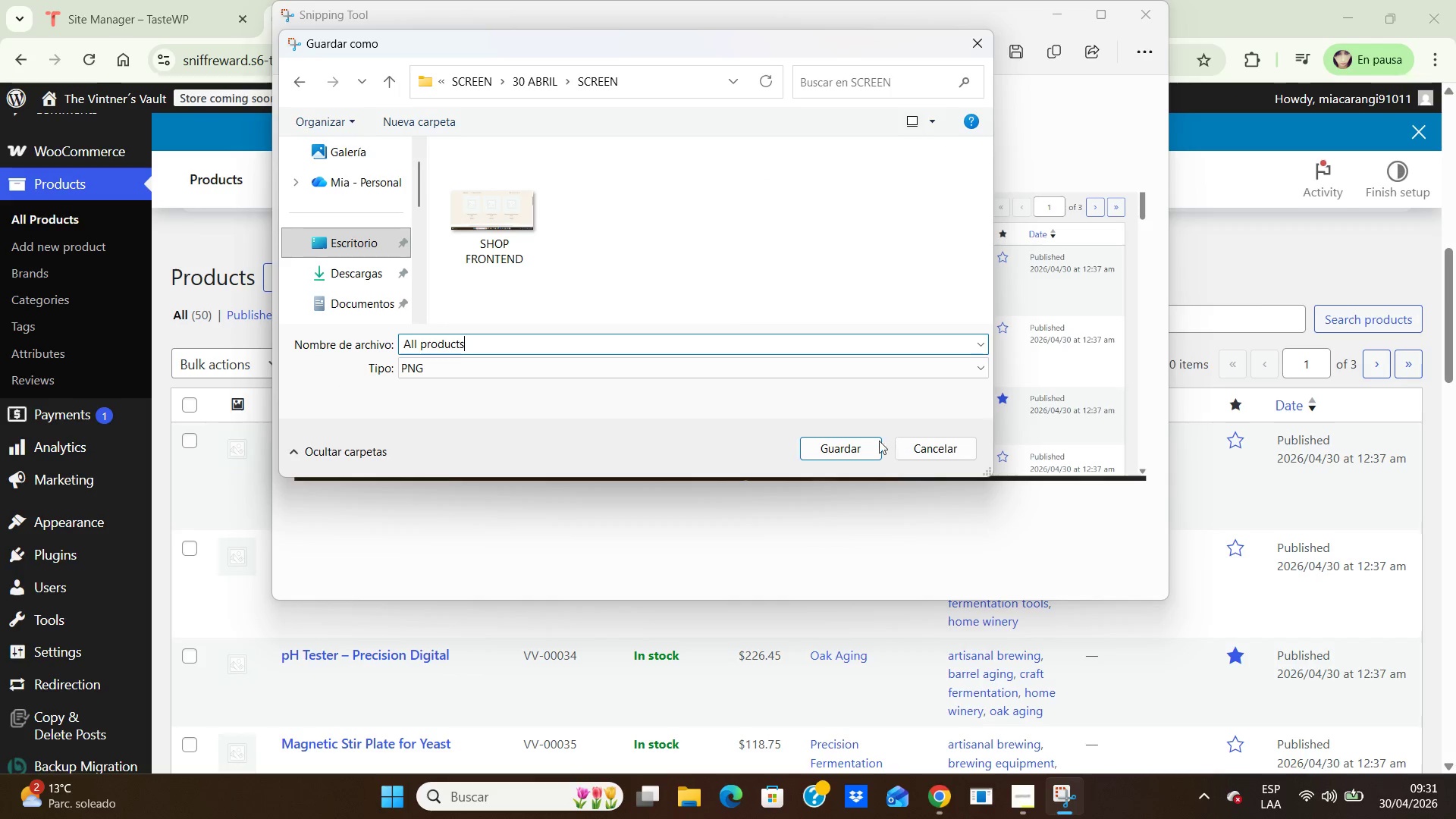 
left_click([867, 438])
 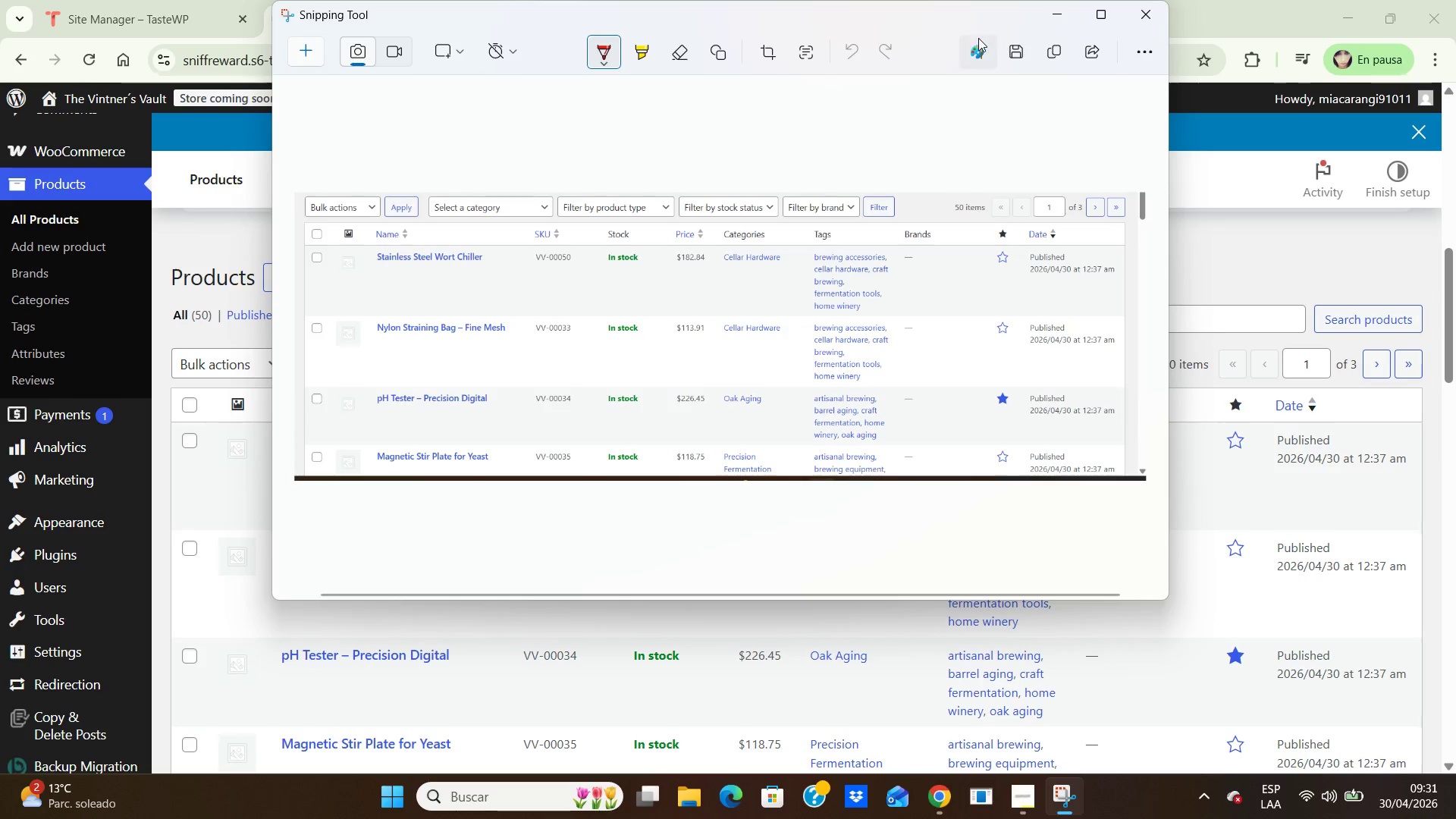 
mouse_move([1093, 16])
 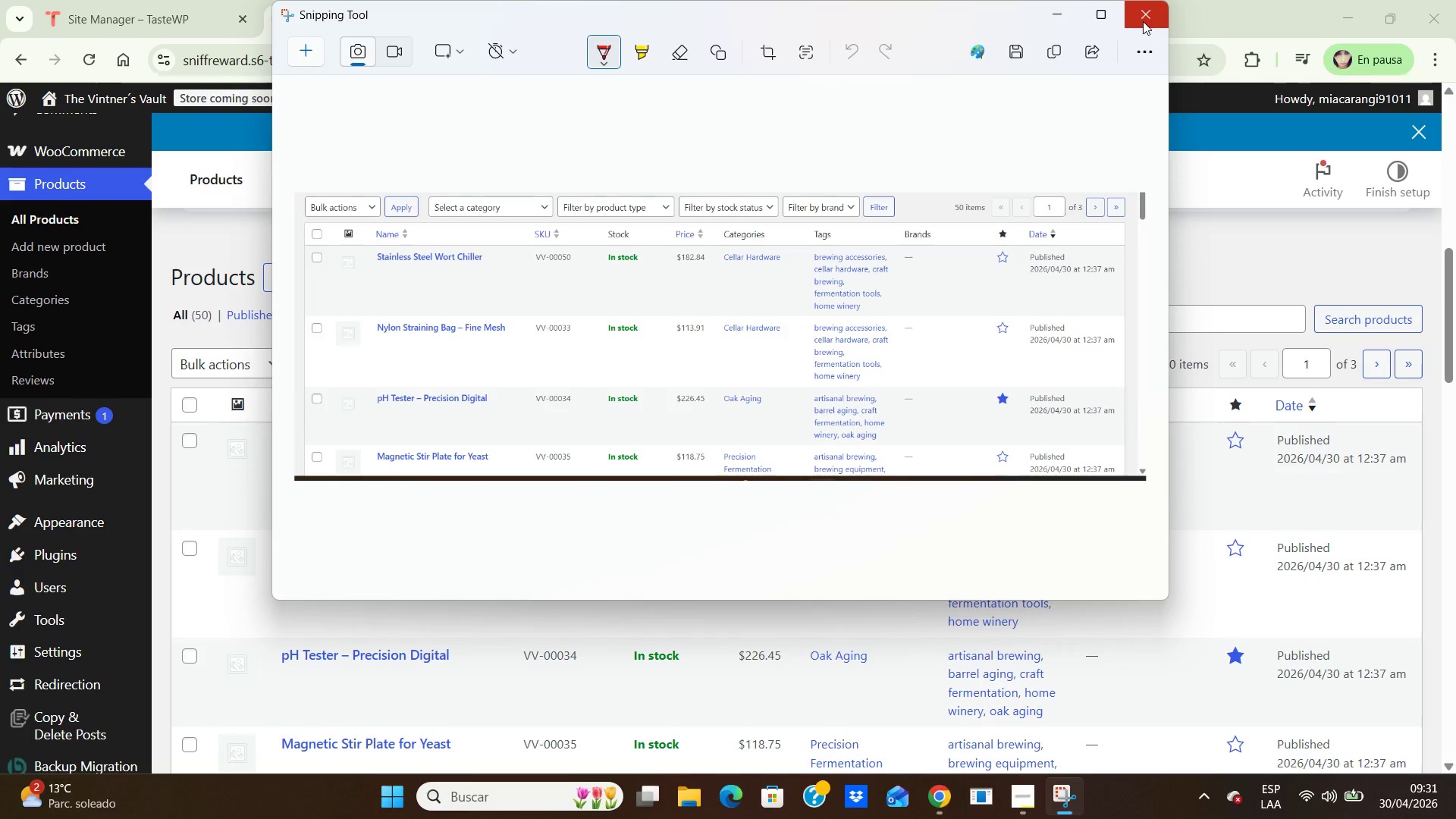 
left_click([1143, 21])
 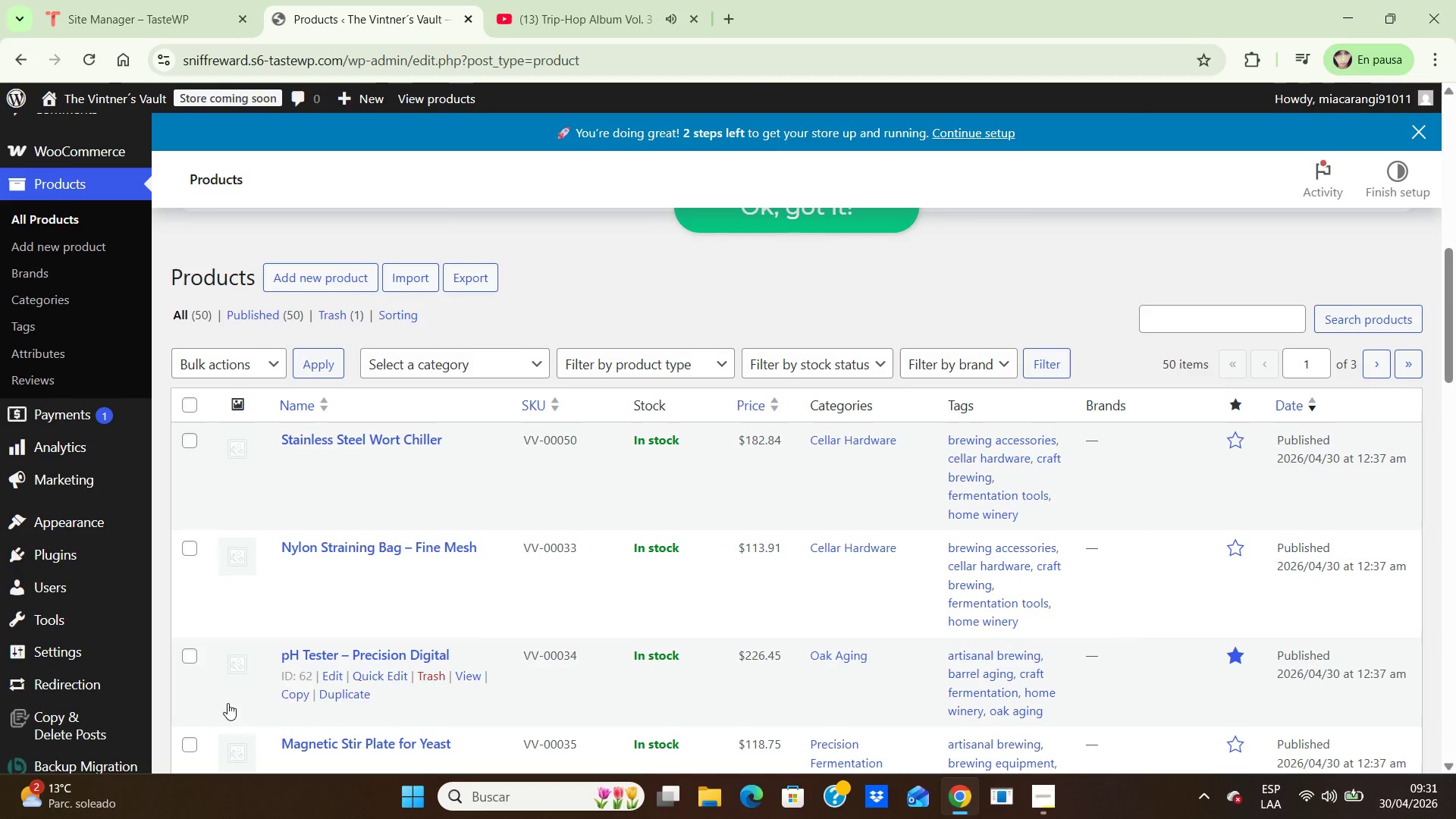 
mouse_move([1435, 821])
 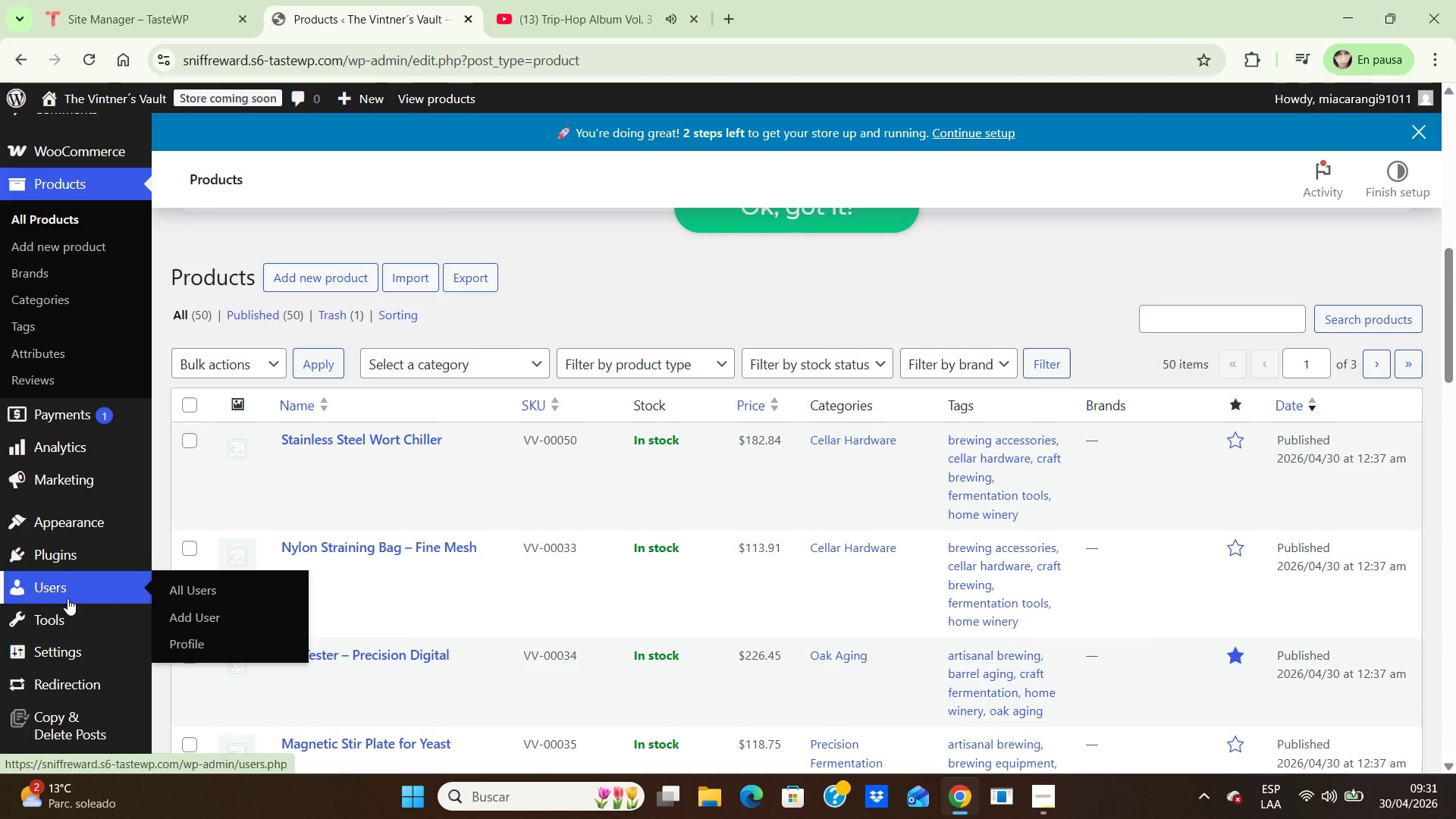 
wait(6.27)
 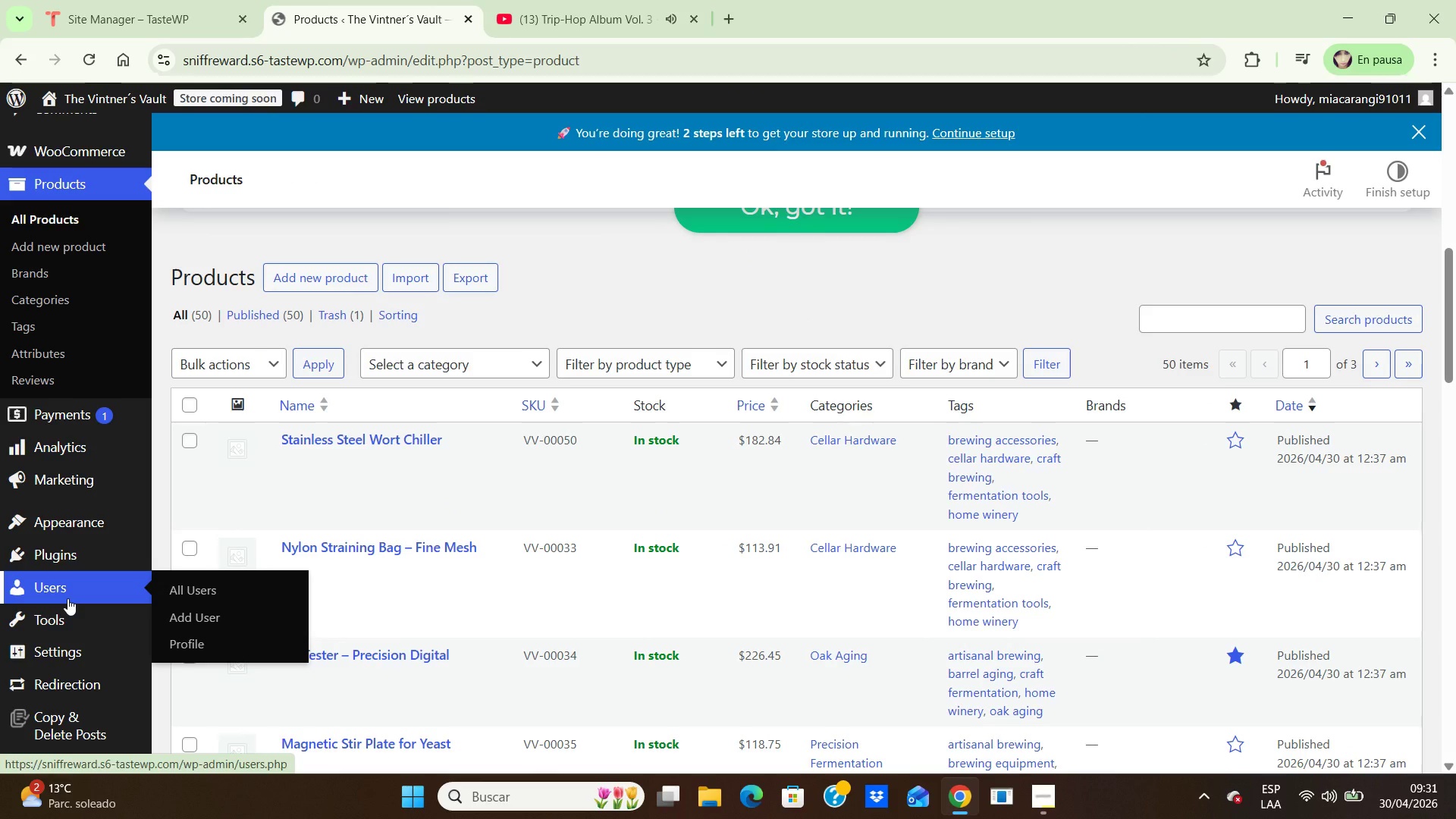 
scroll: coordinate [124, 406], scroll_direction: up, amount: 3.0
 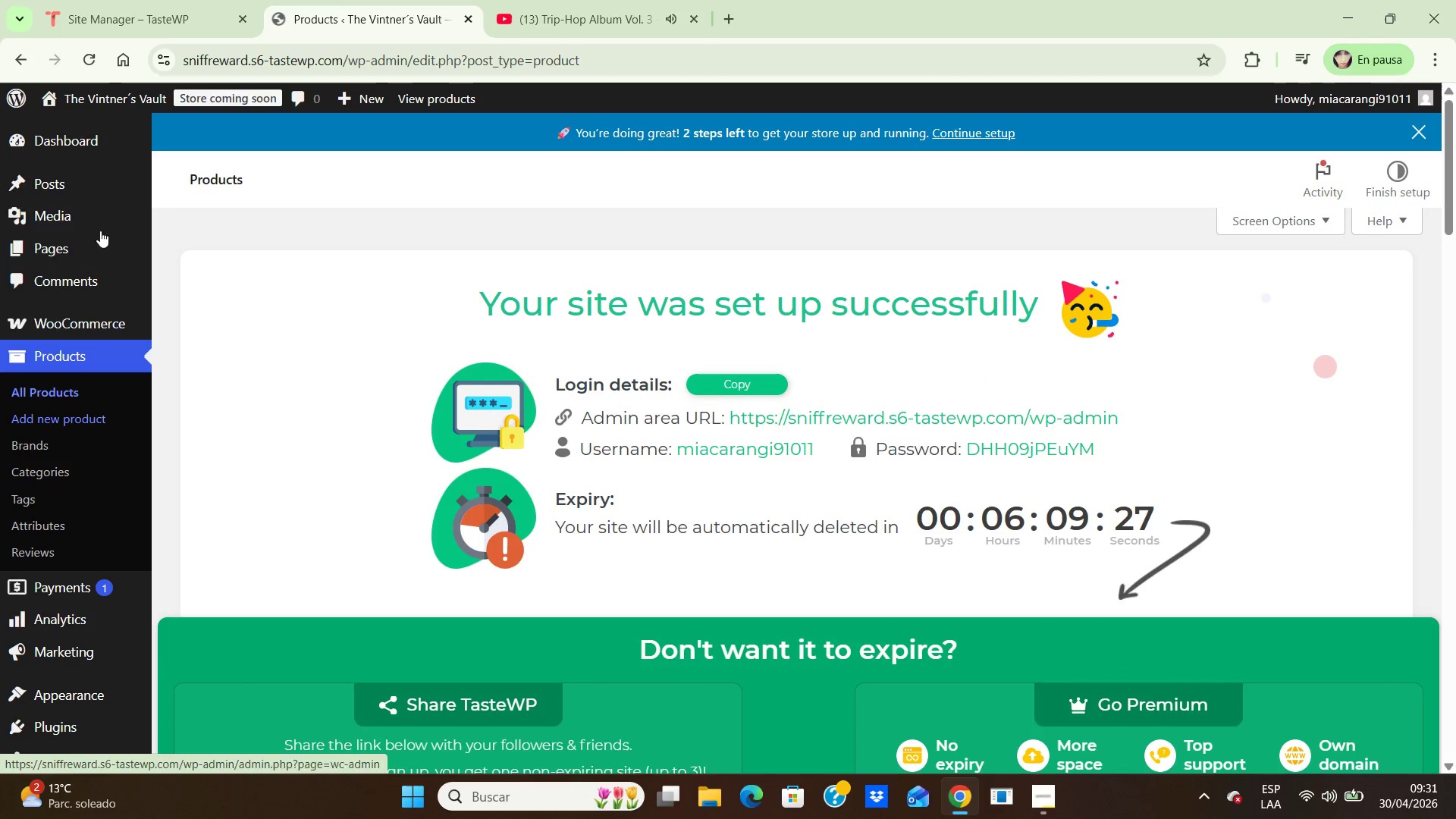 
left_click([58, 139])
 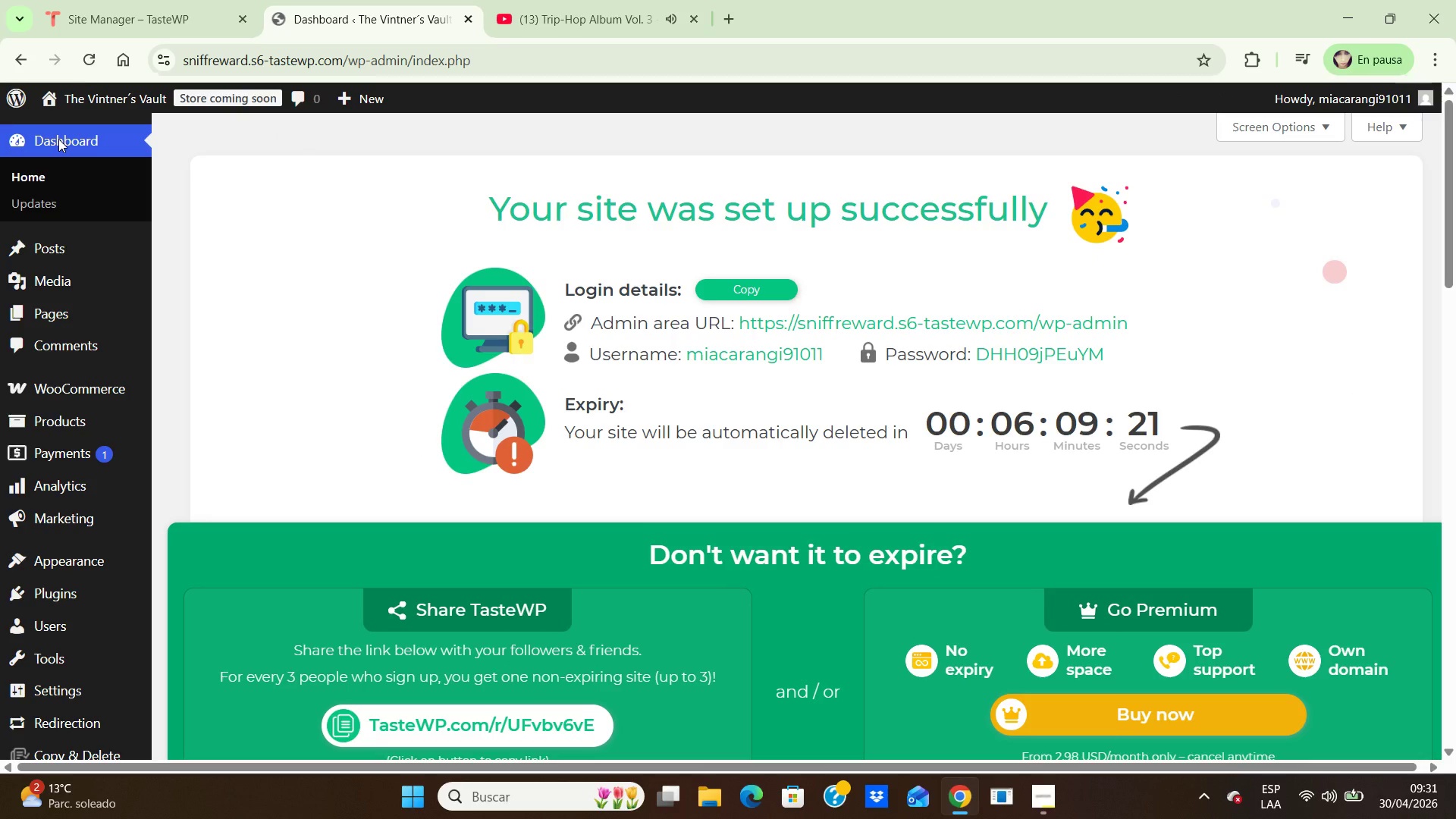 
wait(7.91)
 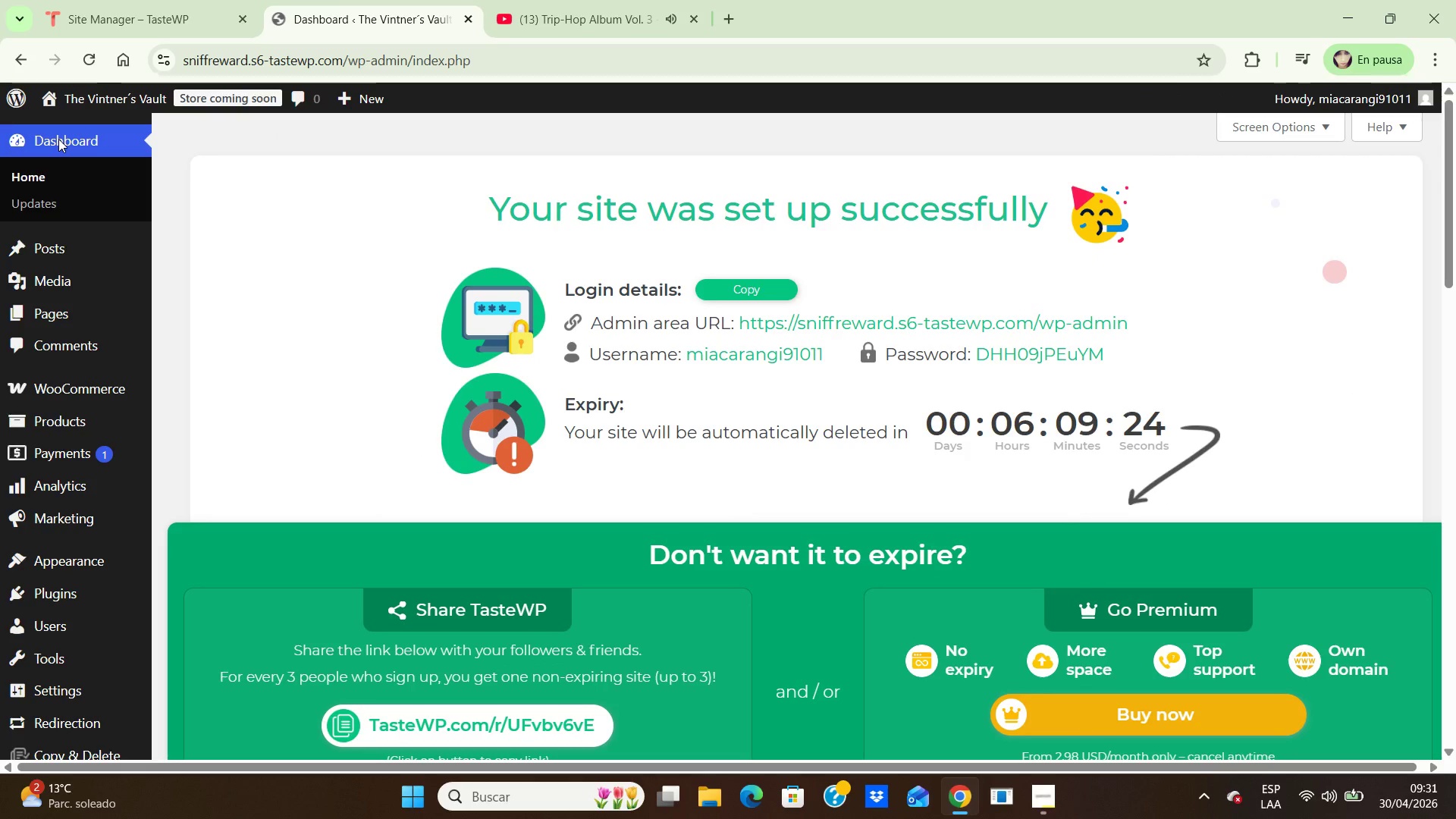 
mouse_move([97, 313])
 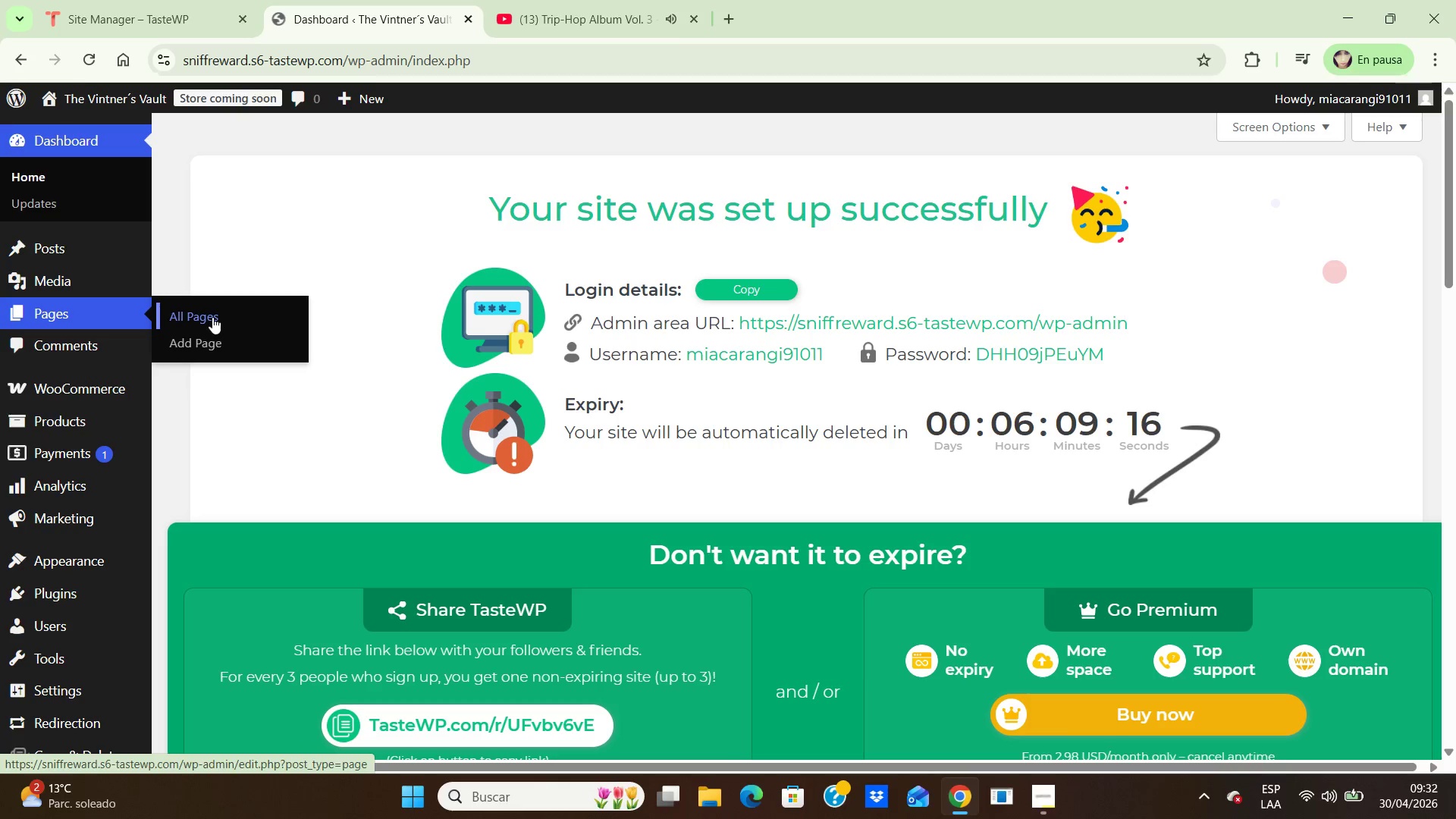 
left_click([212, 317])
 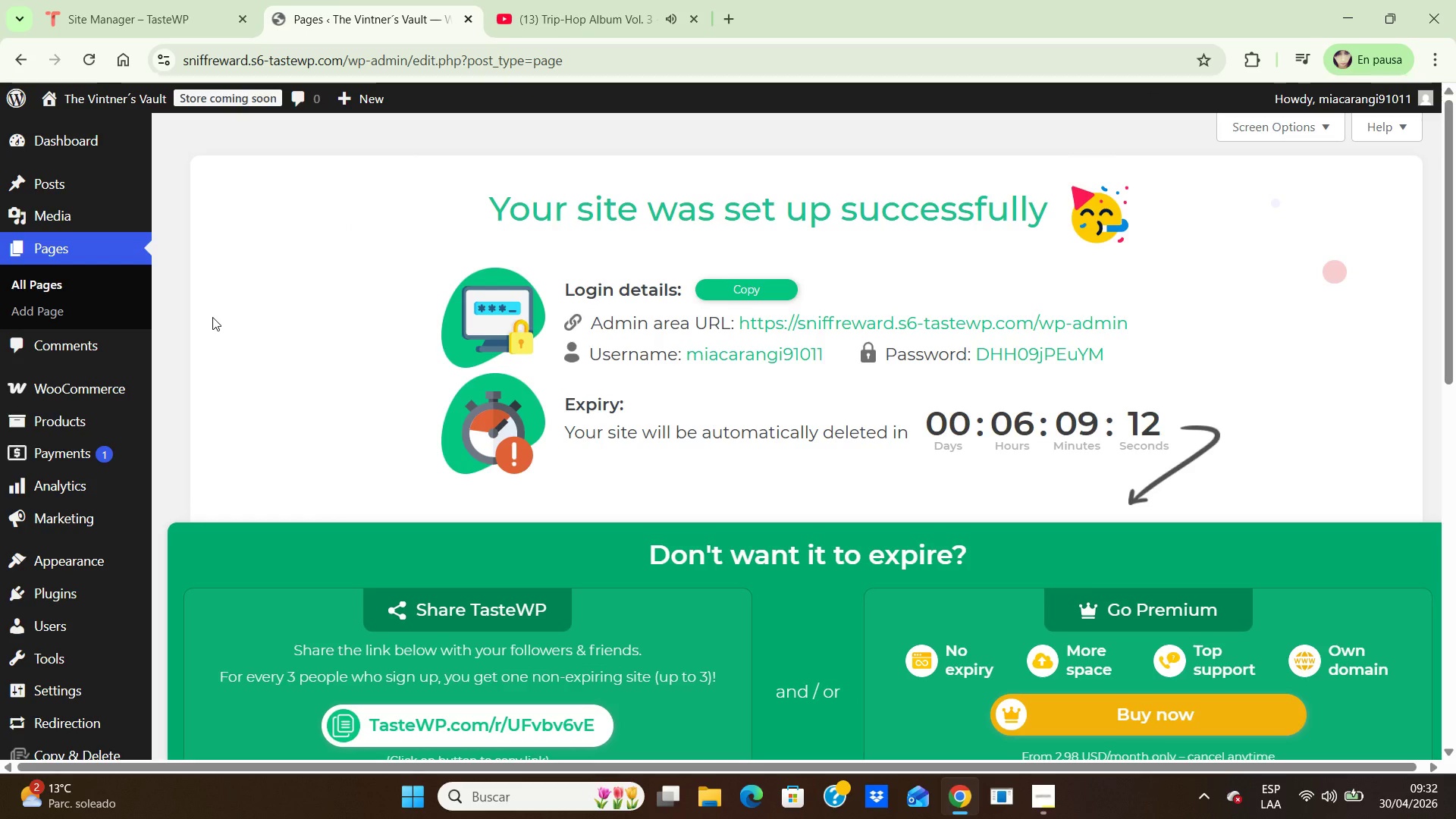 
wait(5.75)
 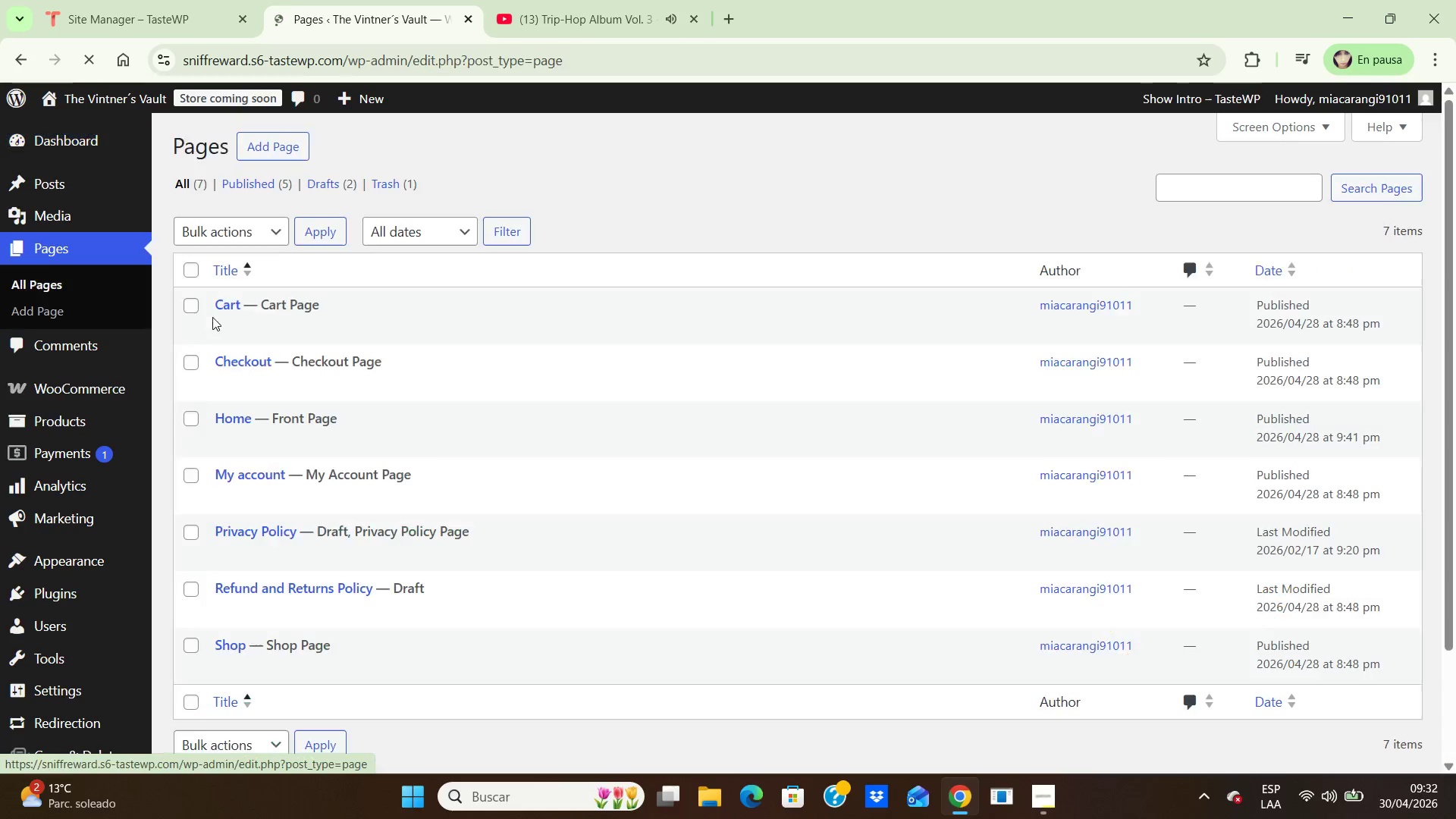 
scroll: coordinate [1417, 630], scroll_direction: down, amount: 7.0
 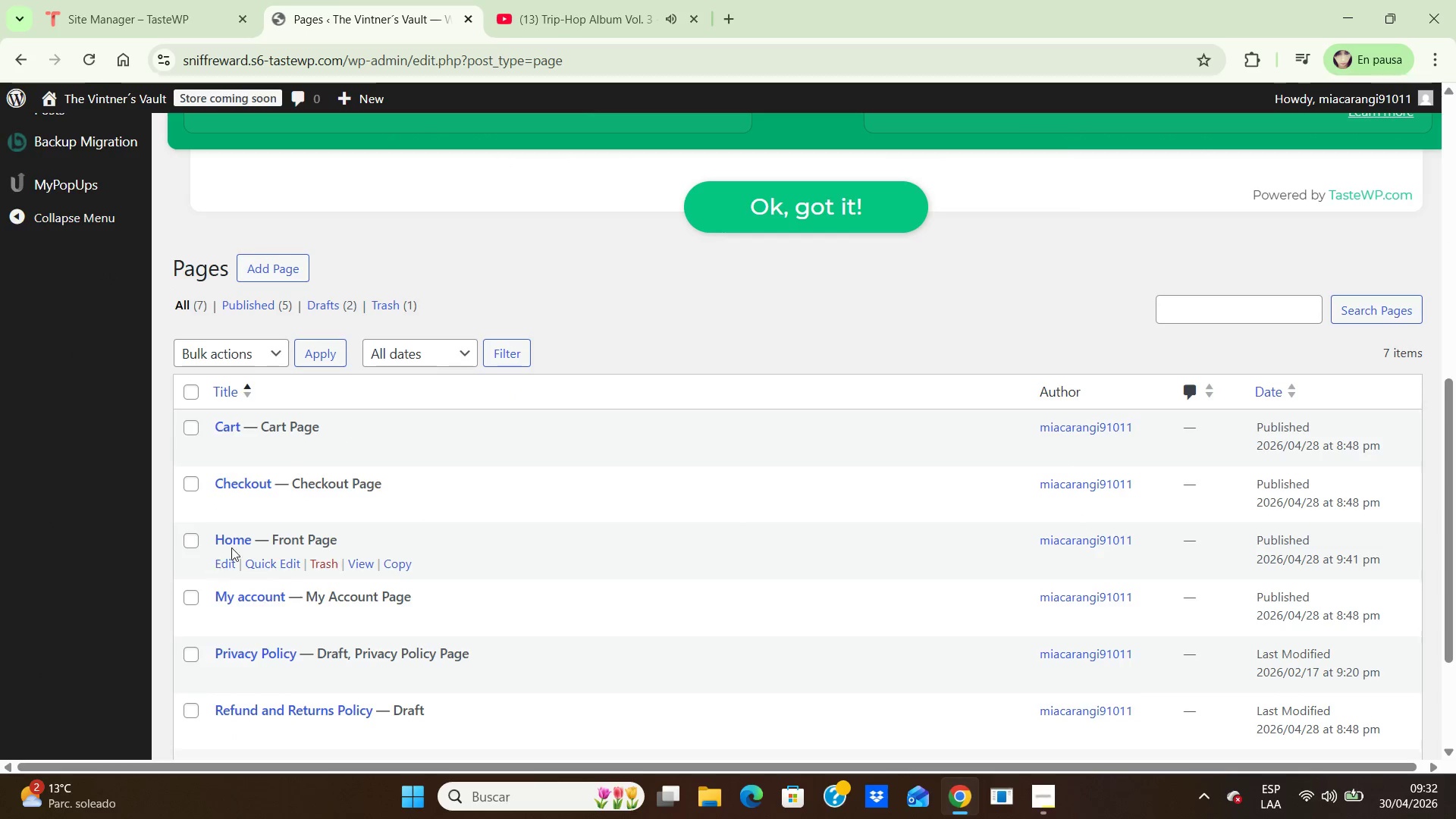 
left_click([241, 535])
 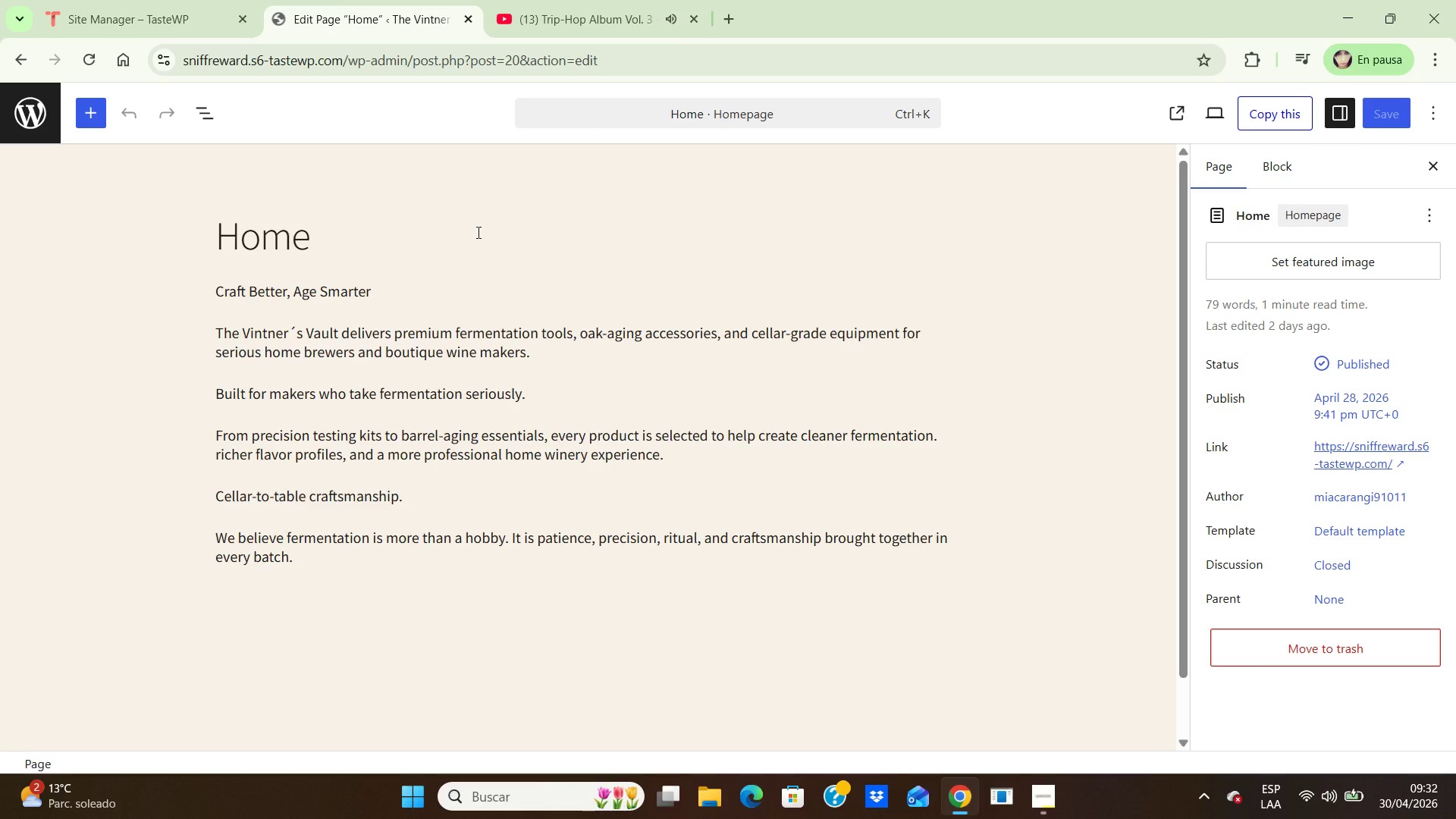 
wait(17.75)
 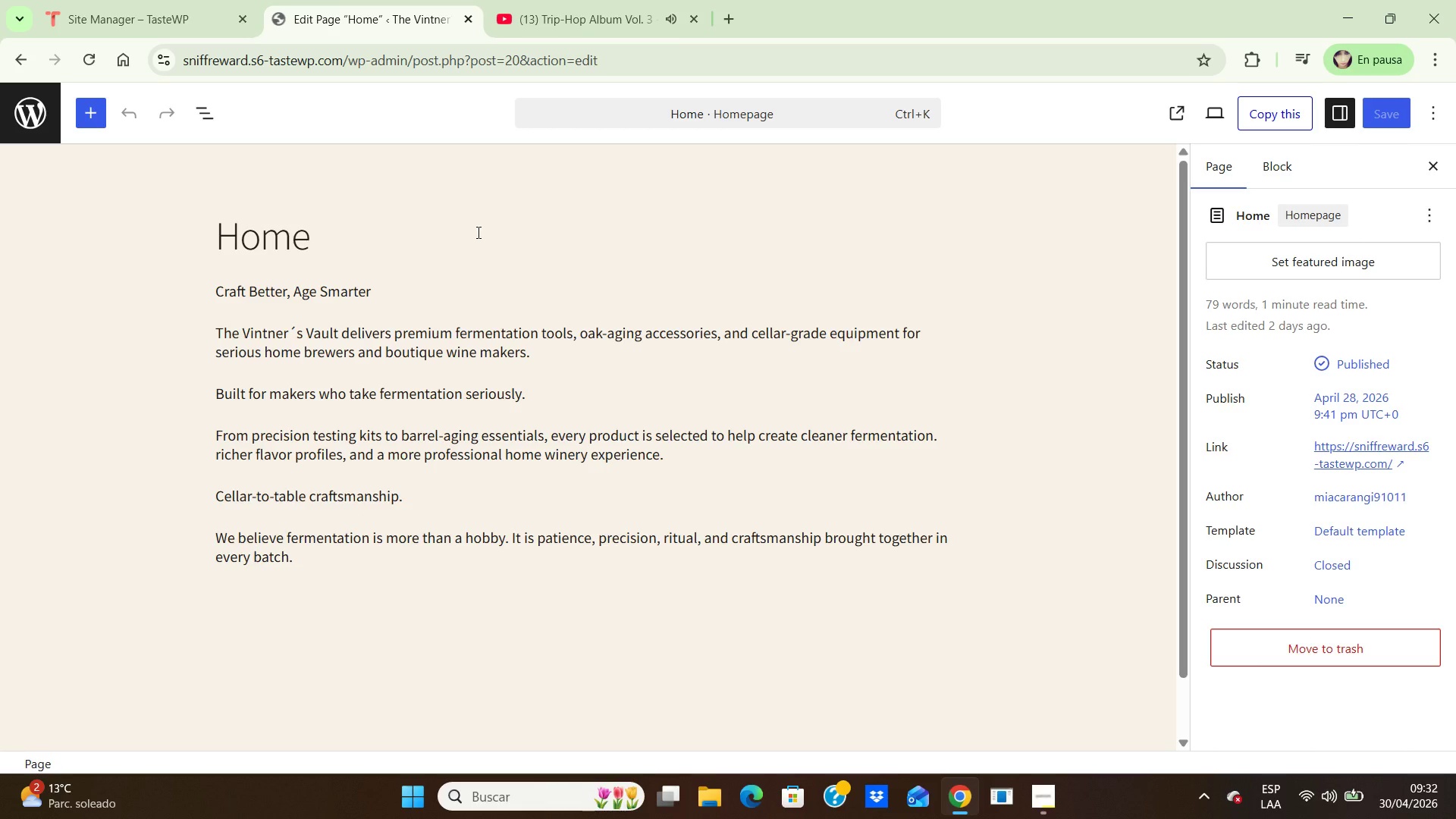 
left_click([92, 116])
 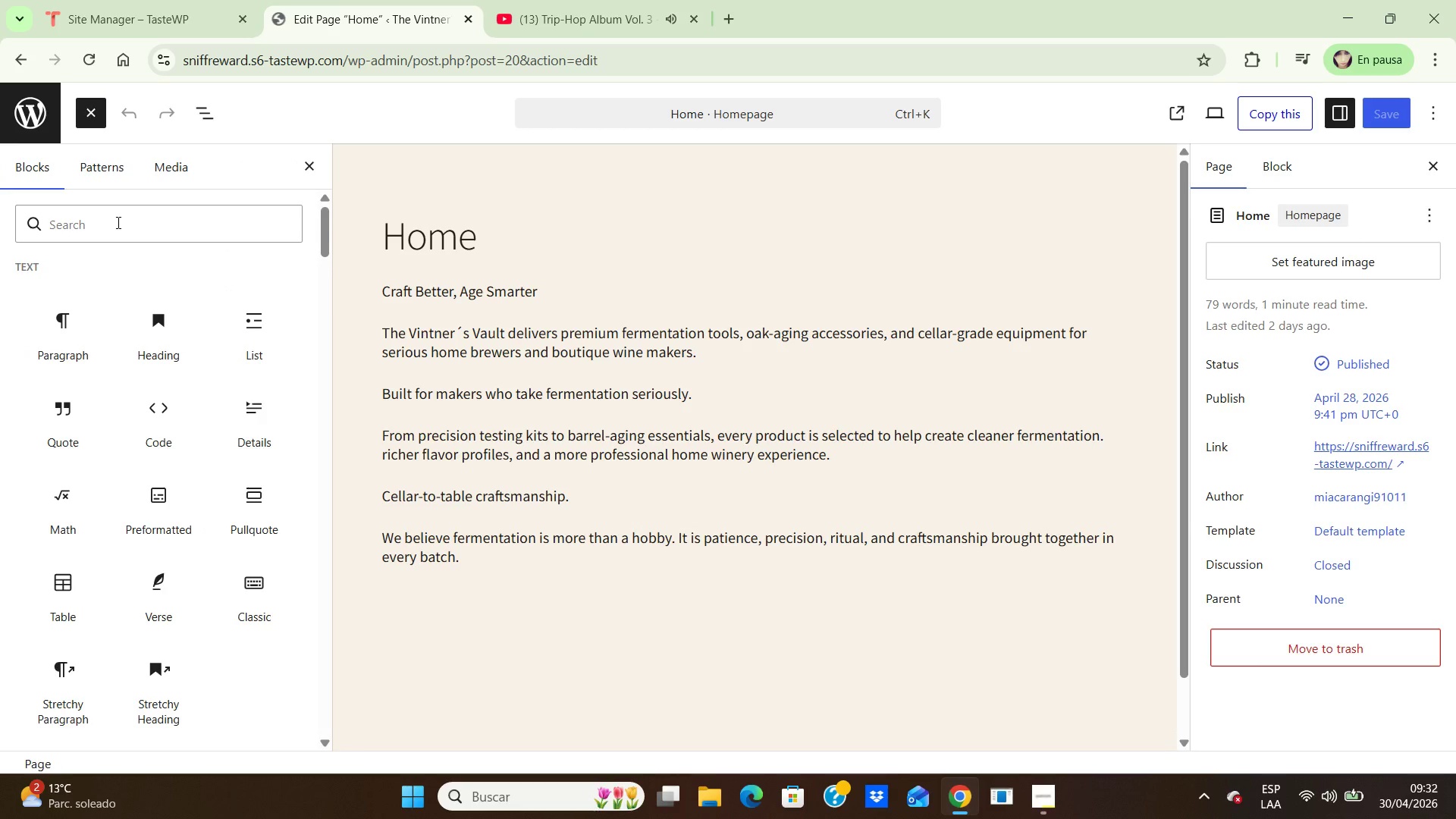 
wait(5.81)
 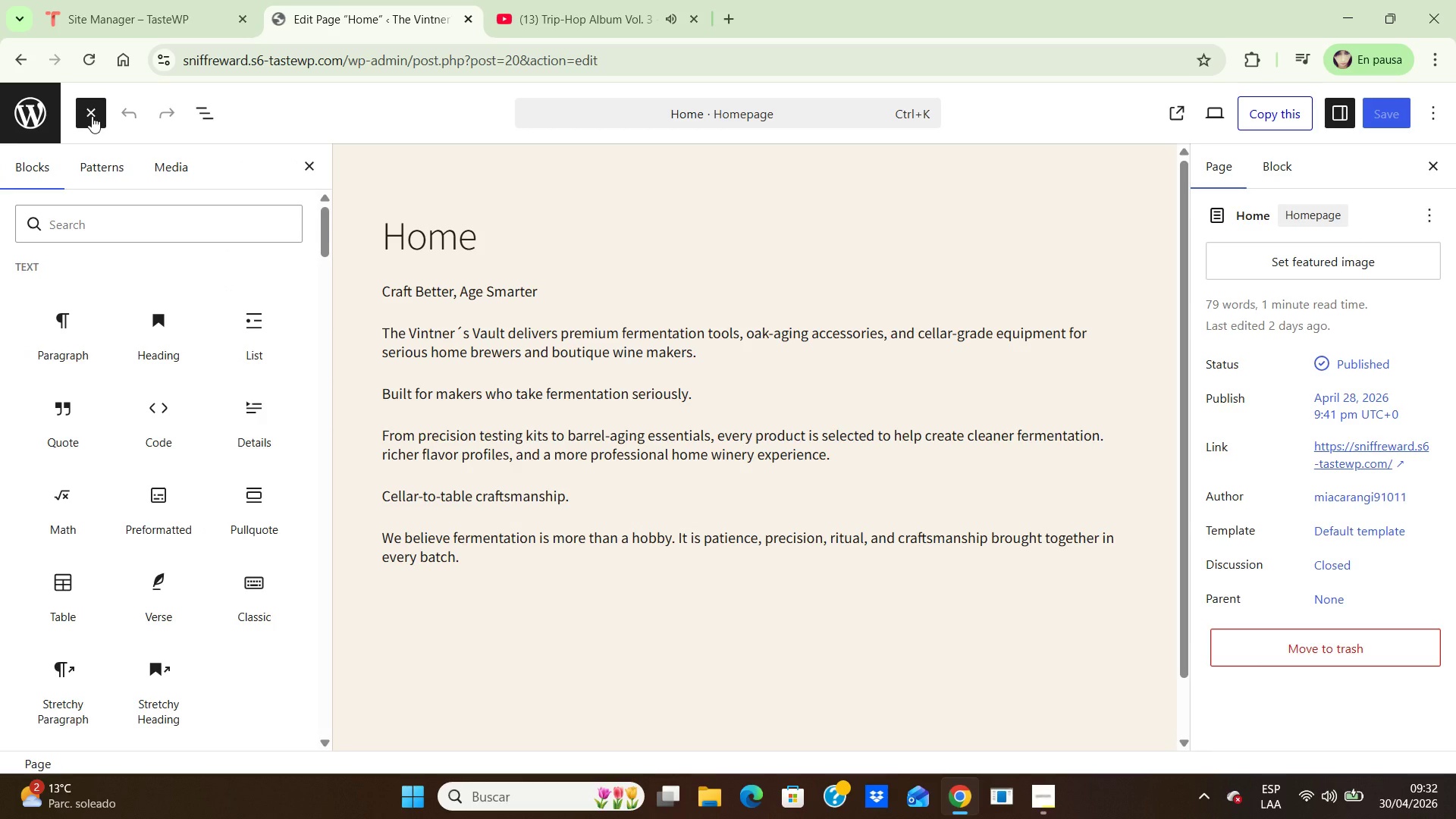 
key(CapsLock)
 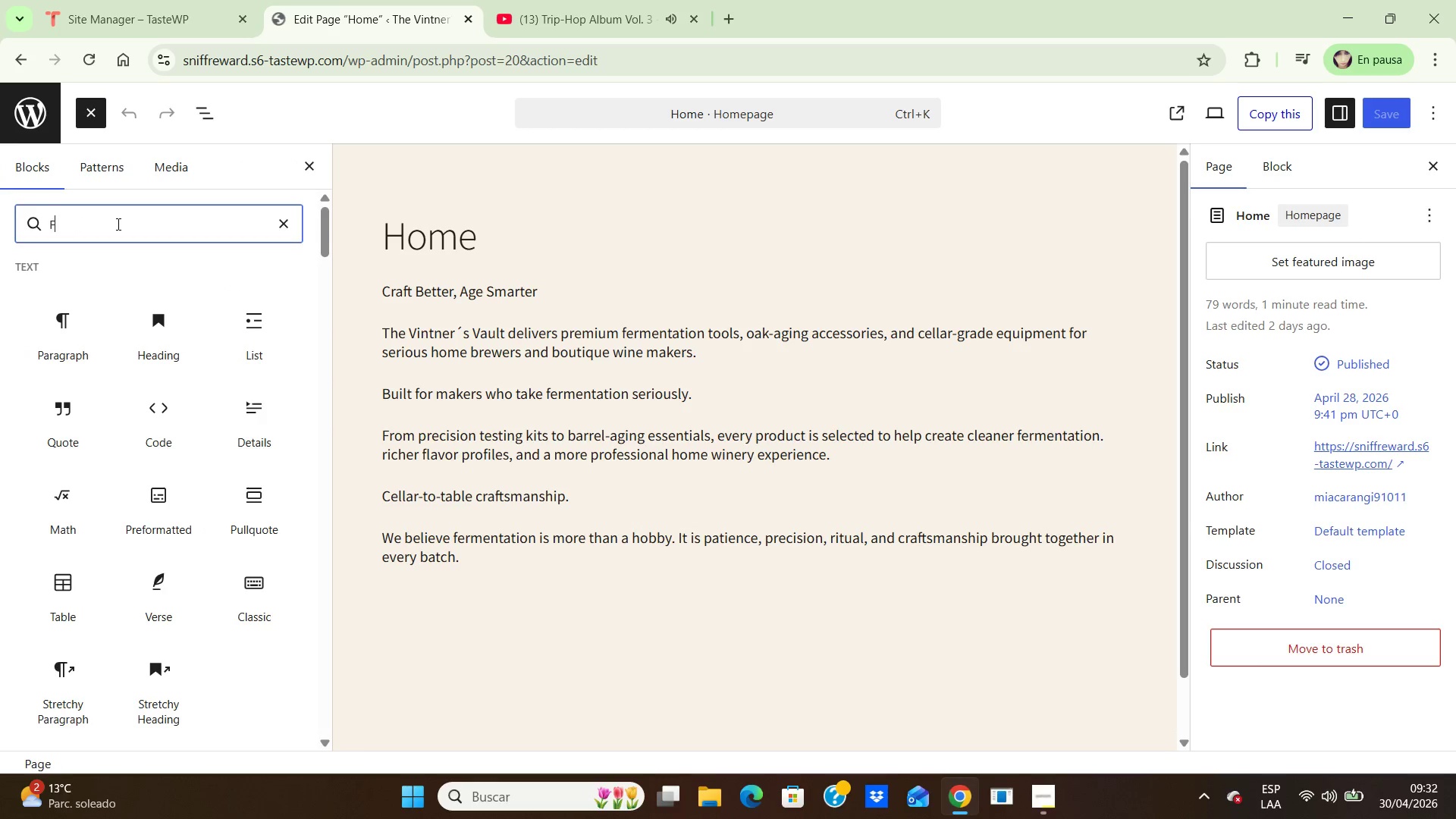 
key(F)
 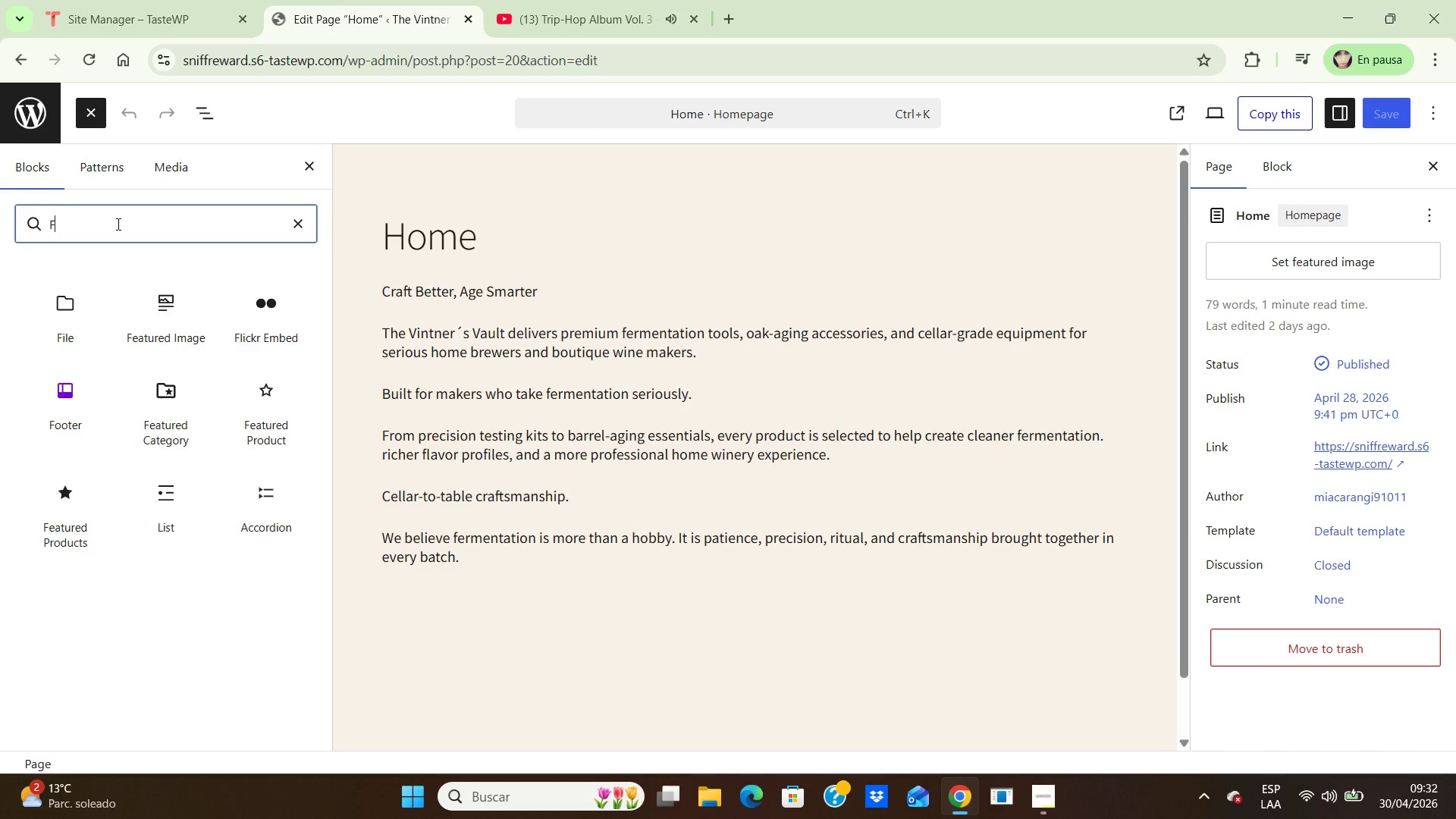 
key(CapsLock)
 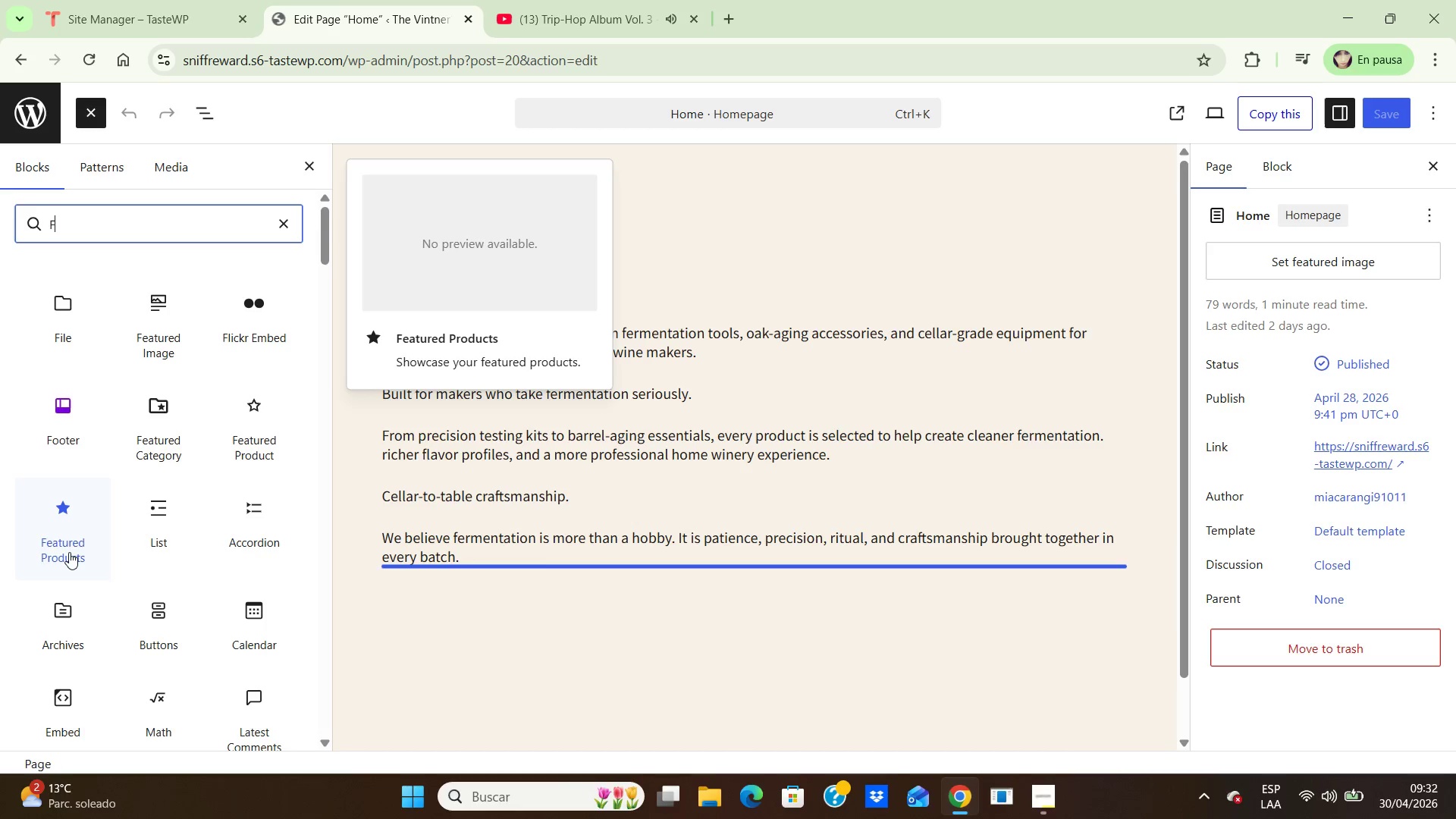 
left_click([71, 550])
 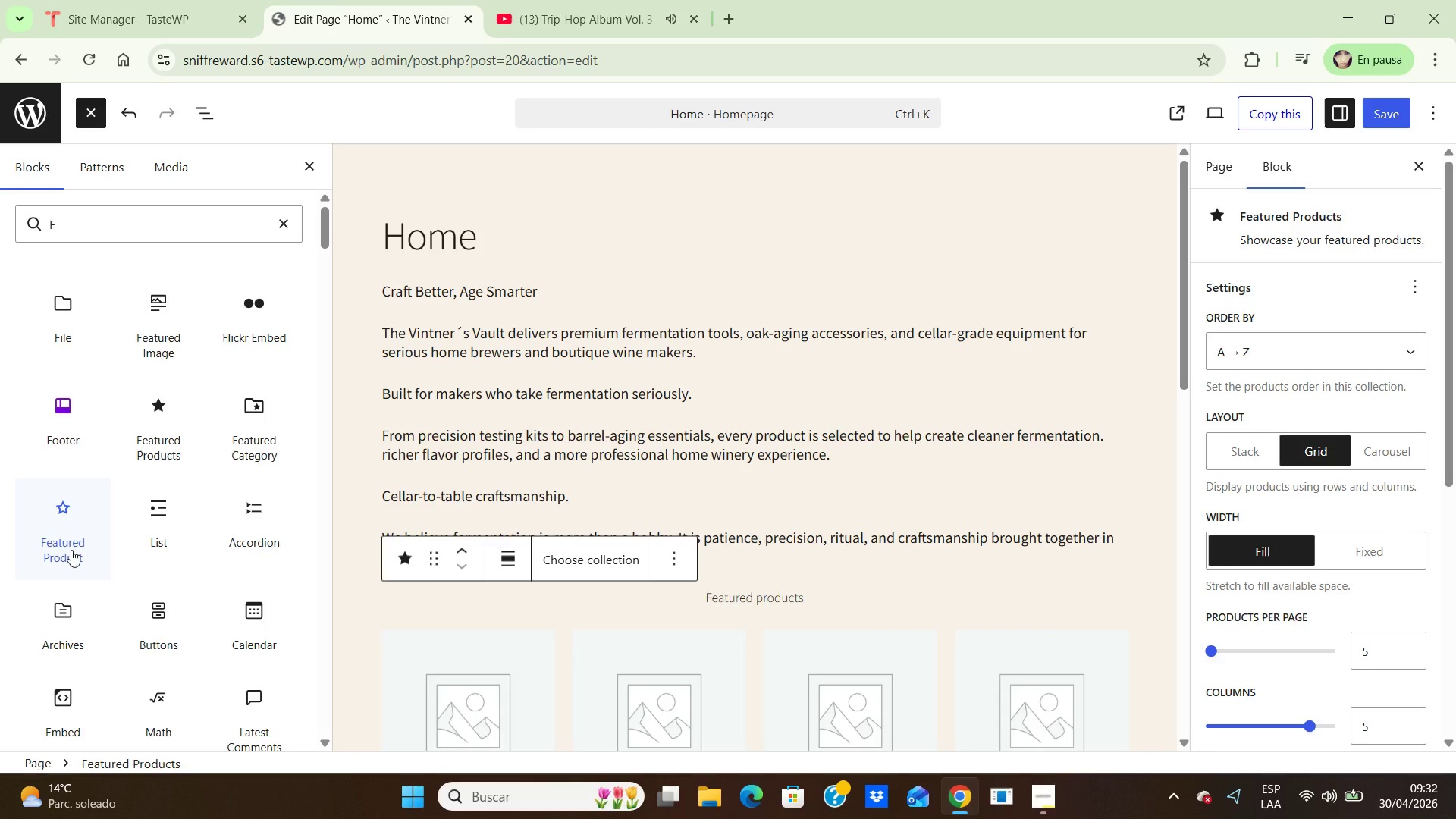 
wait(16.11)
 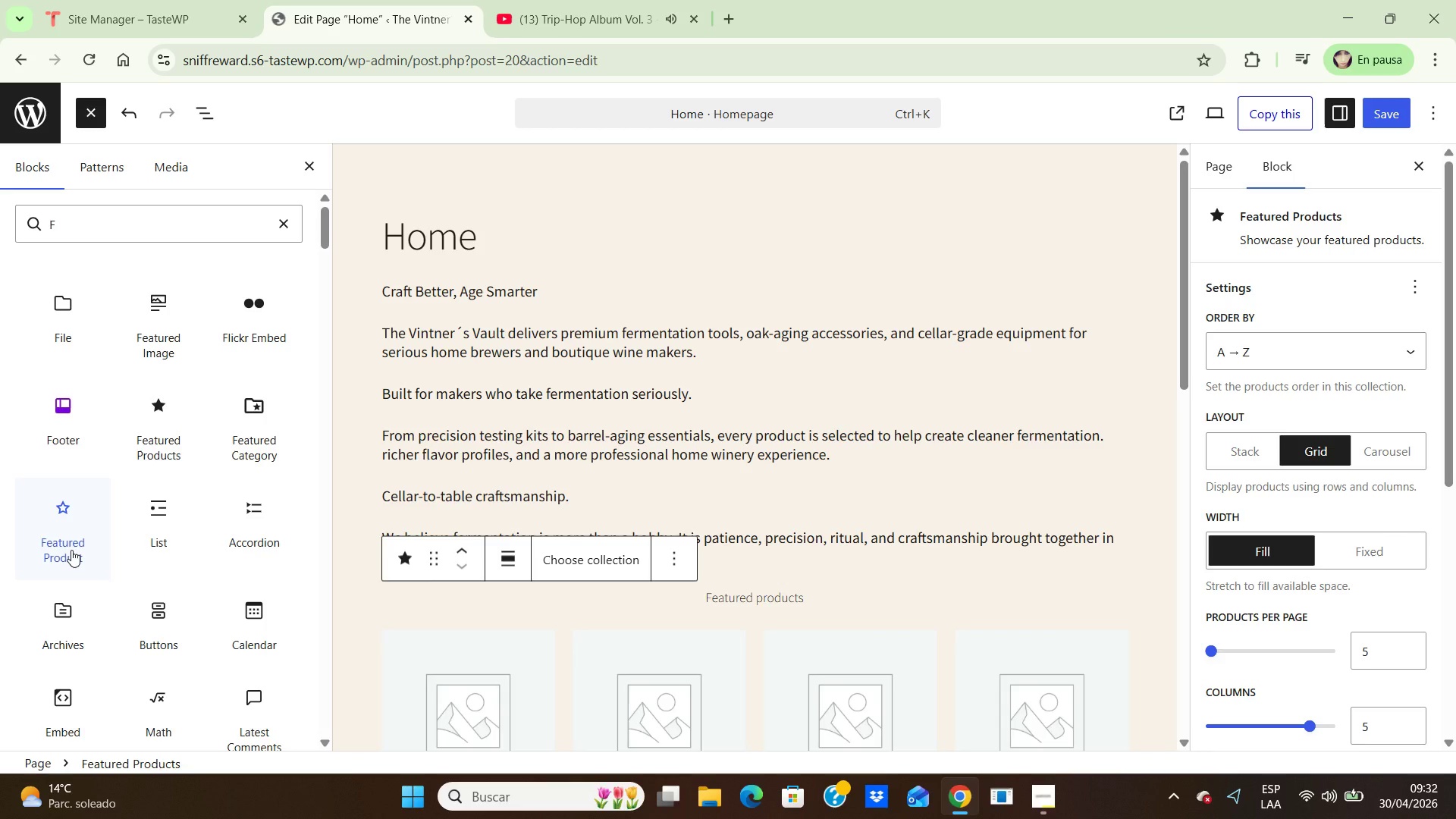 
scroll: coordinate [1214, 576], scroll_direction: down, amount: 2.0
 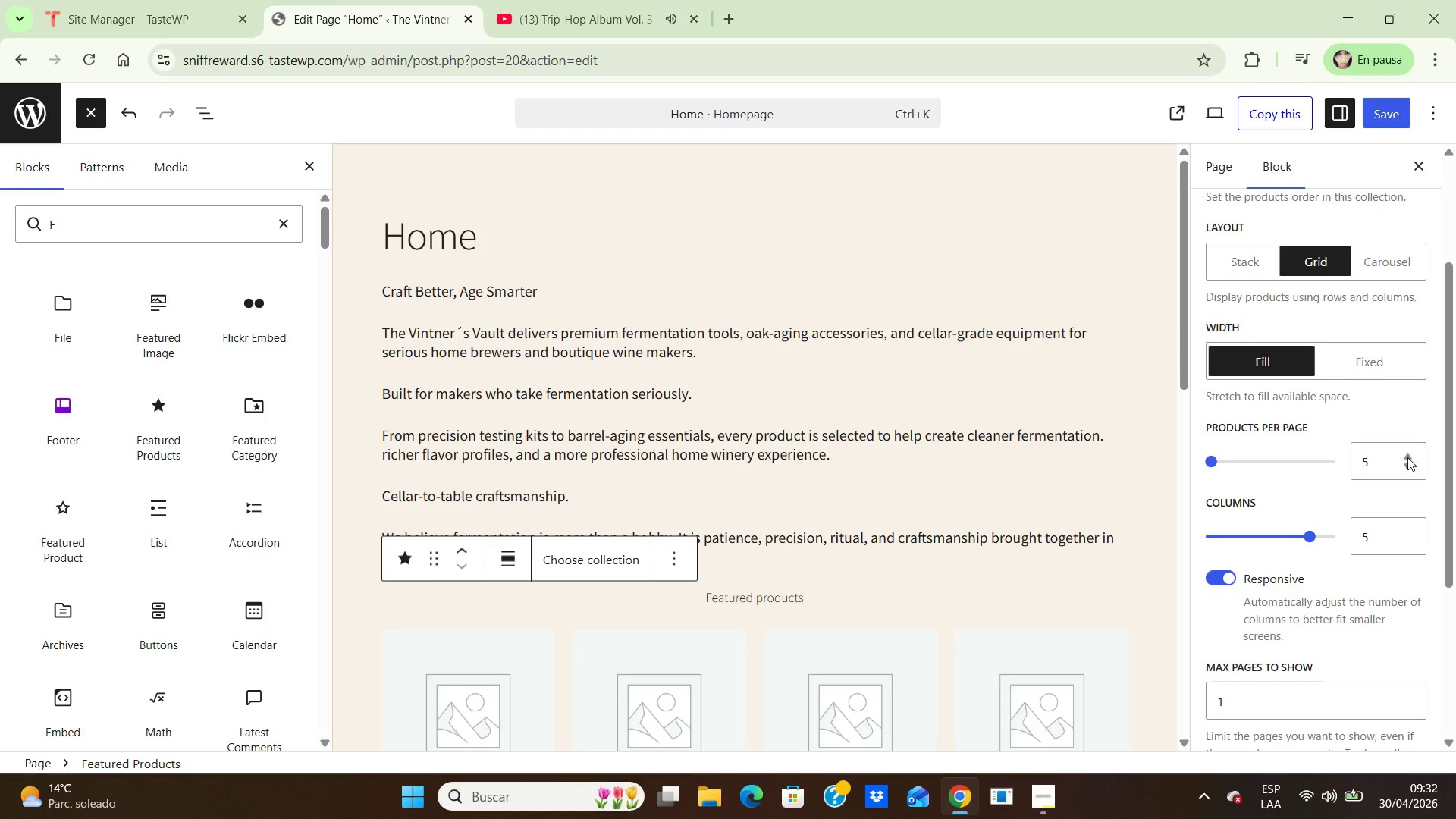 
left_click([1410, 468])
 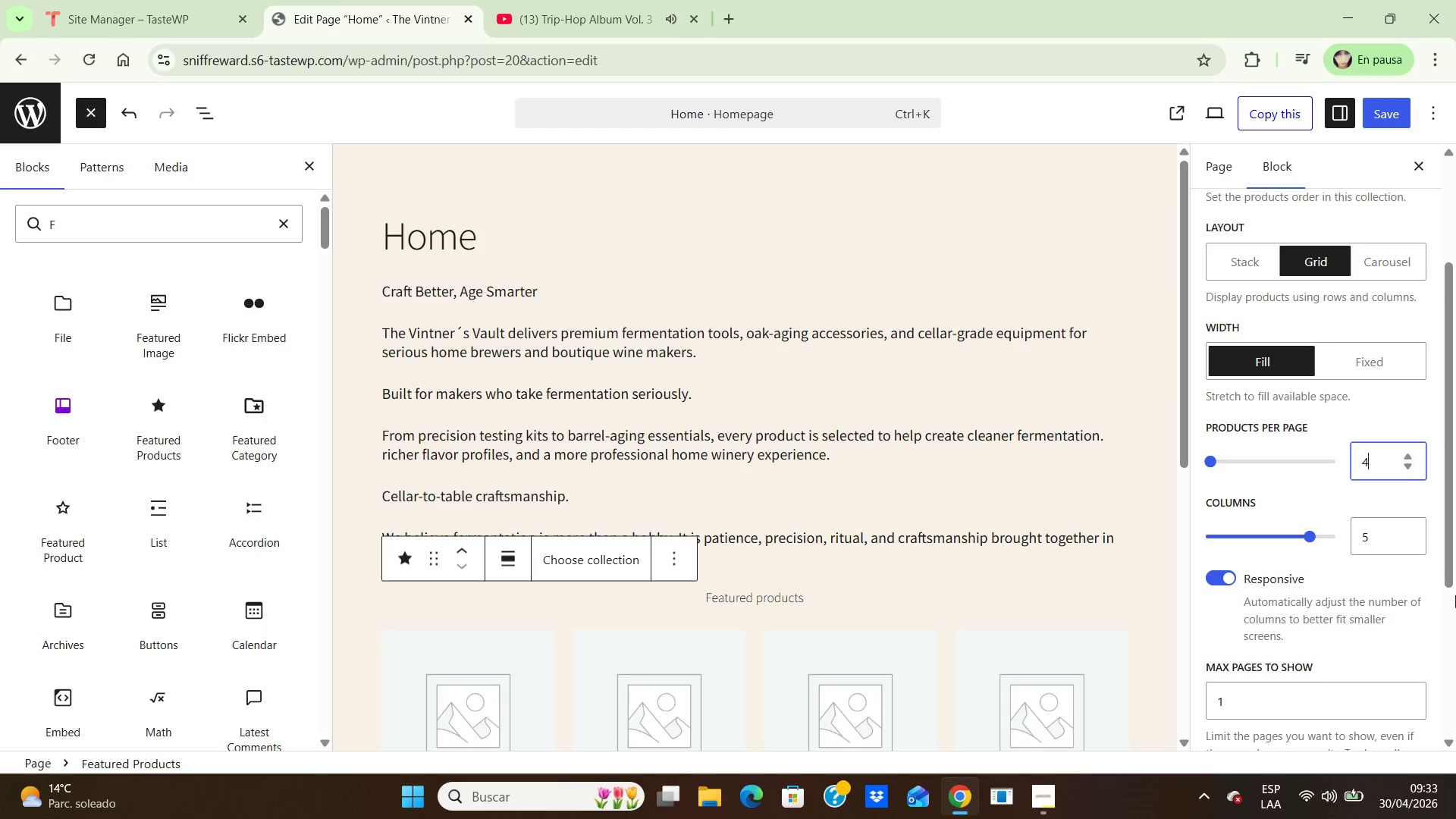 
wait(7.22)
 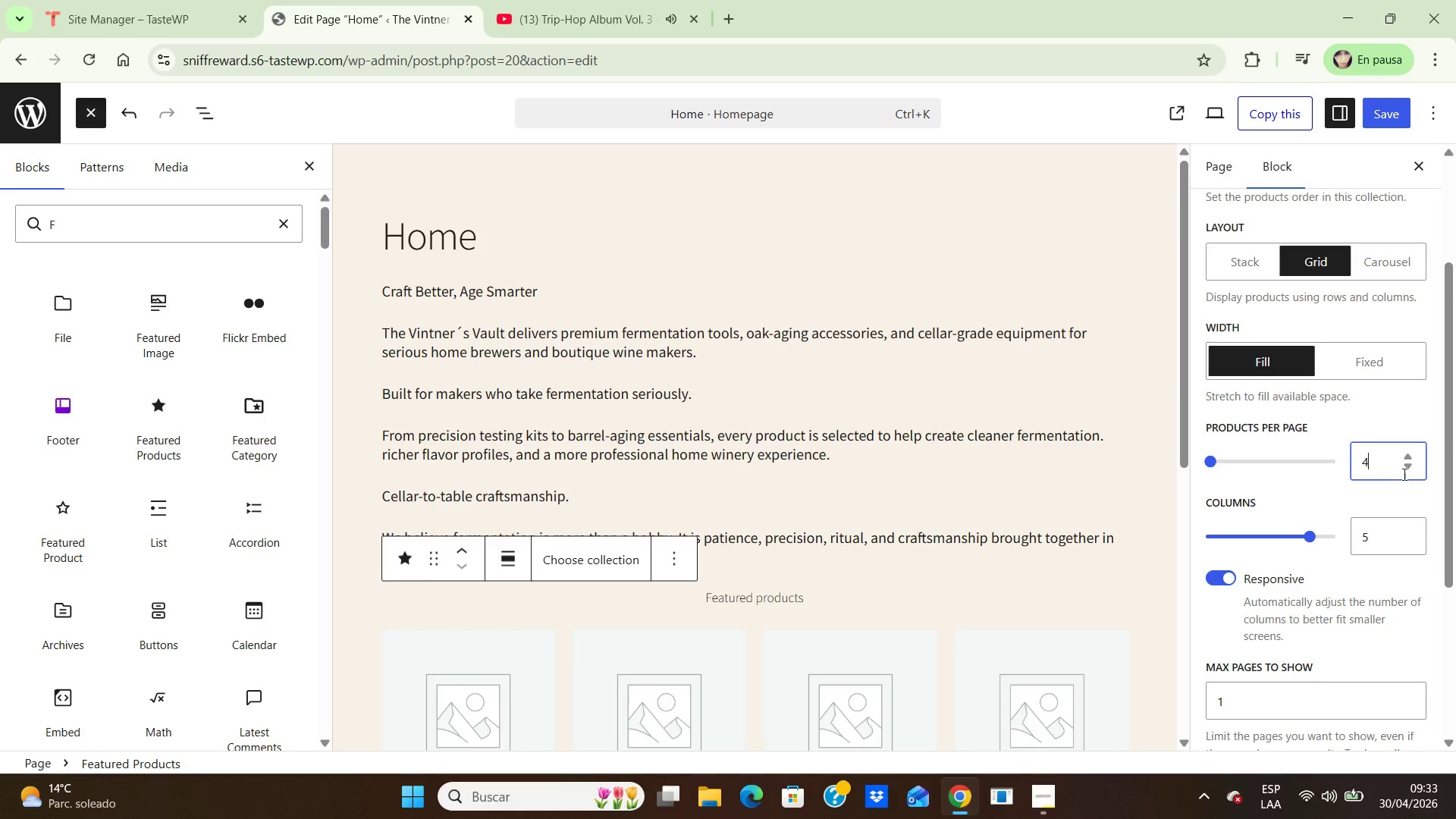 
left_click([1407, 537])
 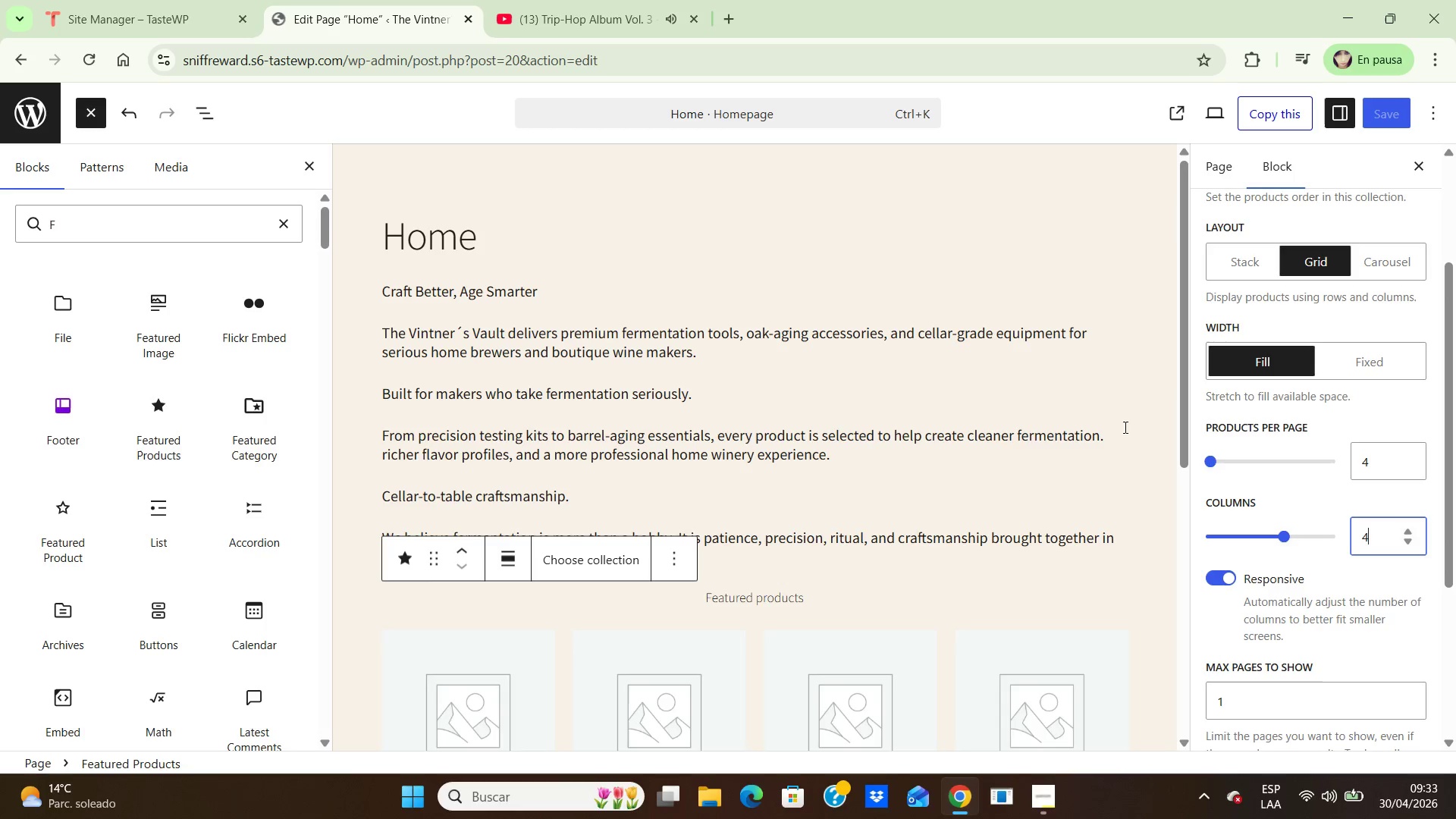 
wait(21.3)
 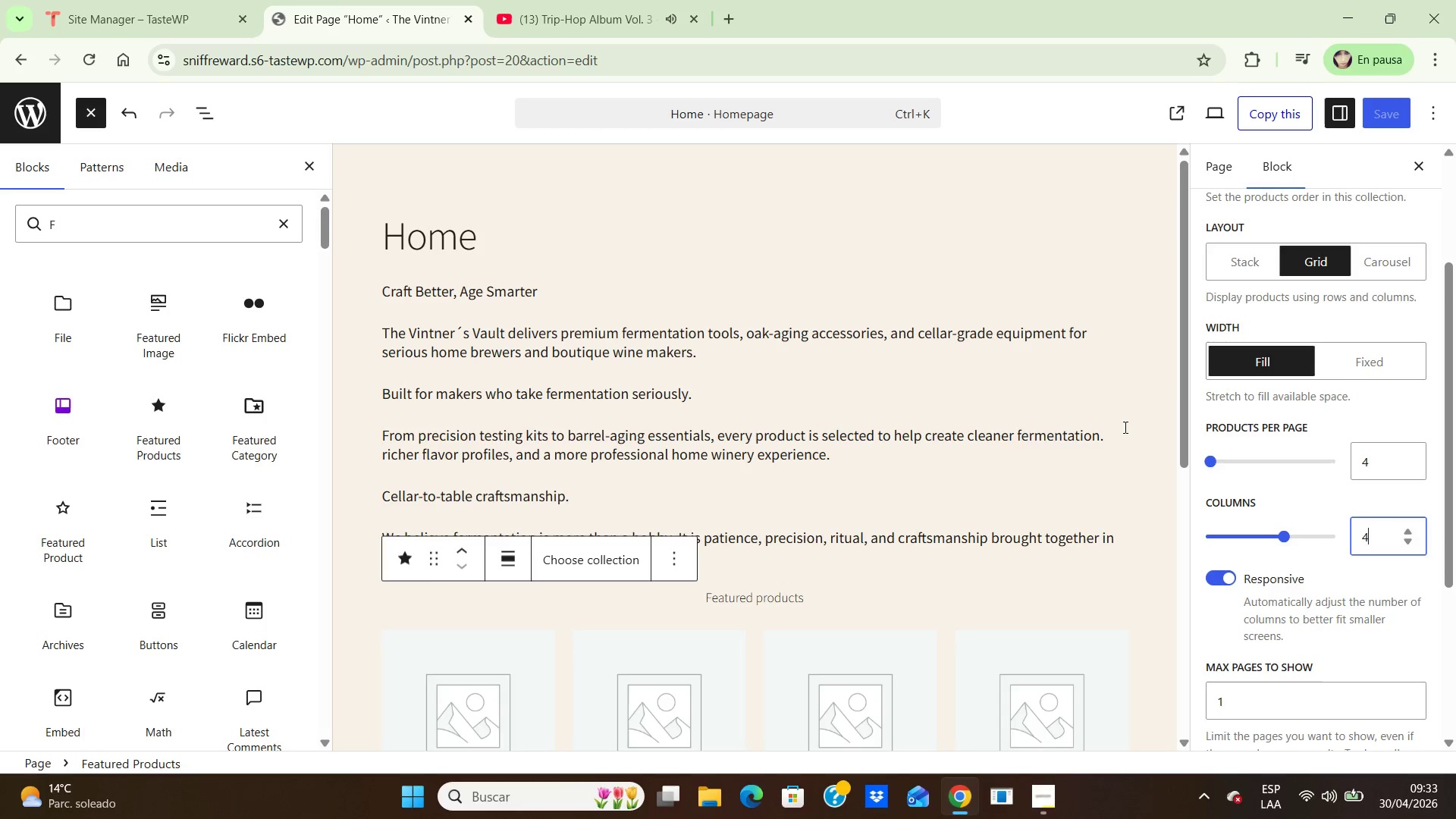 
scroll: coordinate [1153, 416], scroll_direction: down, amount: 2.0
 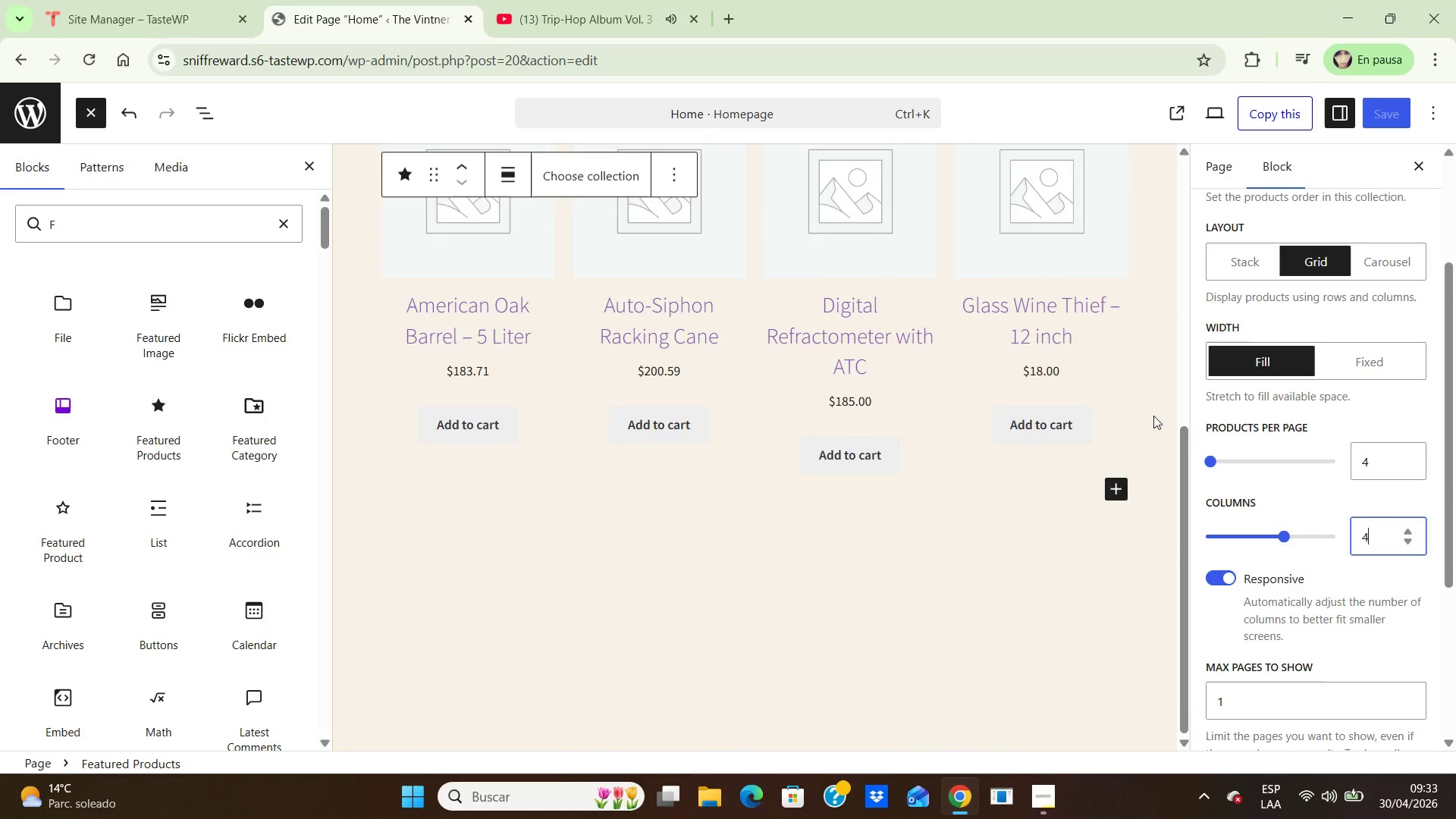 
scroll: coordinate [1153, 416], scroll_direction: up, amount: 4.0
 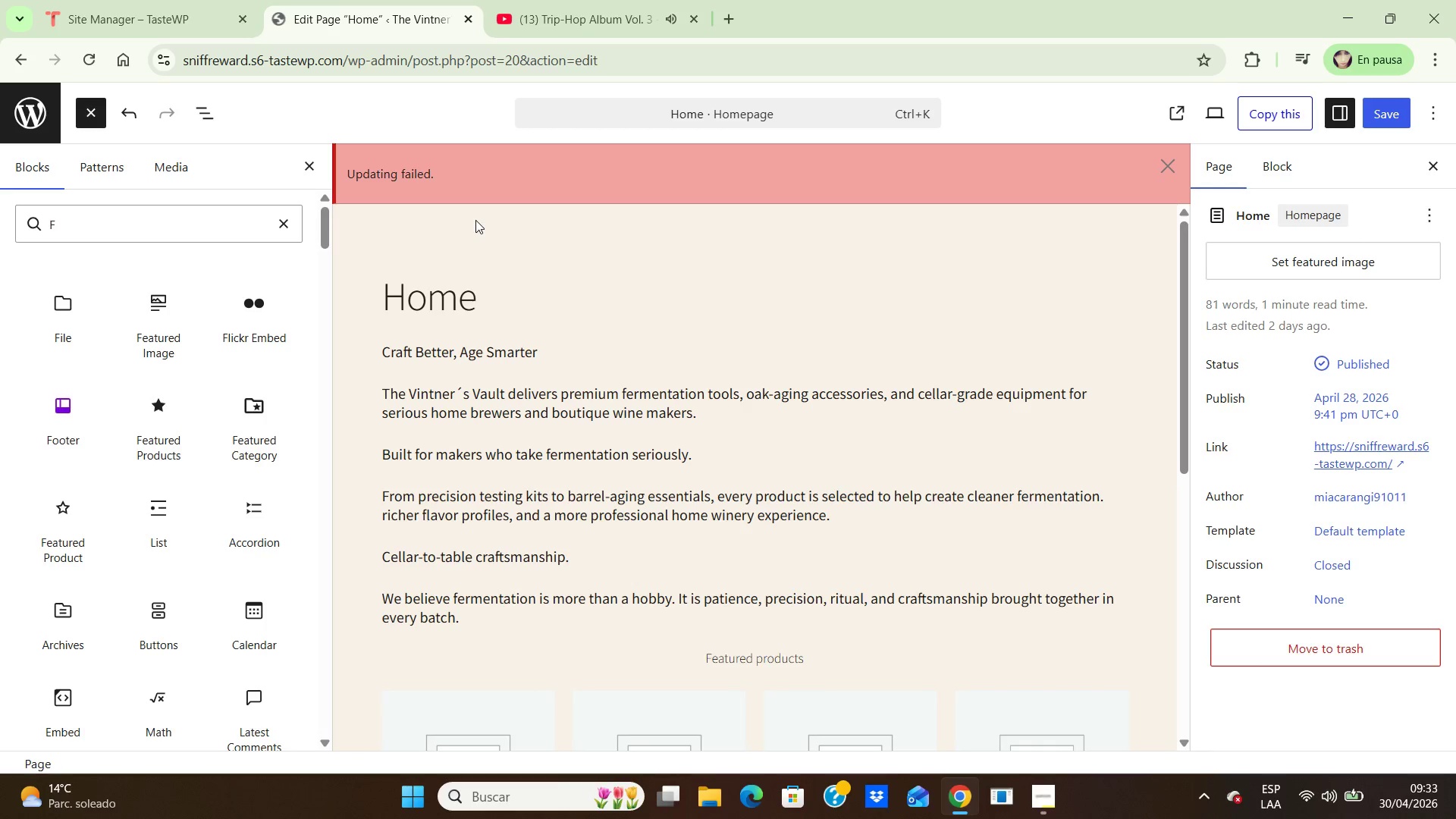 
wait(23.86)
 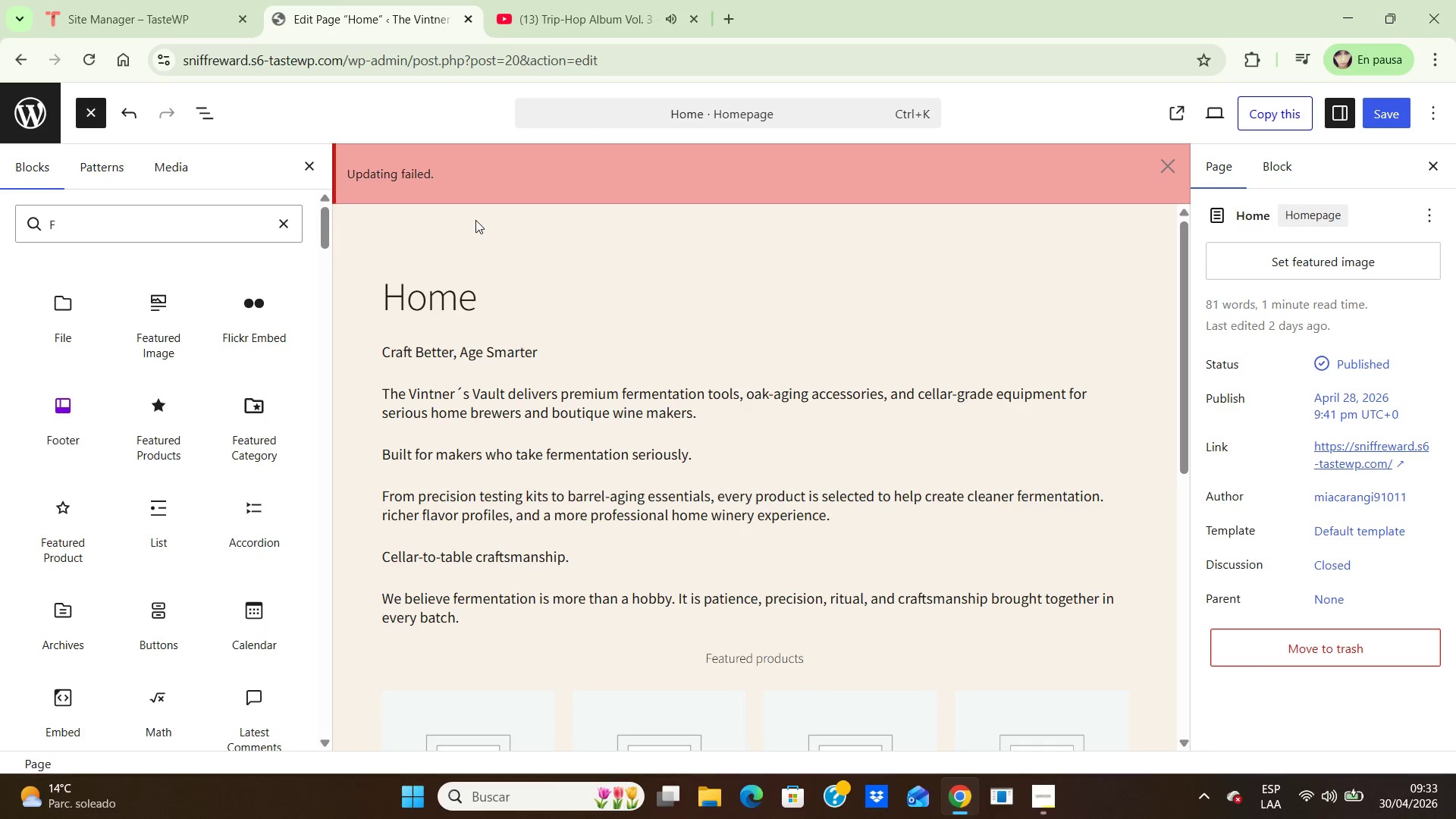 
hold_key(key=Backspace, duration=0.89)
 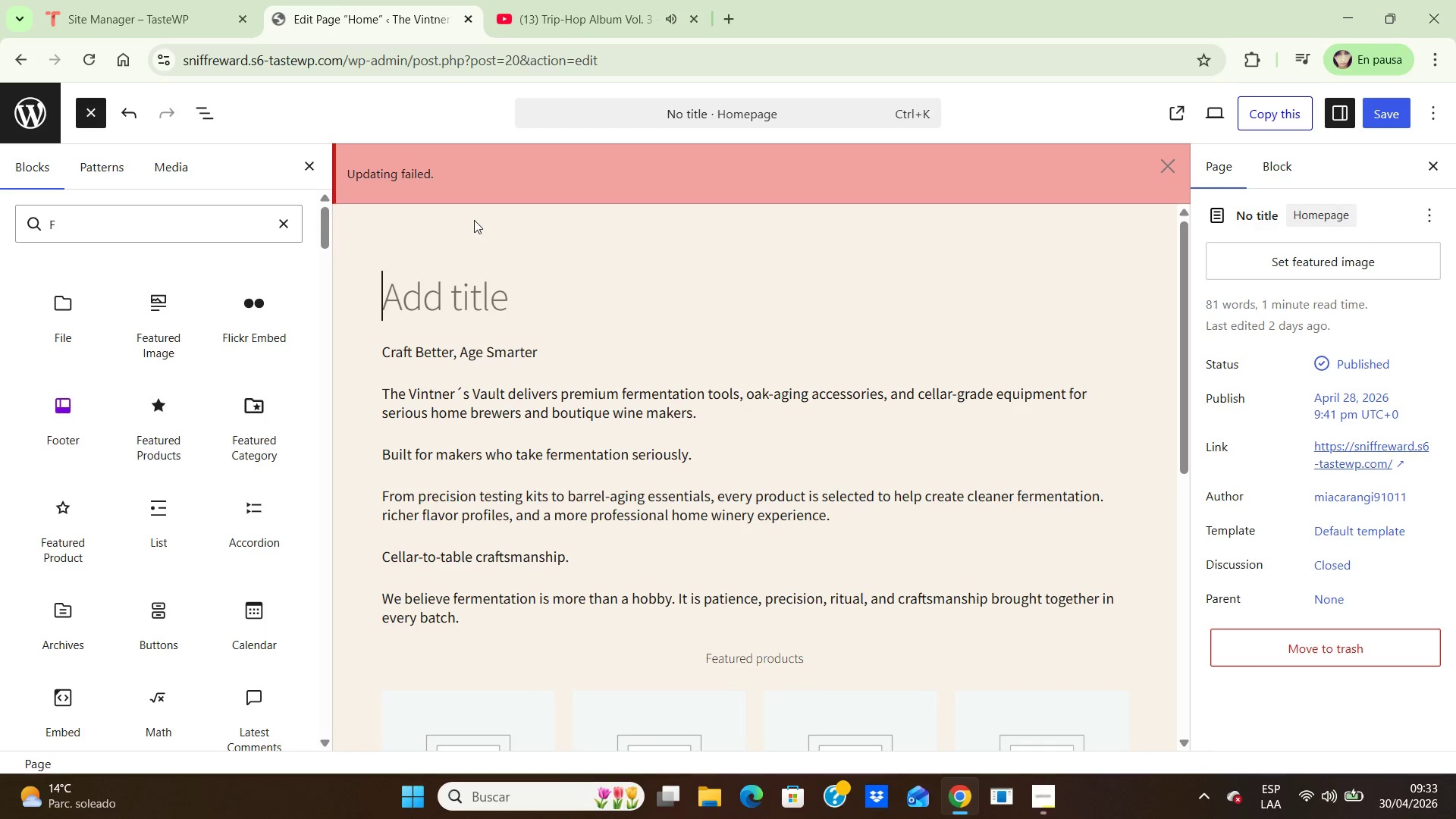 
type(Featured Ce)
 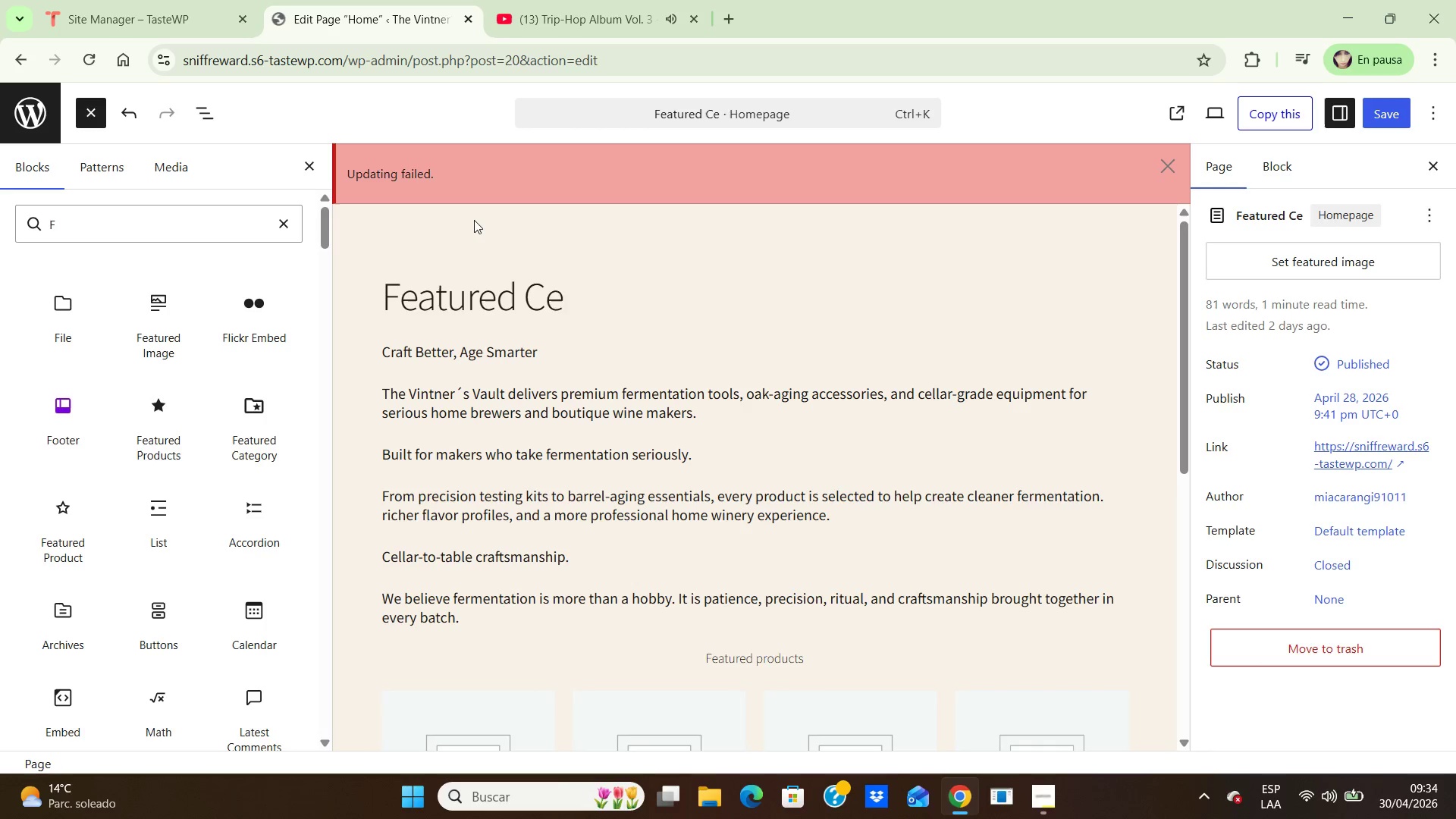 
hold_key(key=Backspace, duration=0.98)
 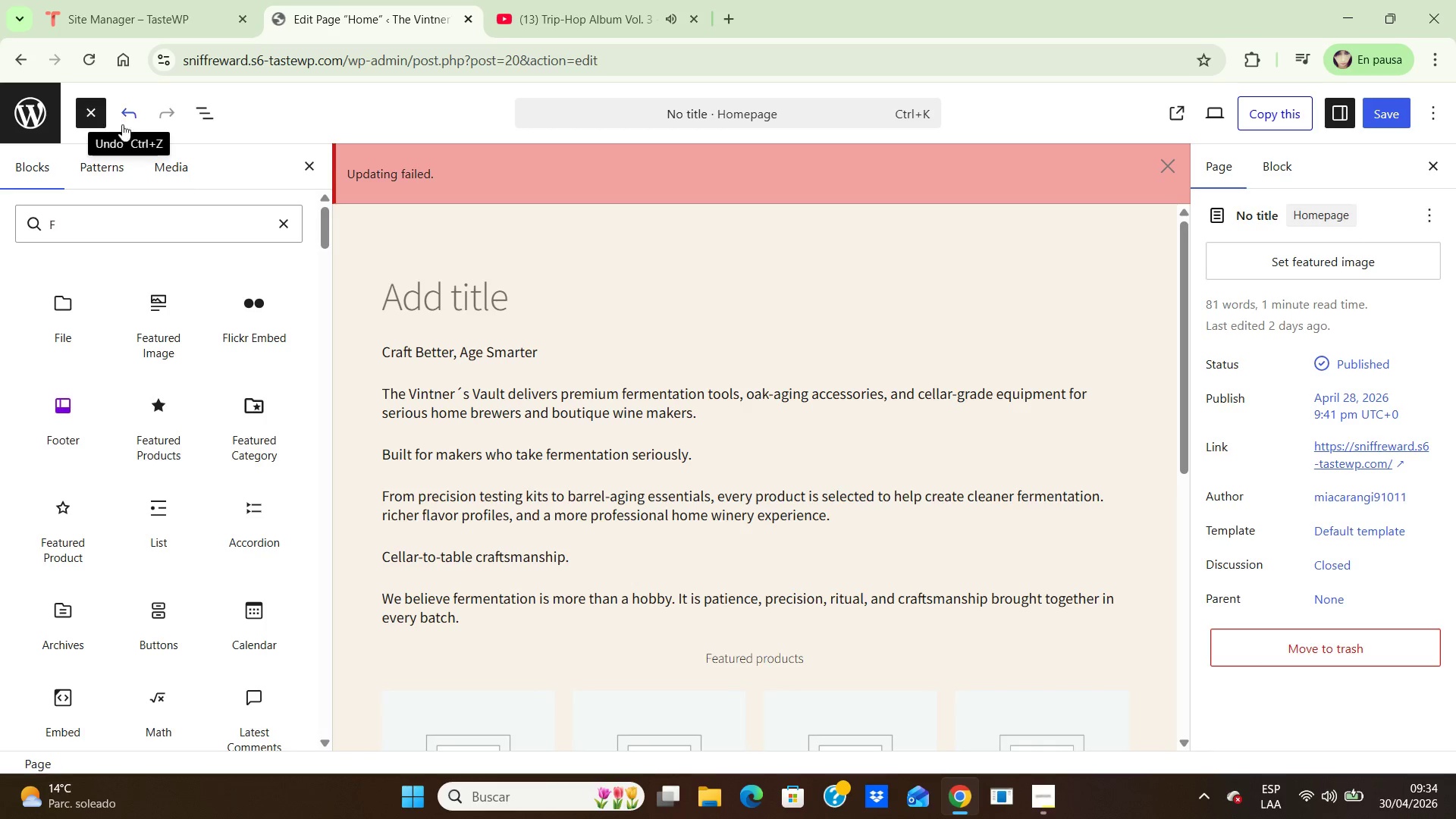 
left_click([130, 121])
 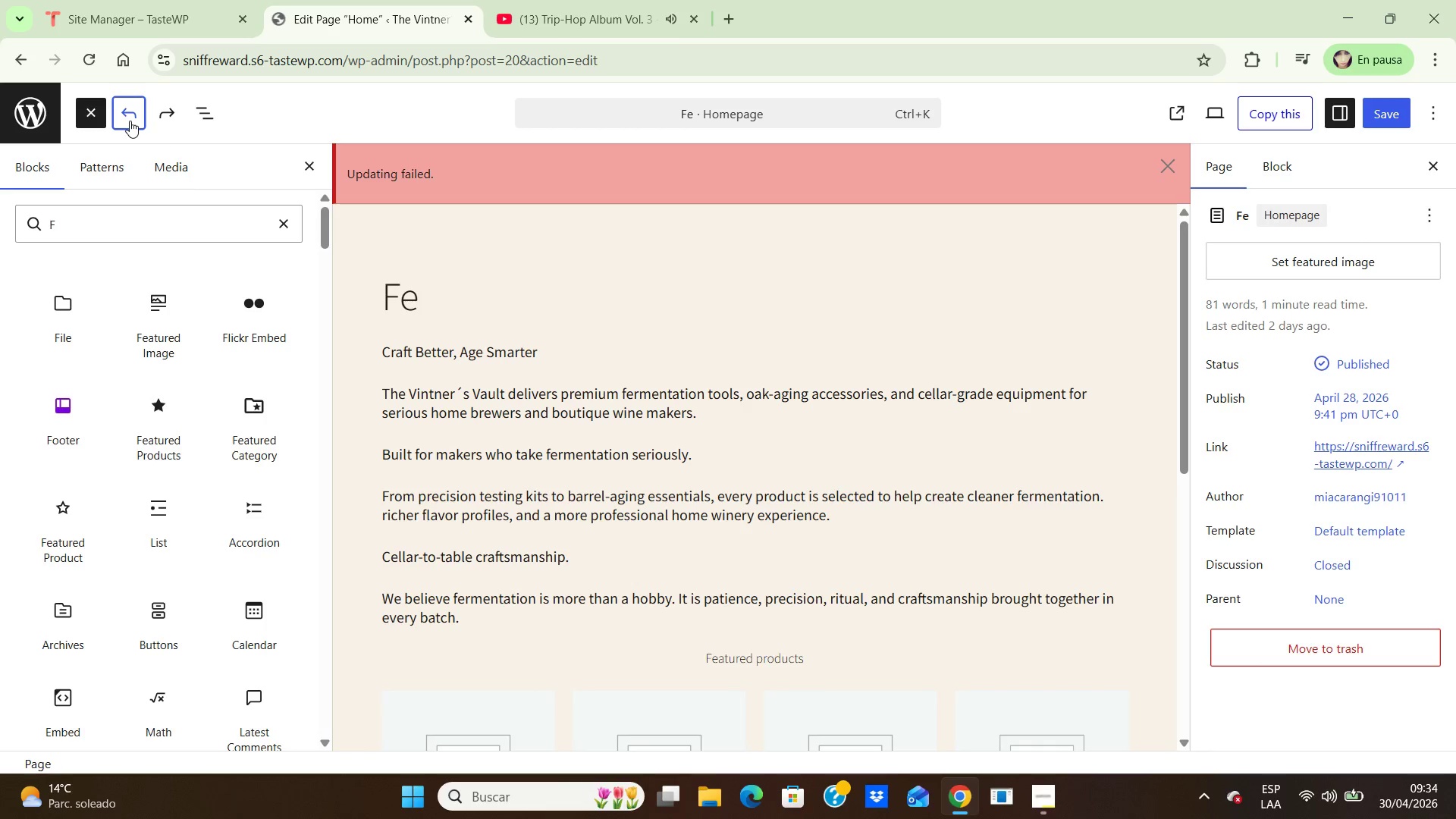 
double_click([130, 121])
 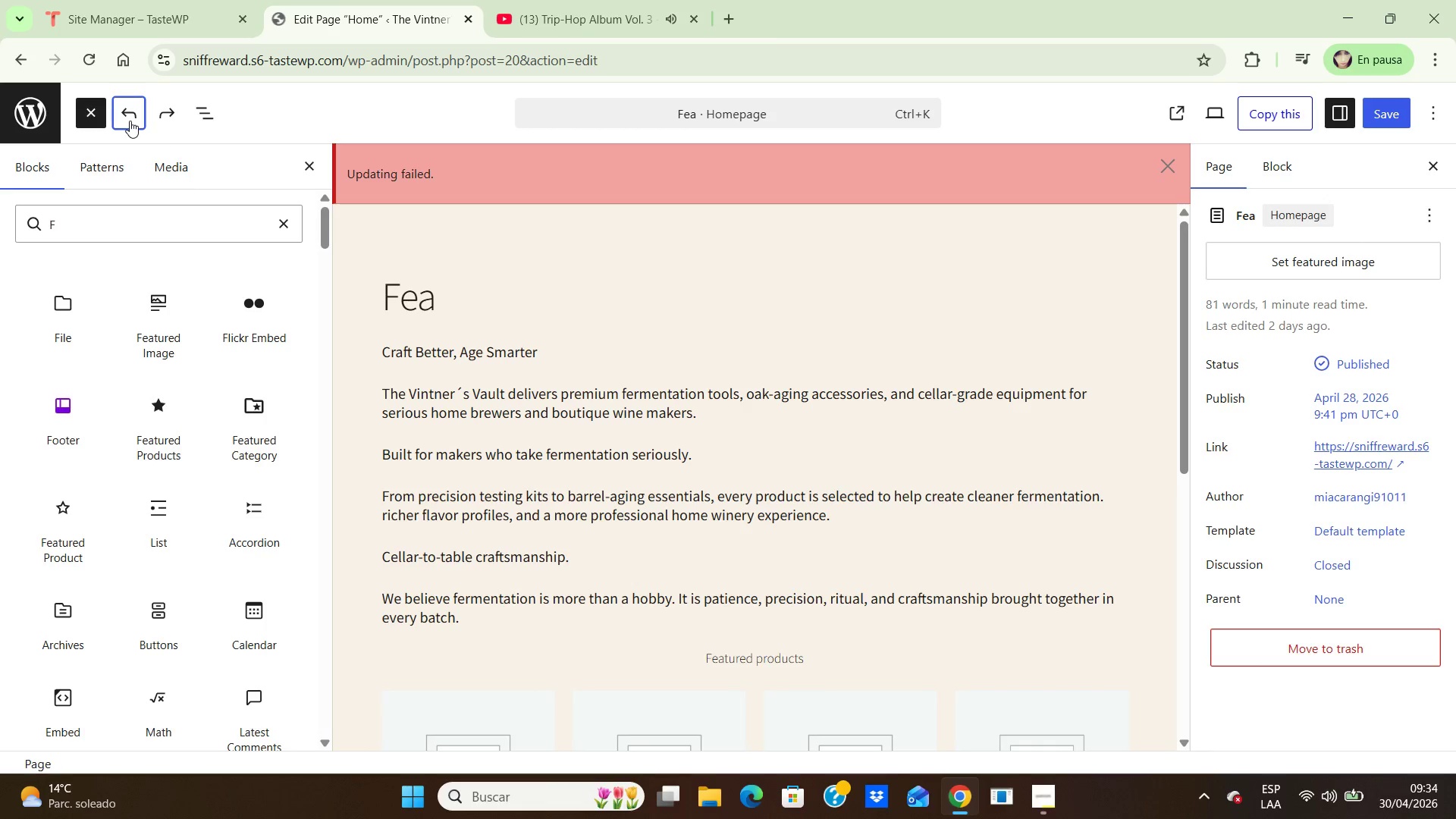 
triple_click([130, 121])
 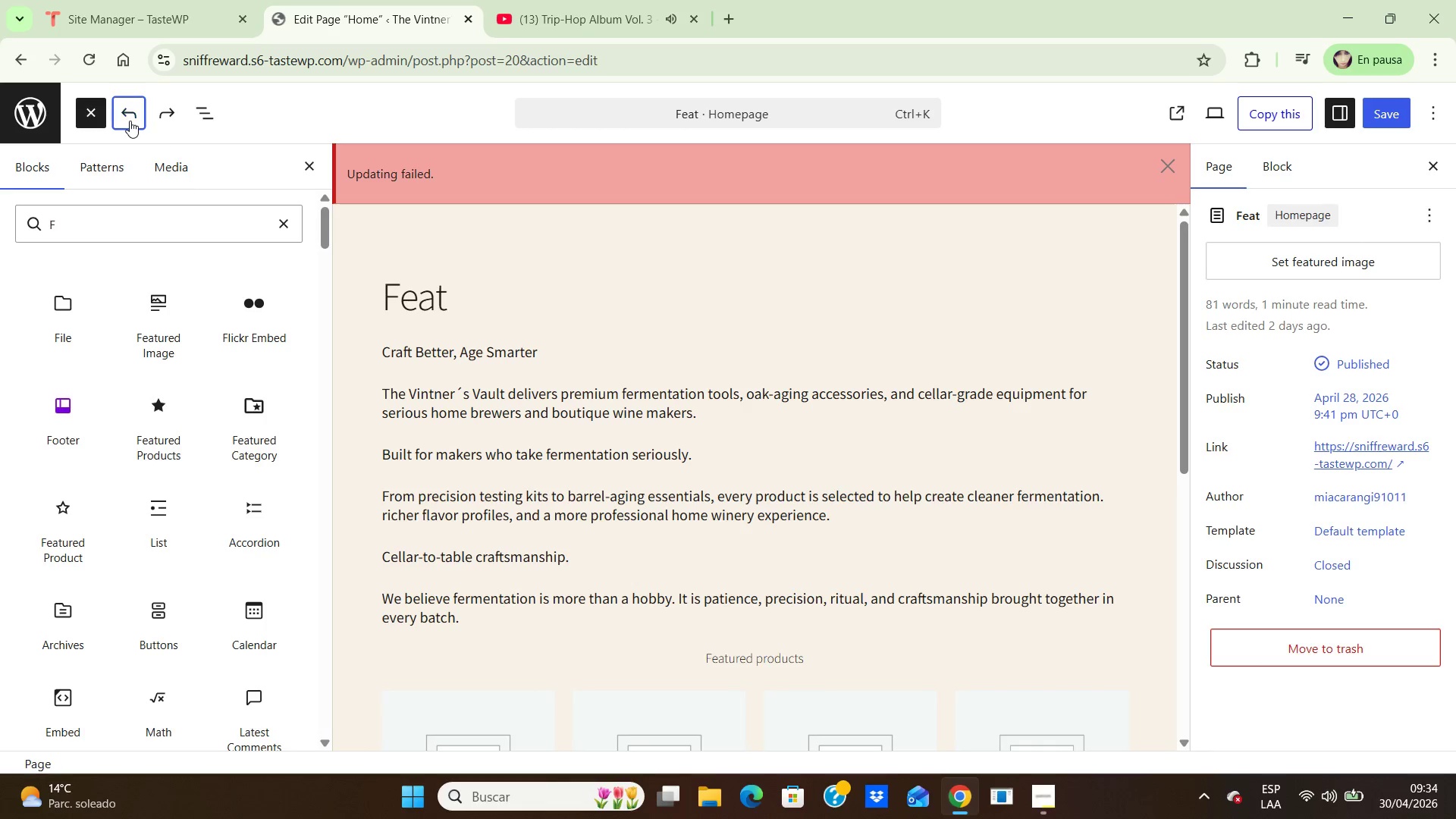 
triple_click([130, 121])
 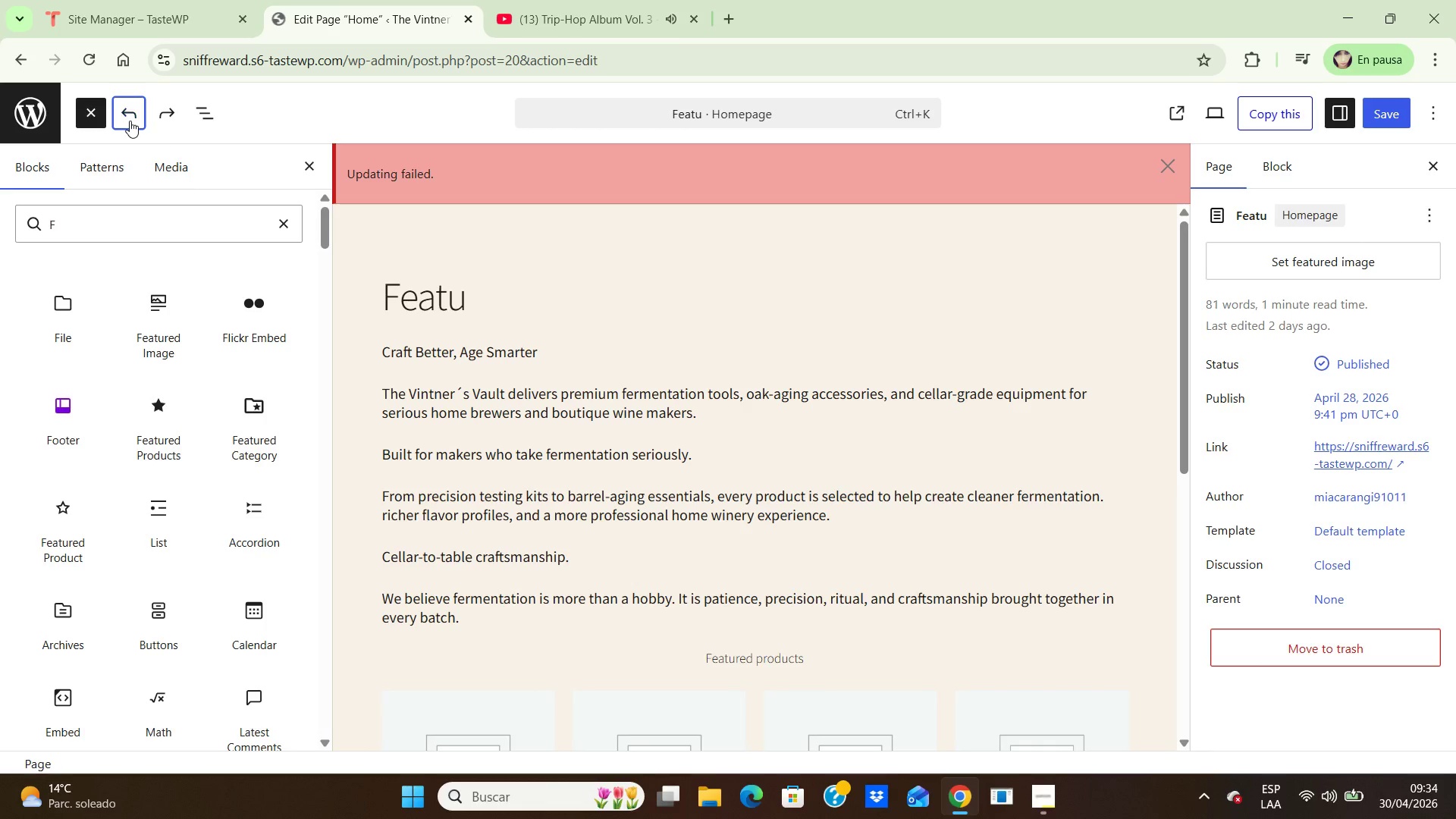 
triple_click([130, 121])
 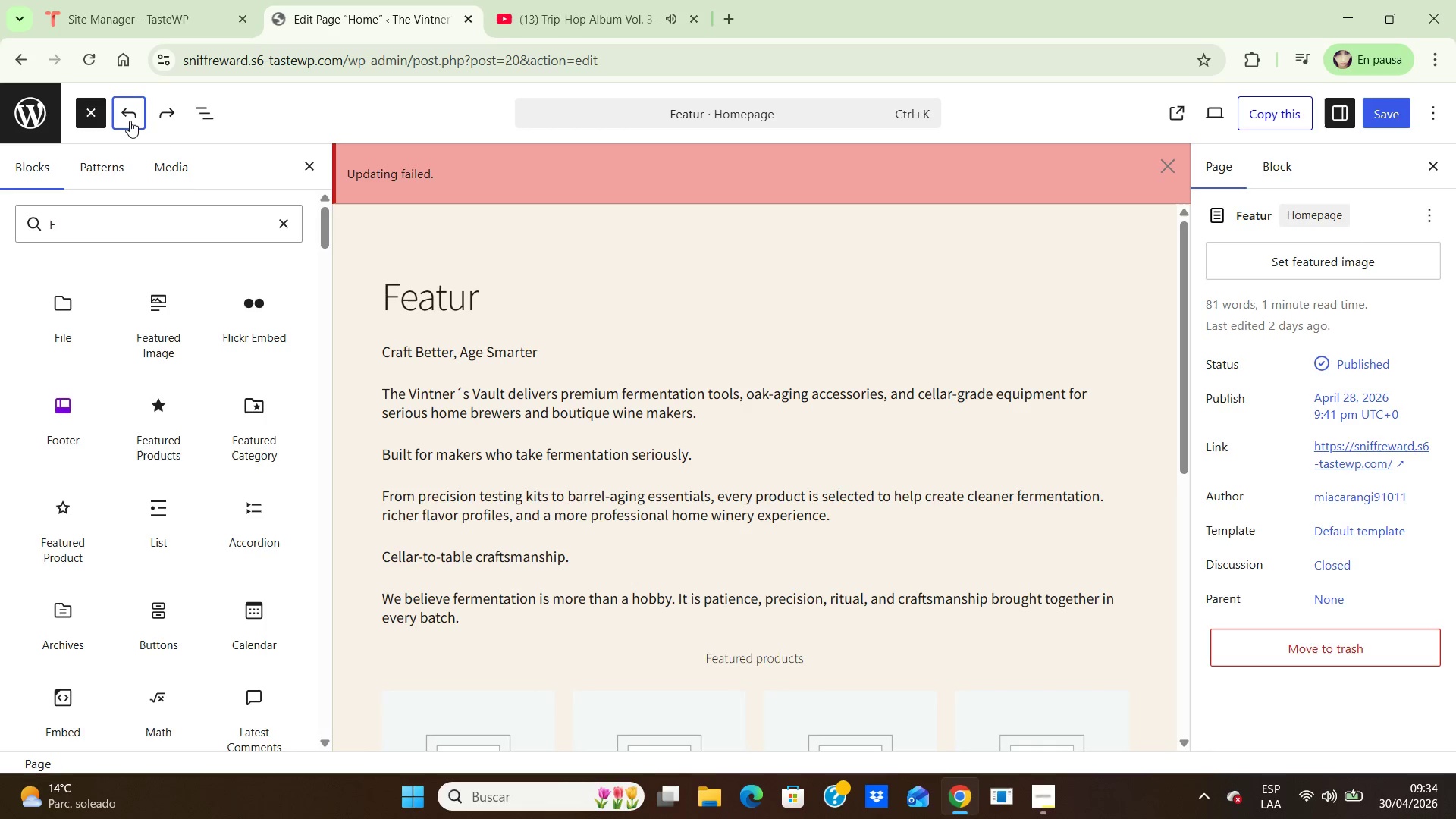 
triple_click([130, 121])
 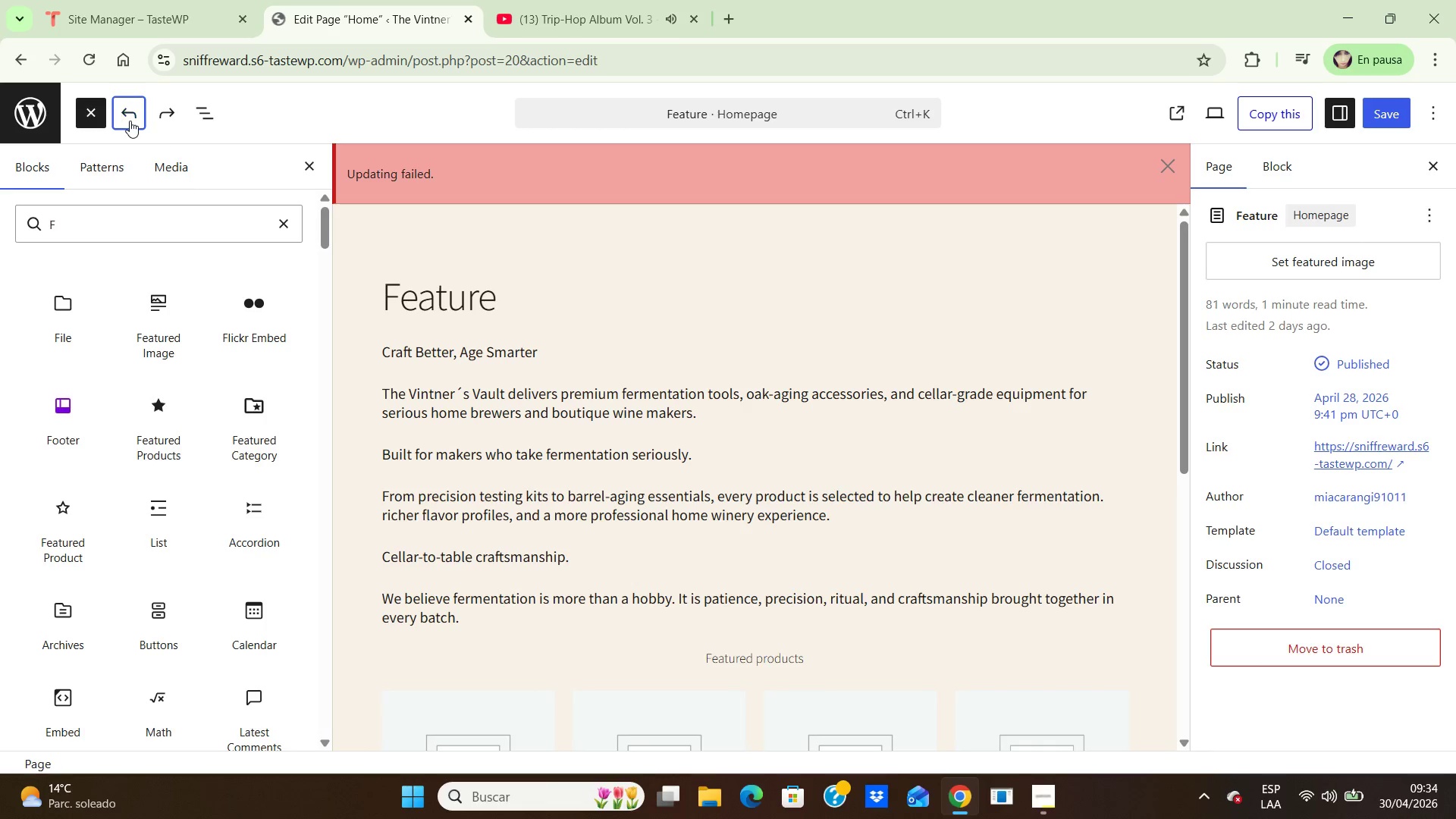 
triple_click([130, 121])
 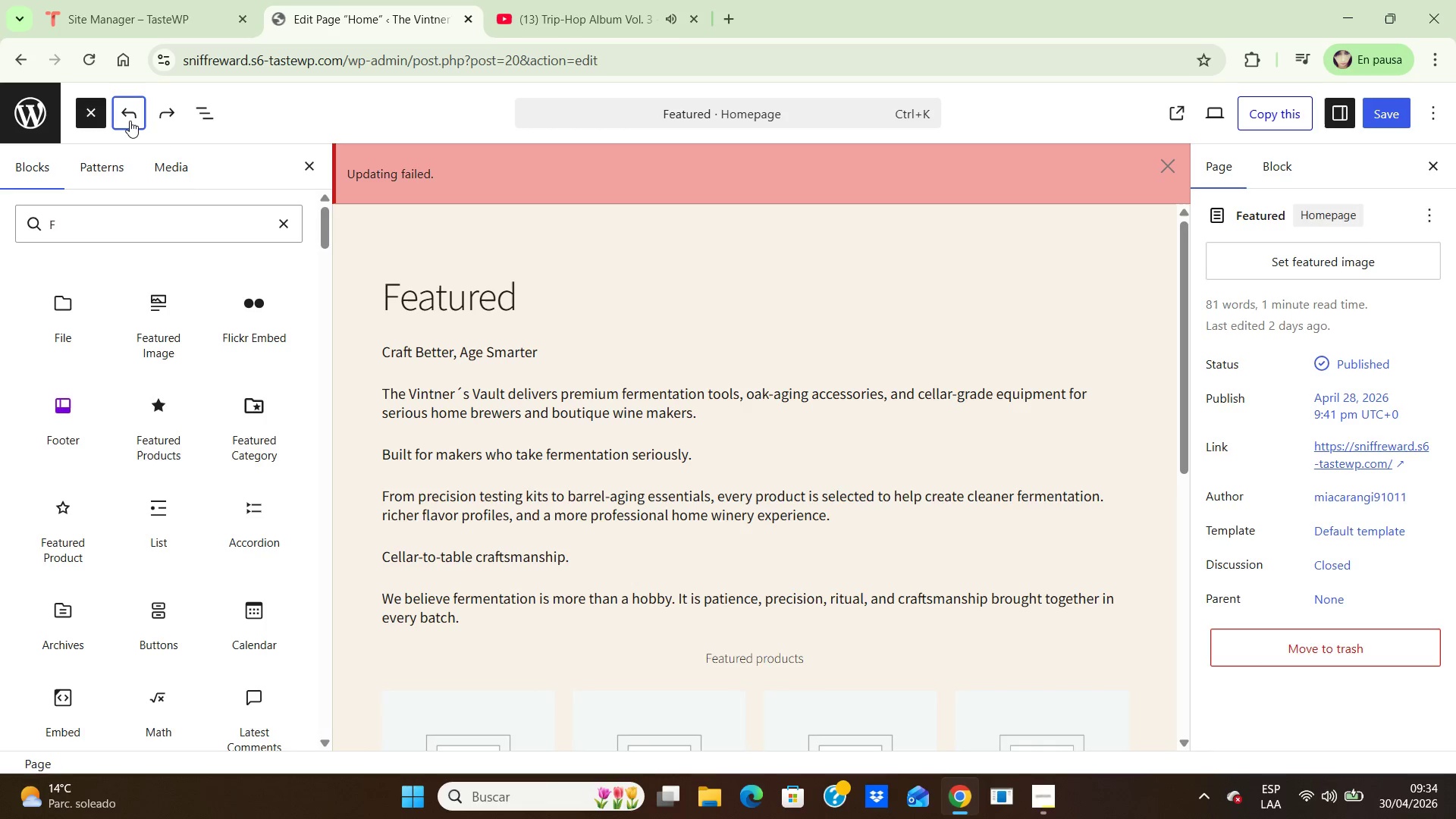 
triple_click([130, 121])
 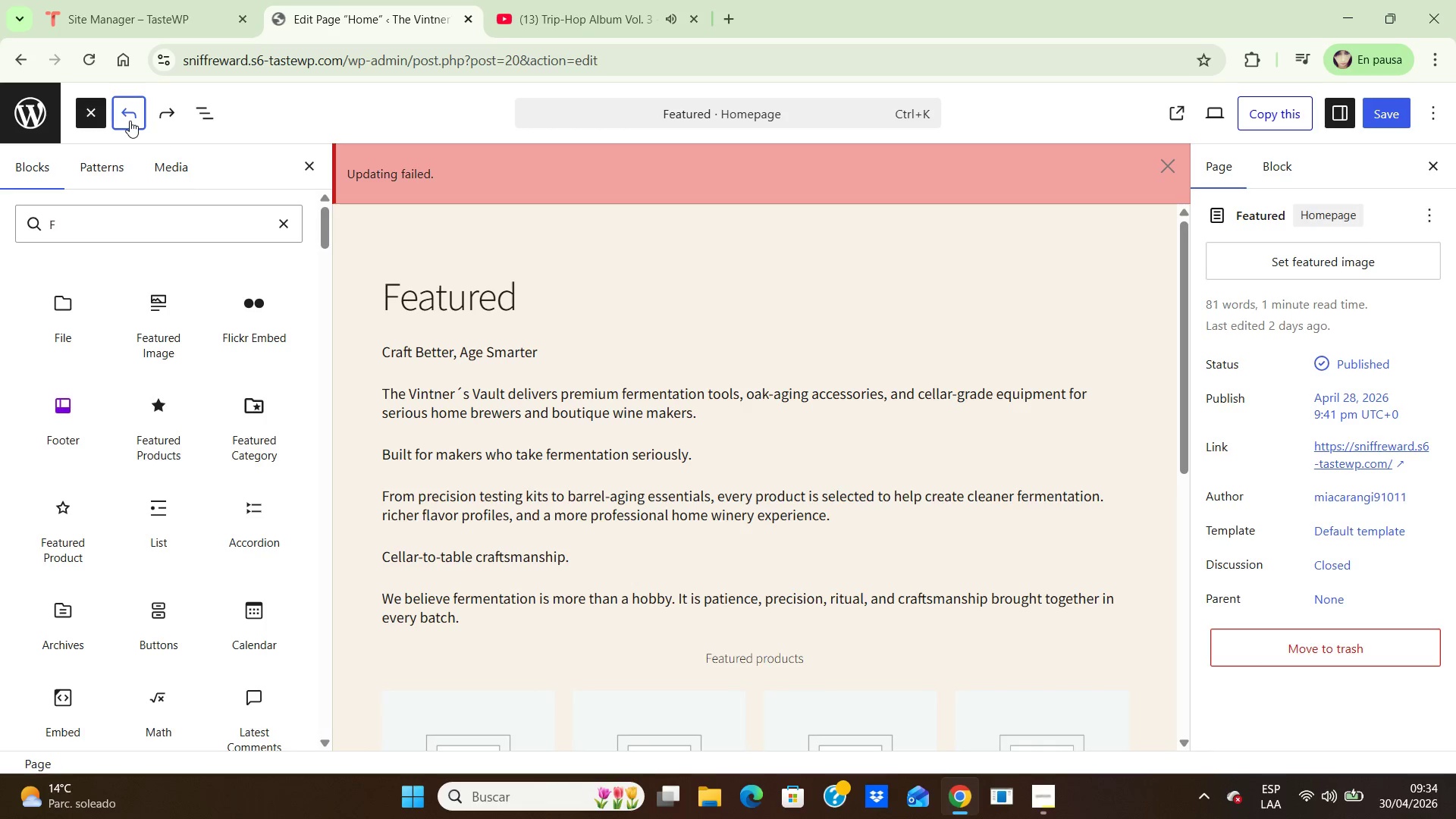 
triple_click([130, 121])
 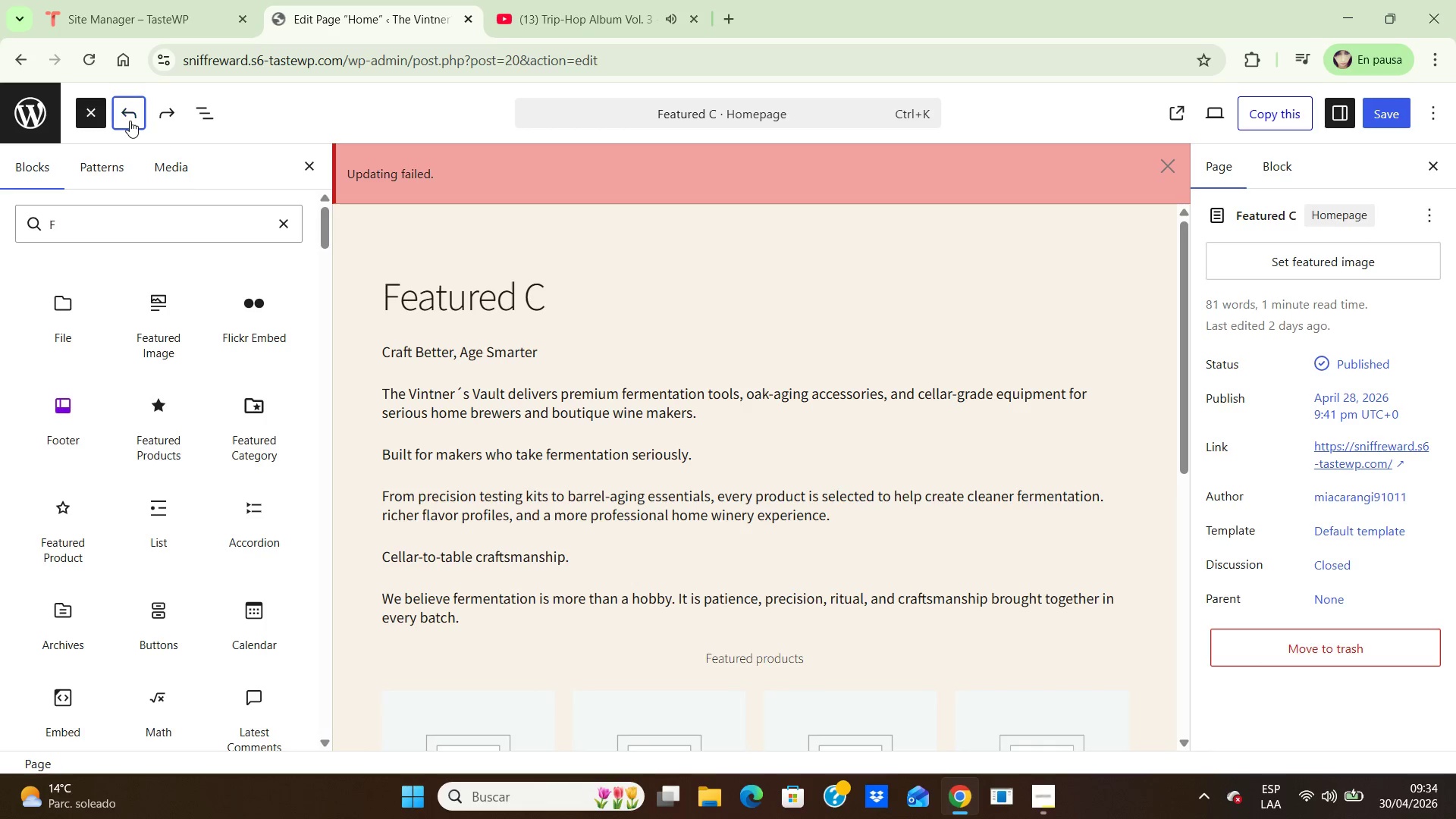 
triple_click([130, 121])
 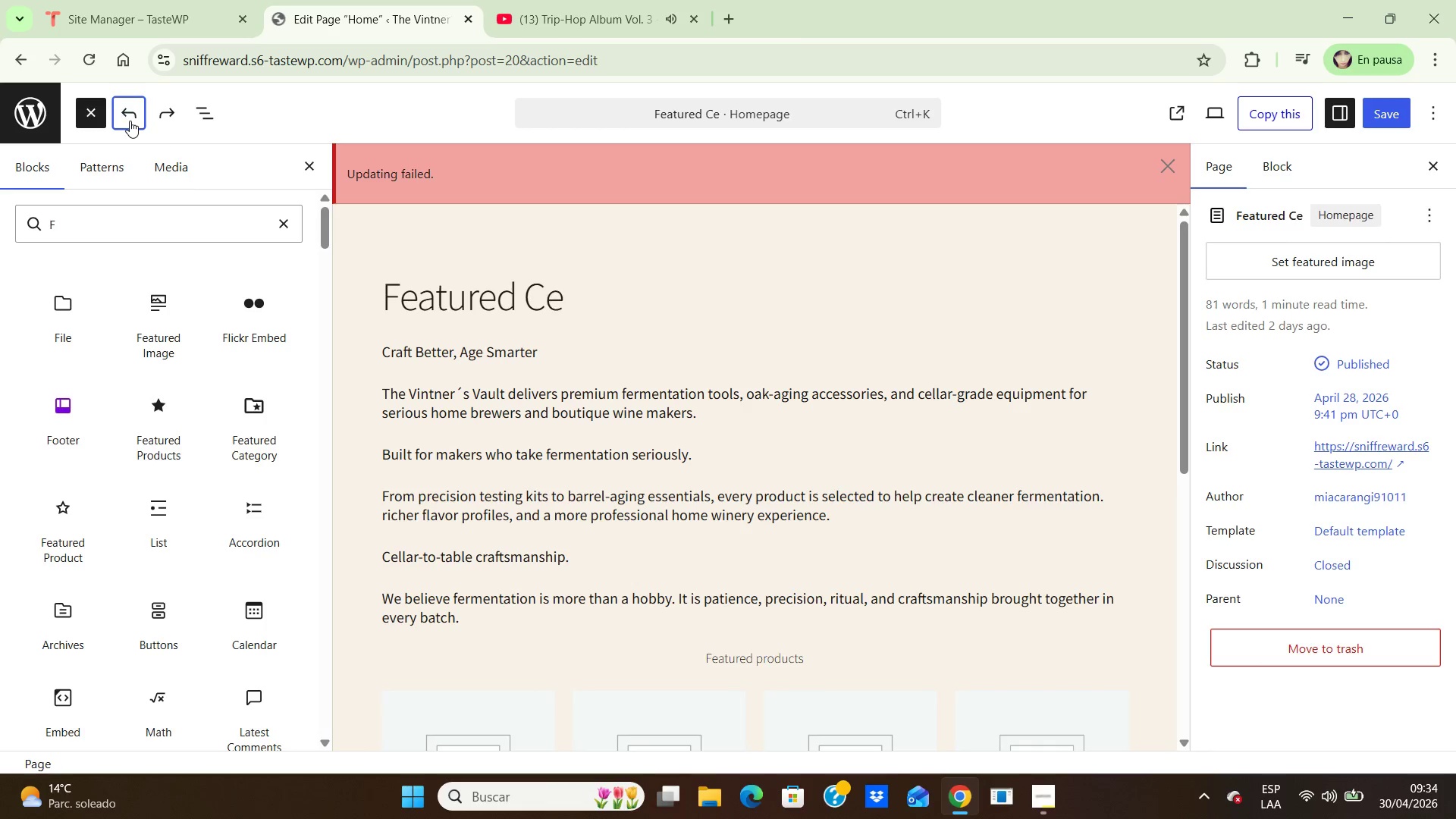 
triple_click([130, 121])
 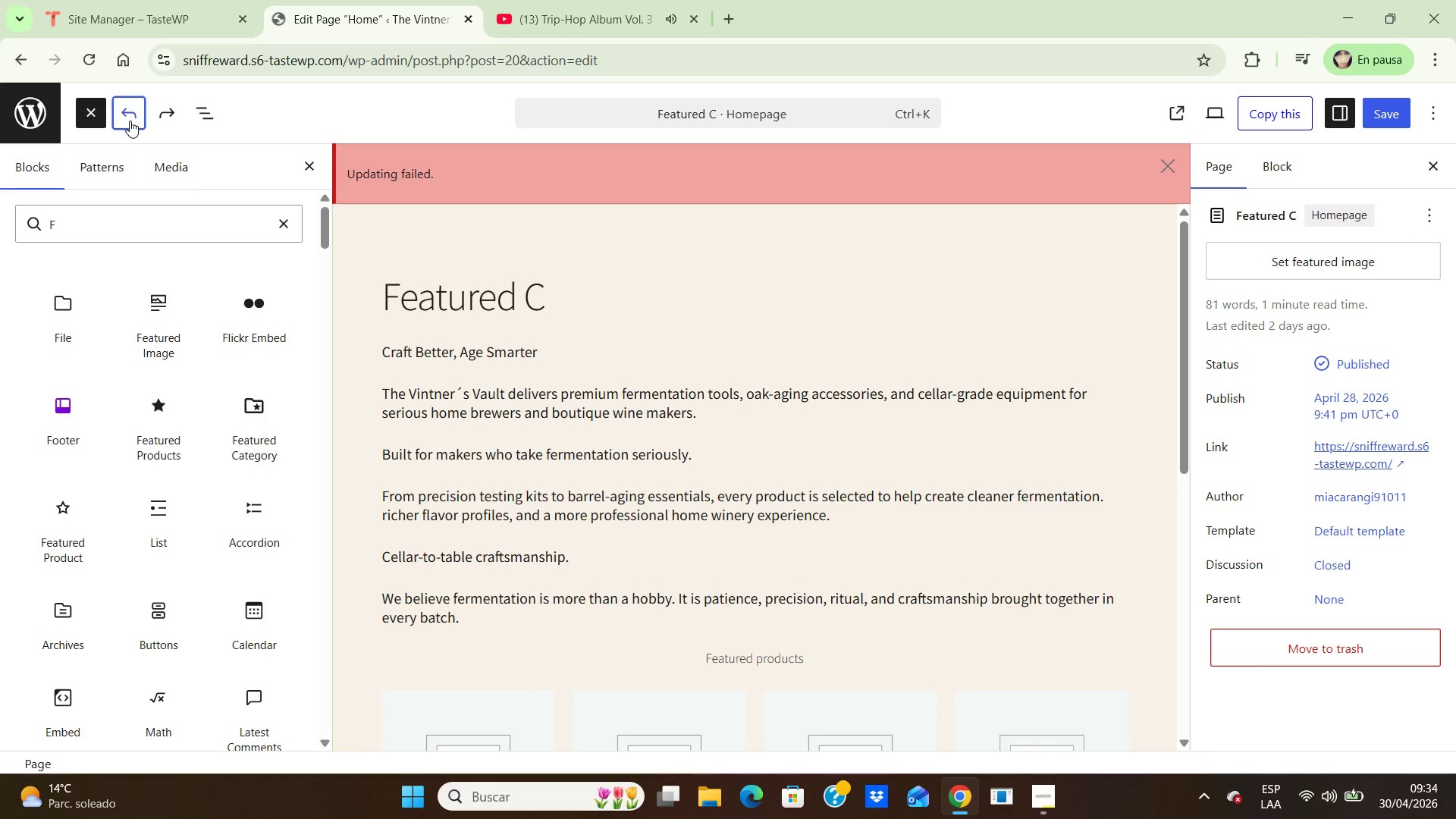 
triple_click([130, 121])
 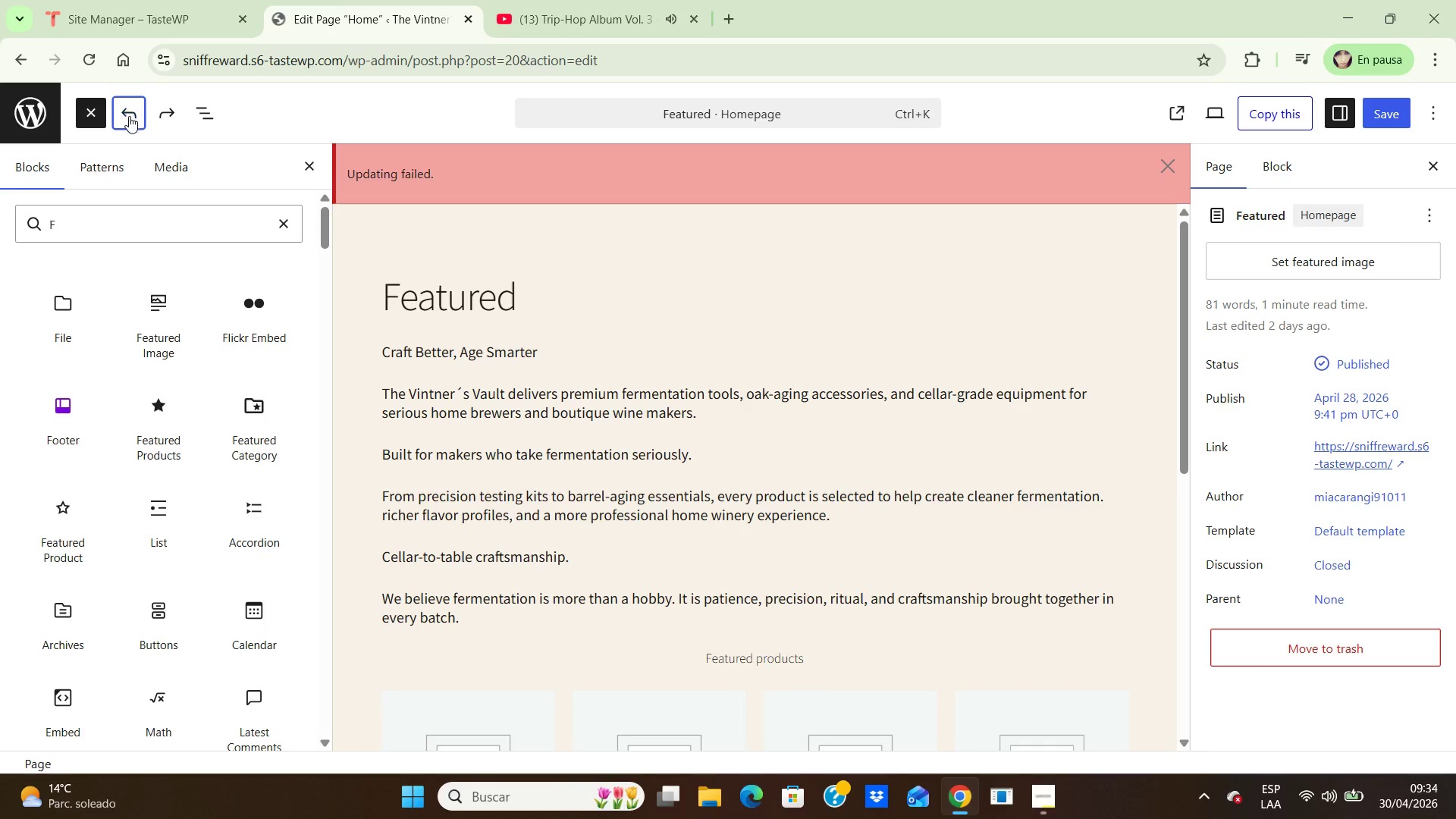 
triple_click([129, 118])
 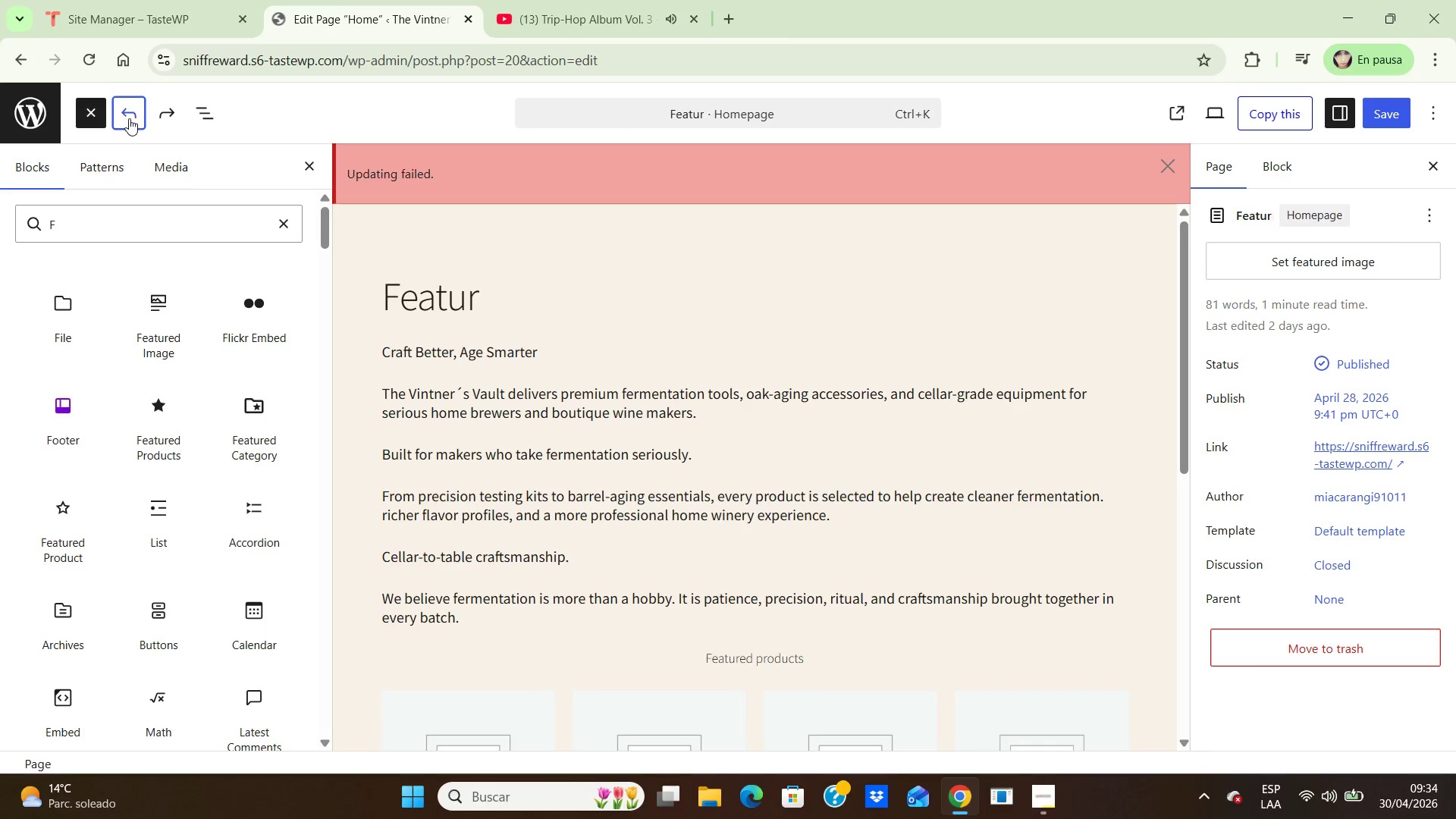 
triple_click([129, 118])
 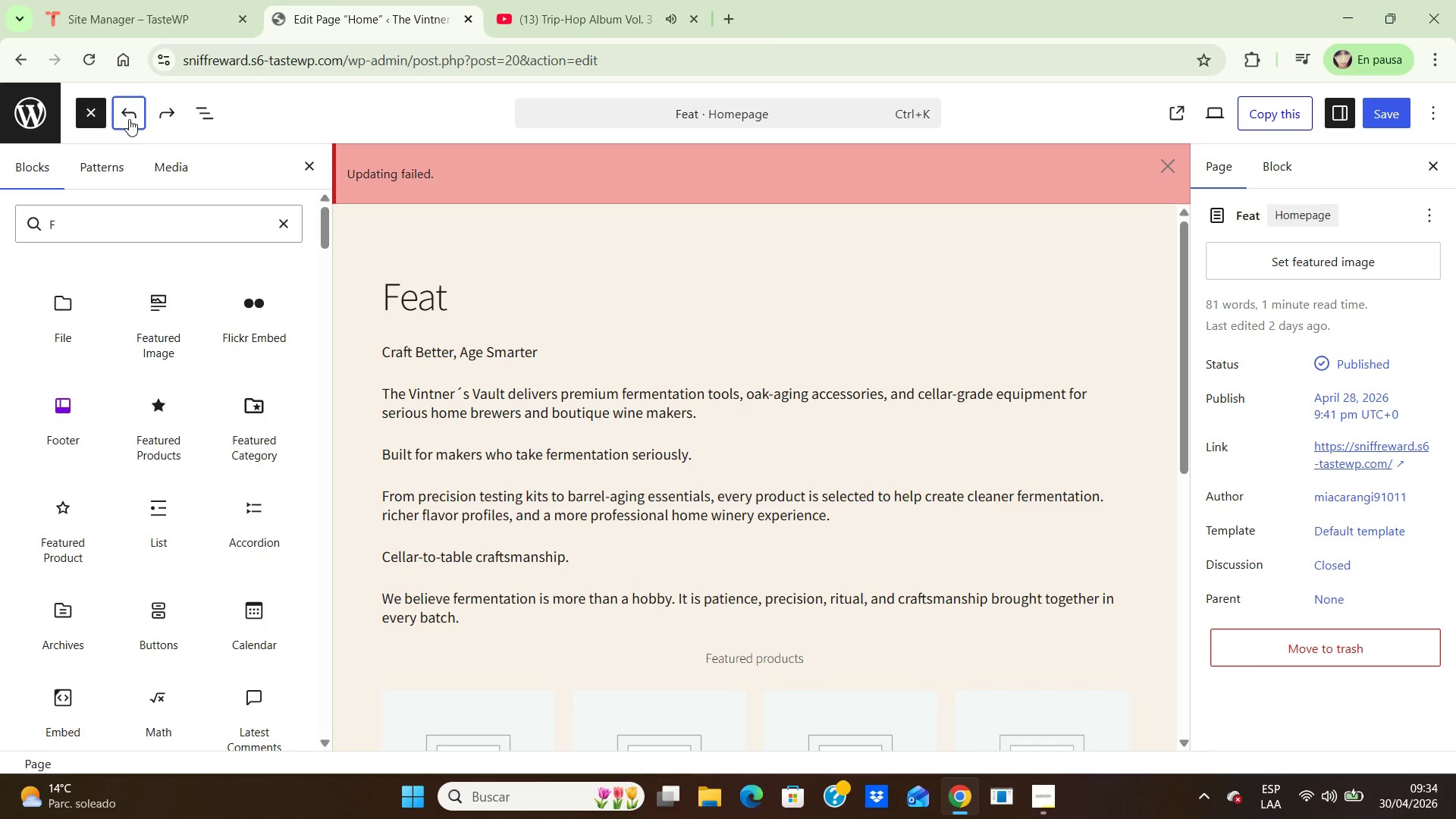 
triple_click([129, 119])
 